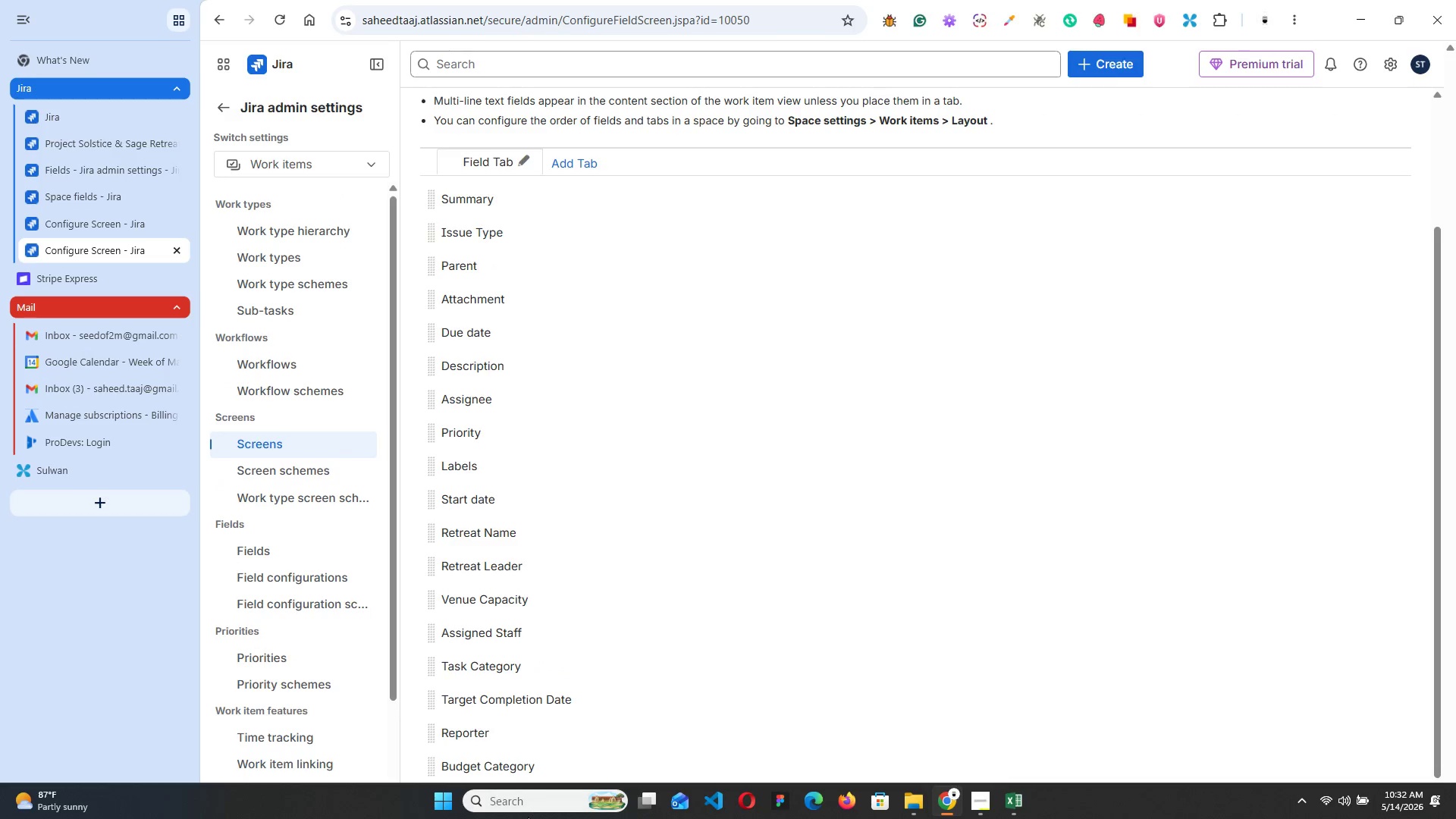 
type(event)
 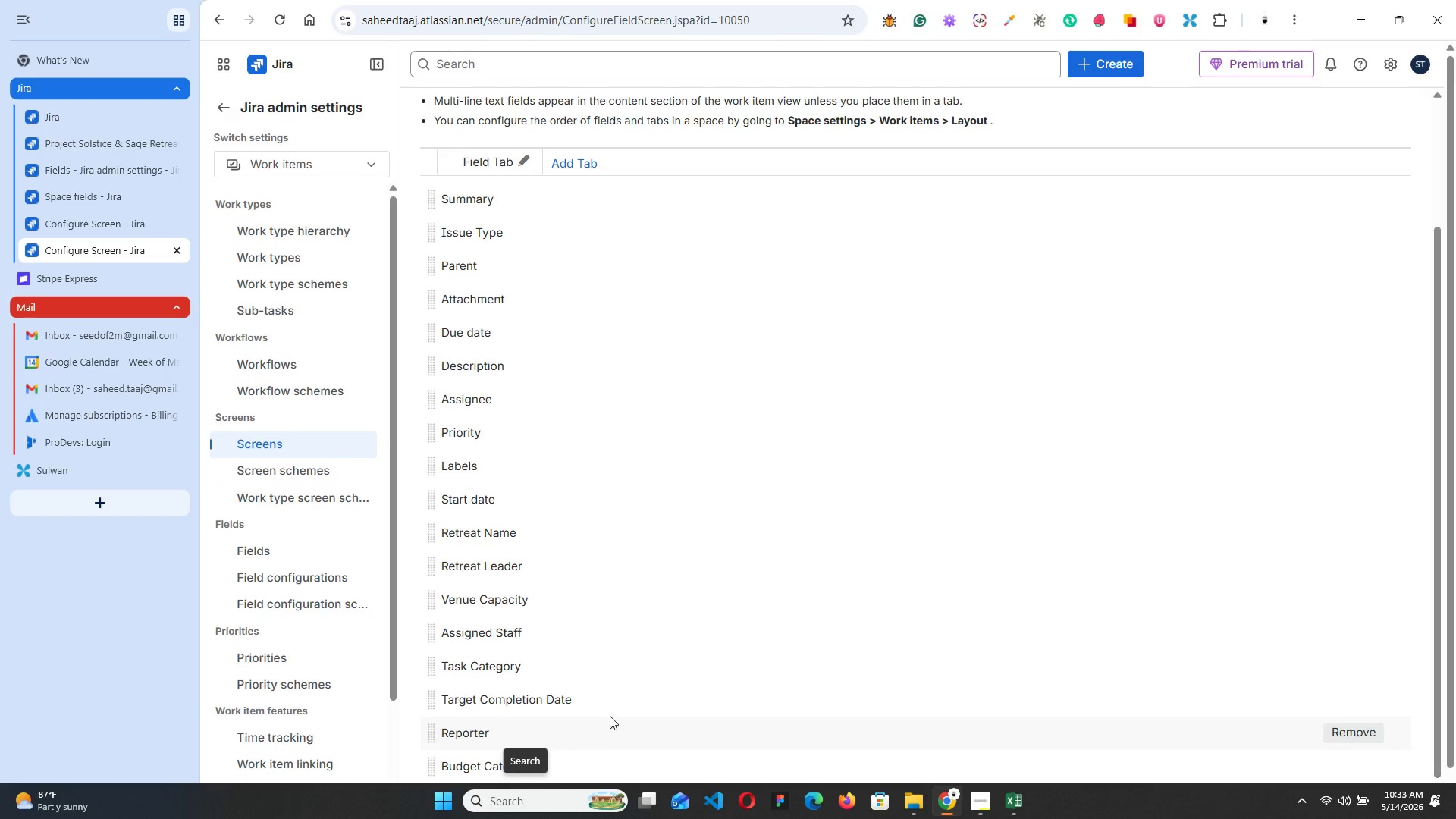 
scroll: coordinate [632, 686], scroll_direction: down, amount: 4.0
 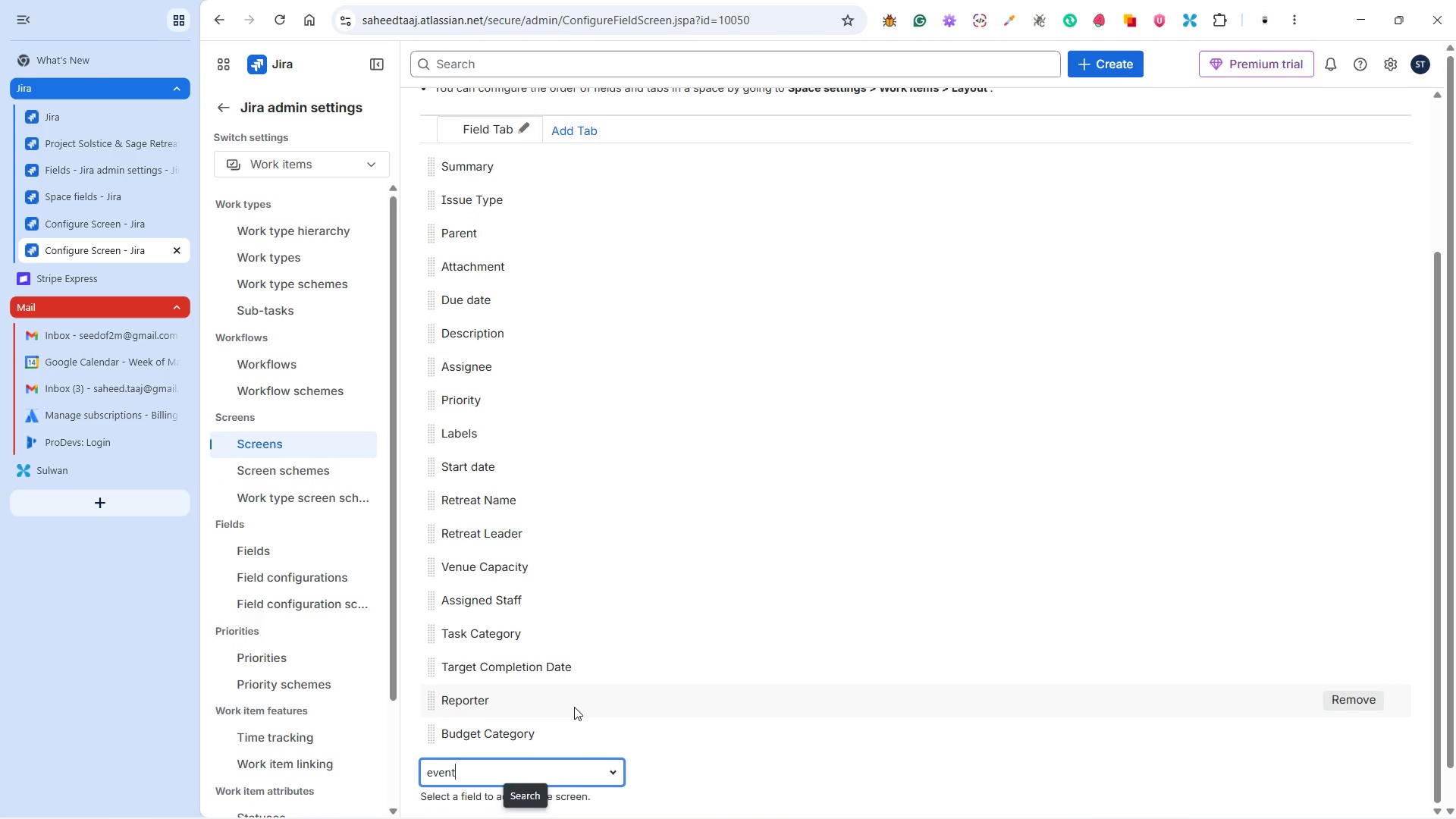 
left_click([491, 801])
 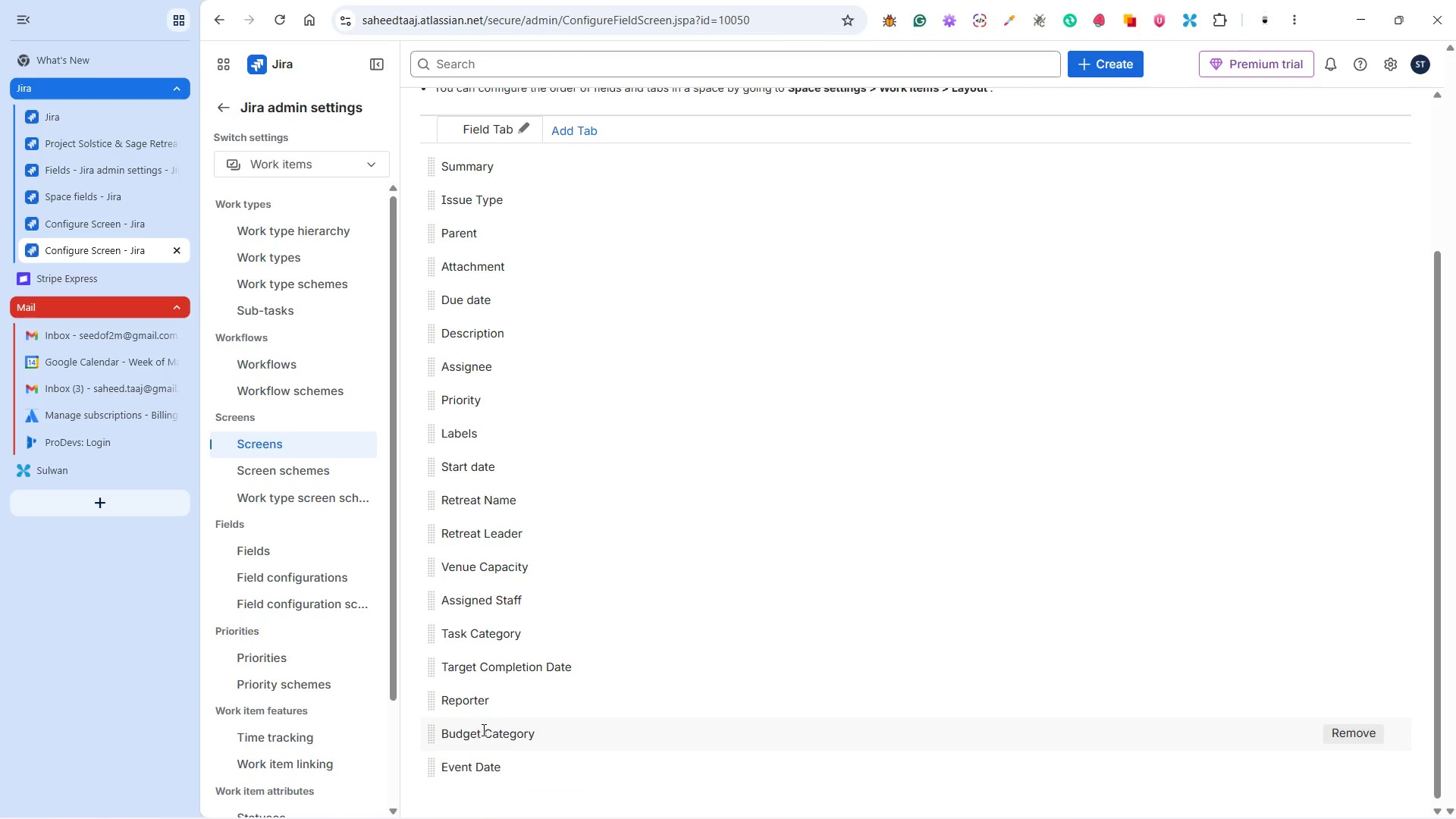 
scroll: coordinate [617, 682], scroll_direction: down, amount: 7.0
 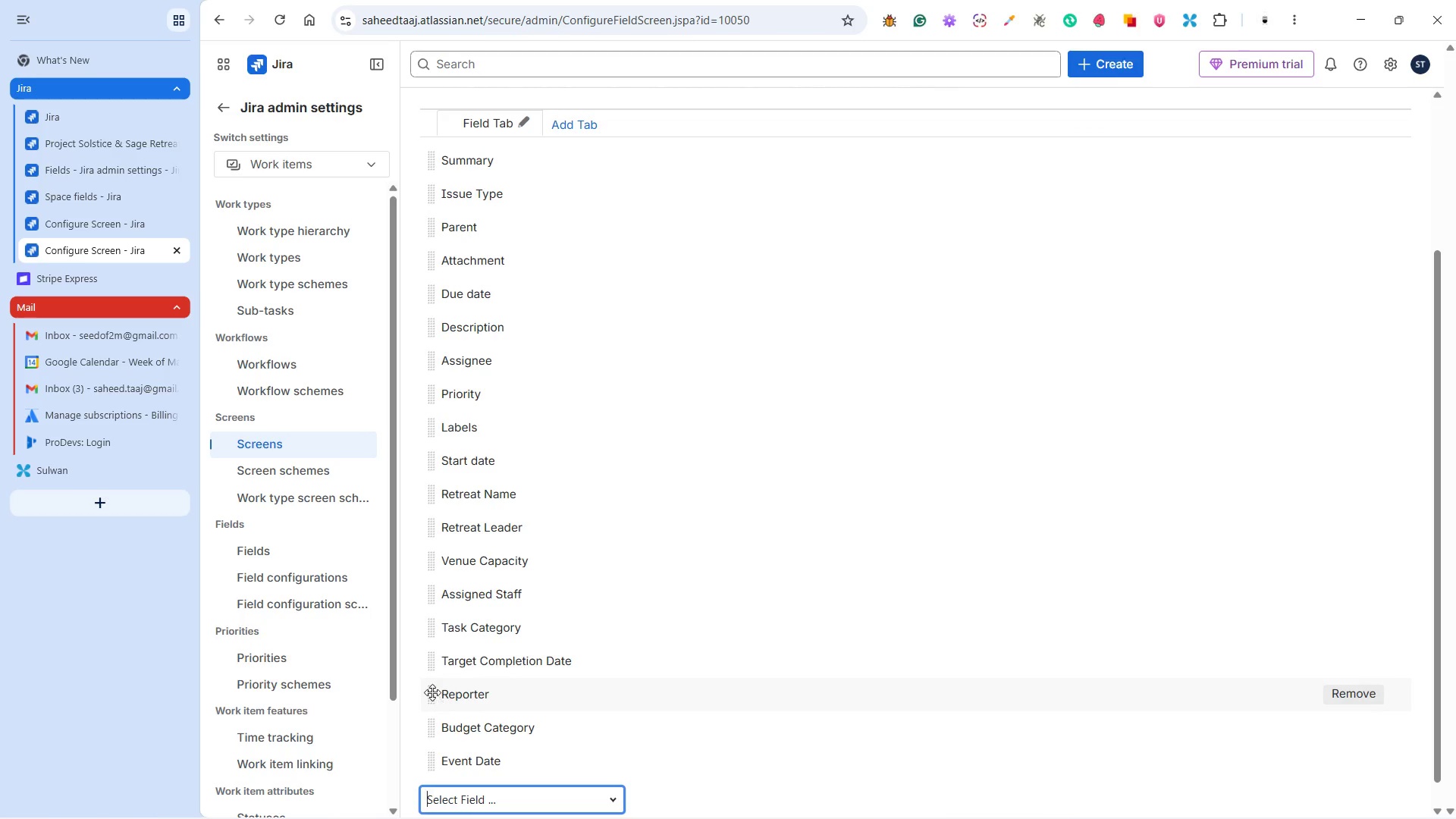 
left_click_drag(start_coordinate=[432, 692], to_coordinate=[434, 770])
 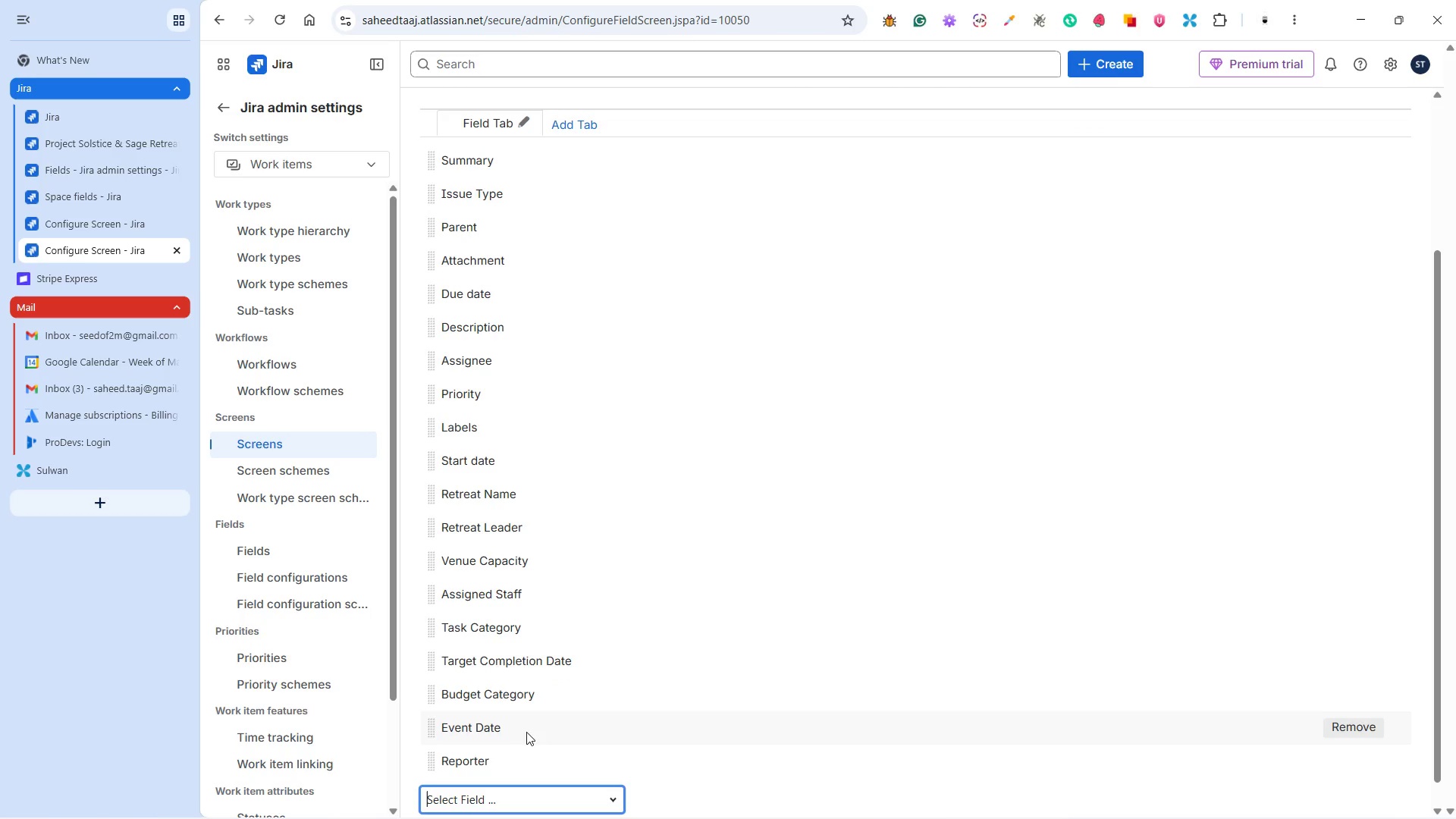 
scroll: coordinate [577, 702], scroll_direction: down, amount: 2.0
 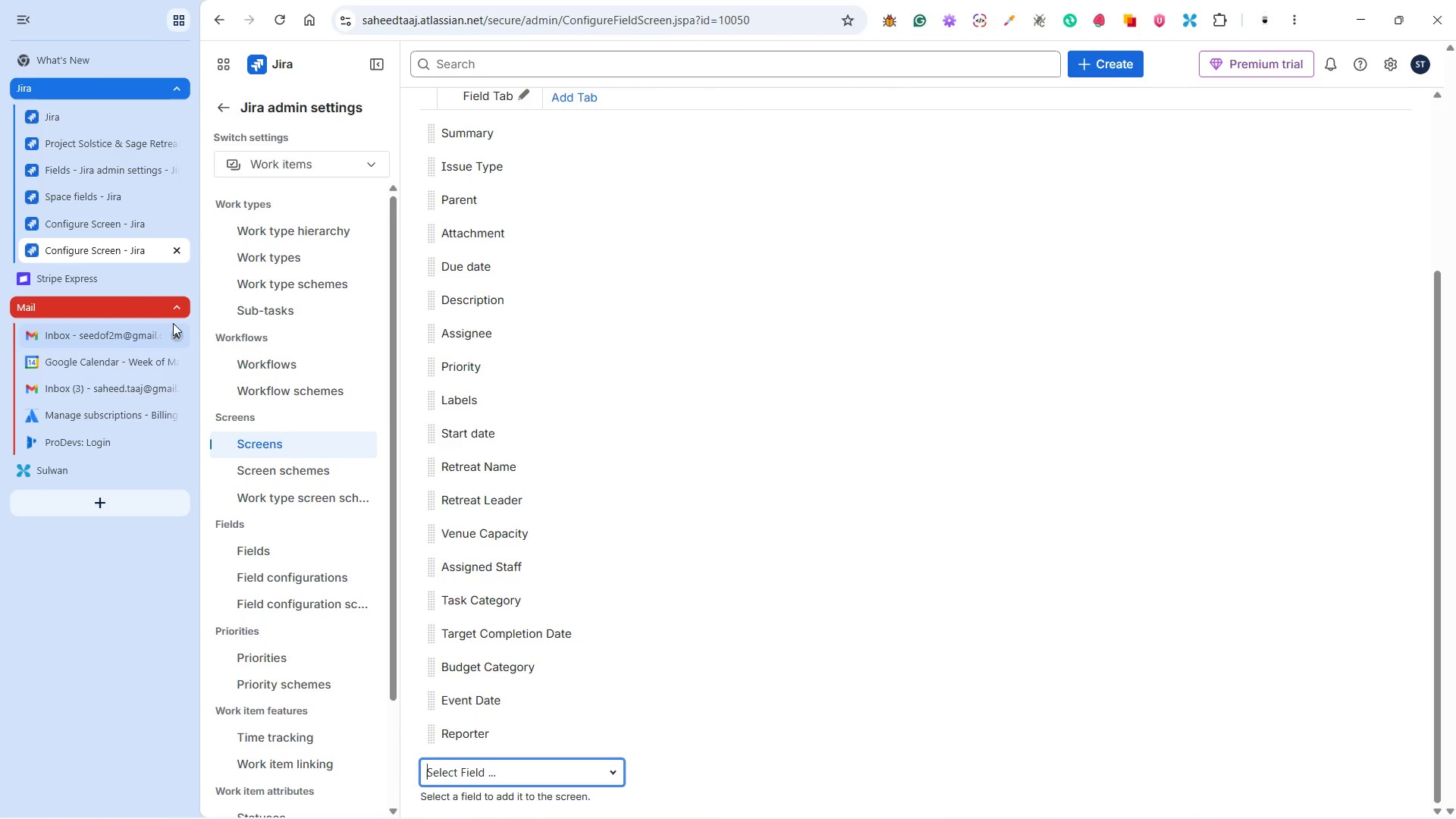 
left_click([109, 229])
 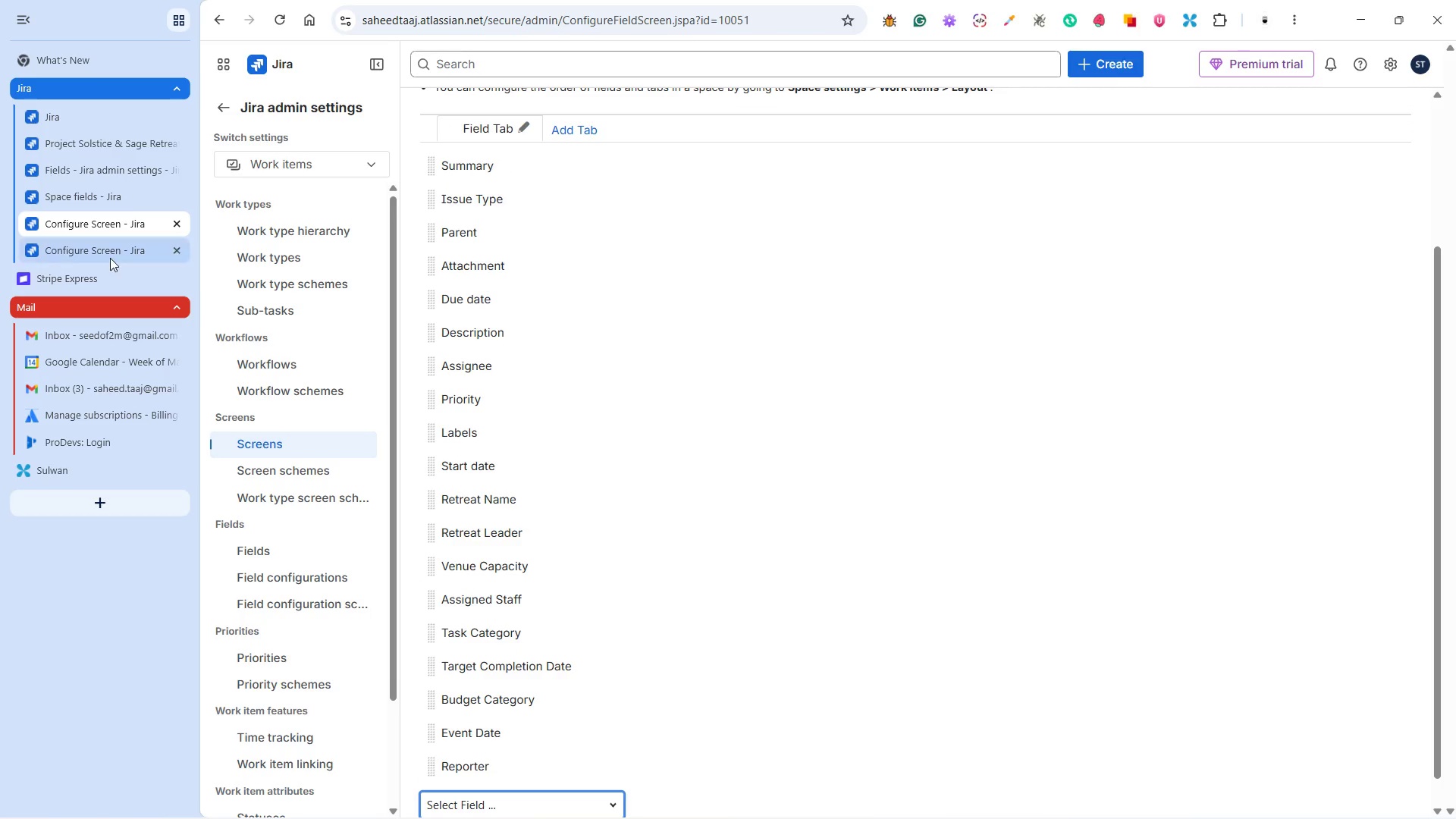 
left_click([110, 258])
 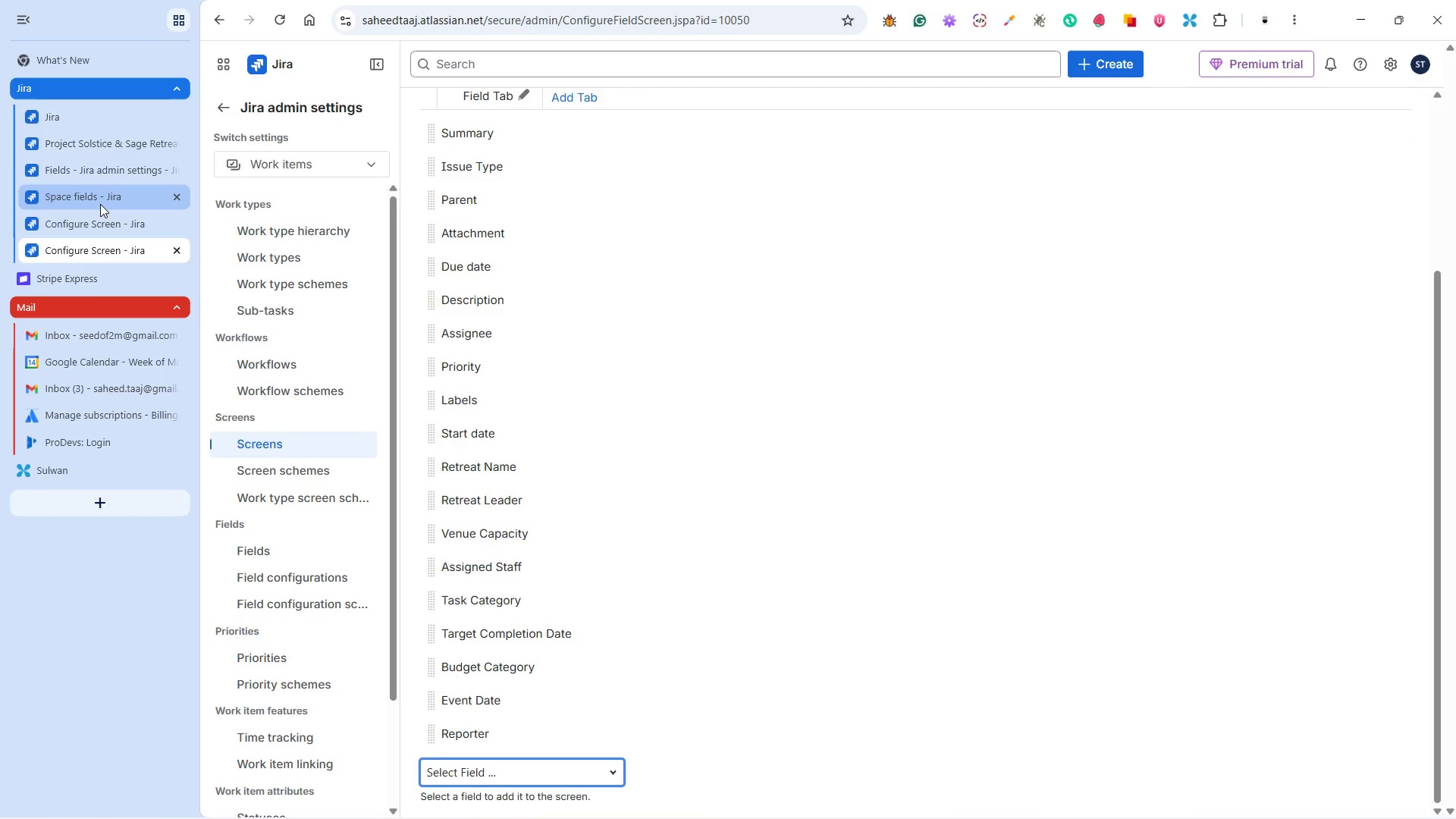 
left_click([100, 202])
 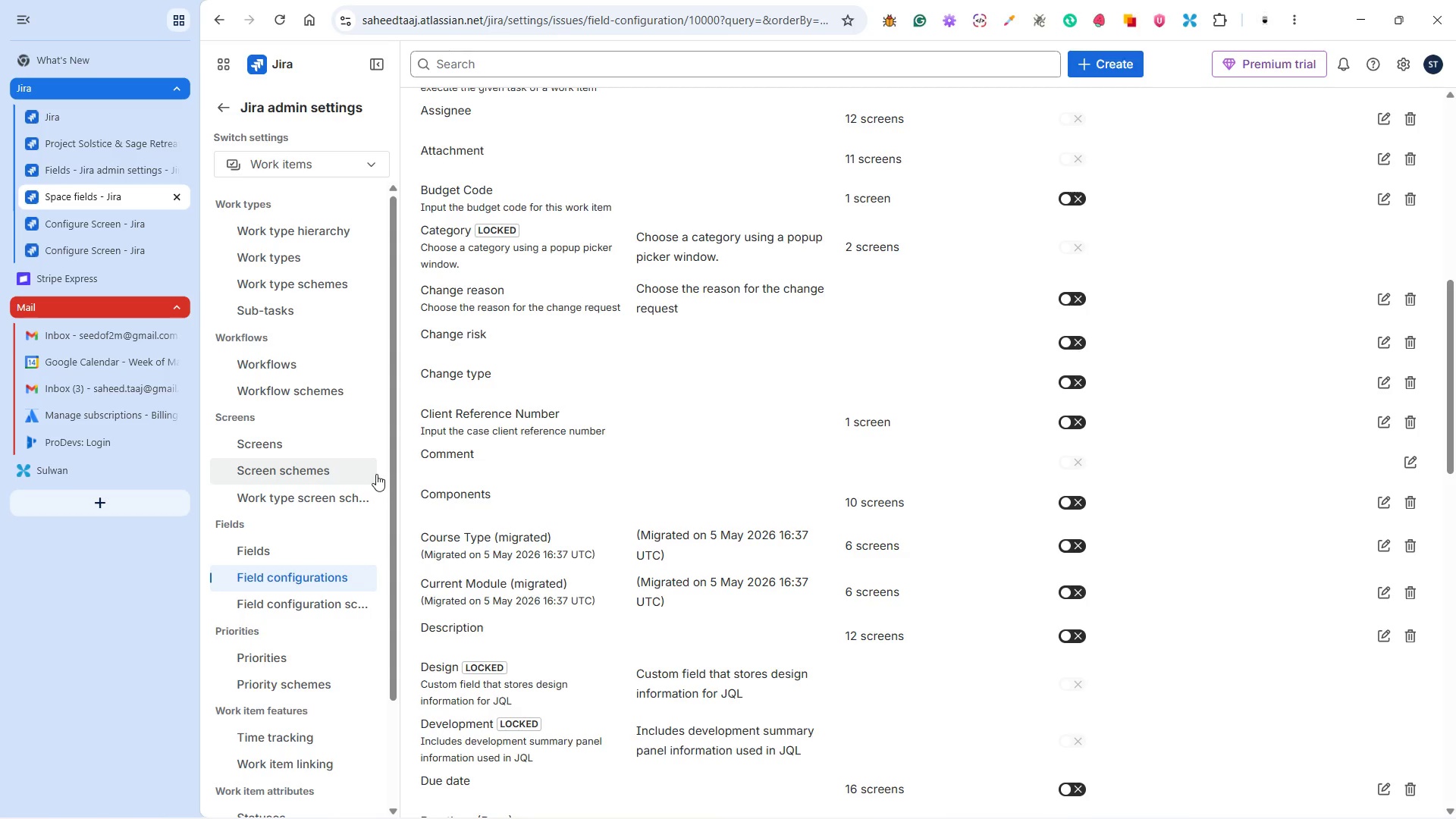 
scroll: coordinate [533, 533], scroll_direction: up, amount: 7.0
 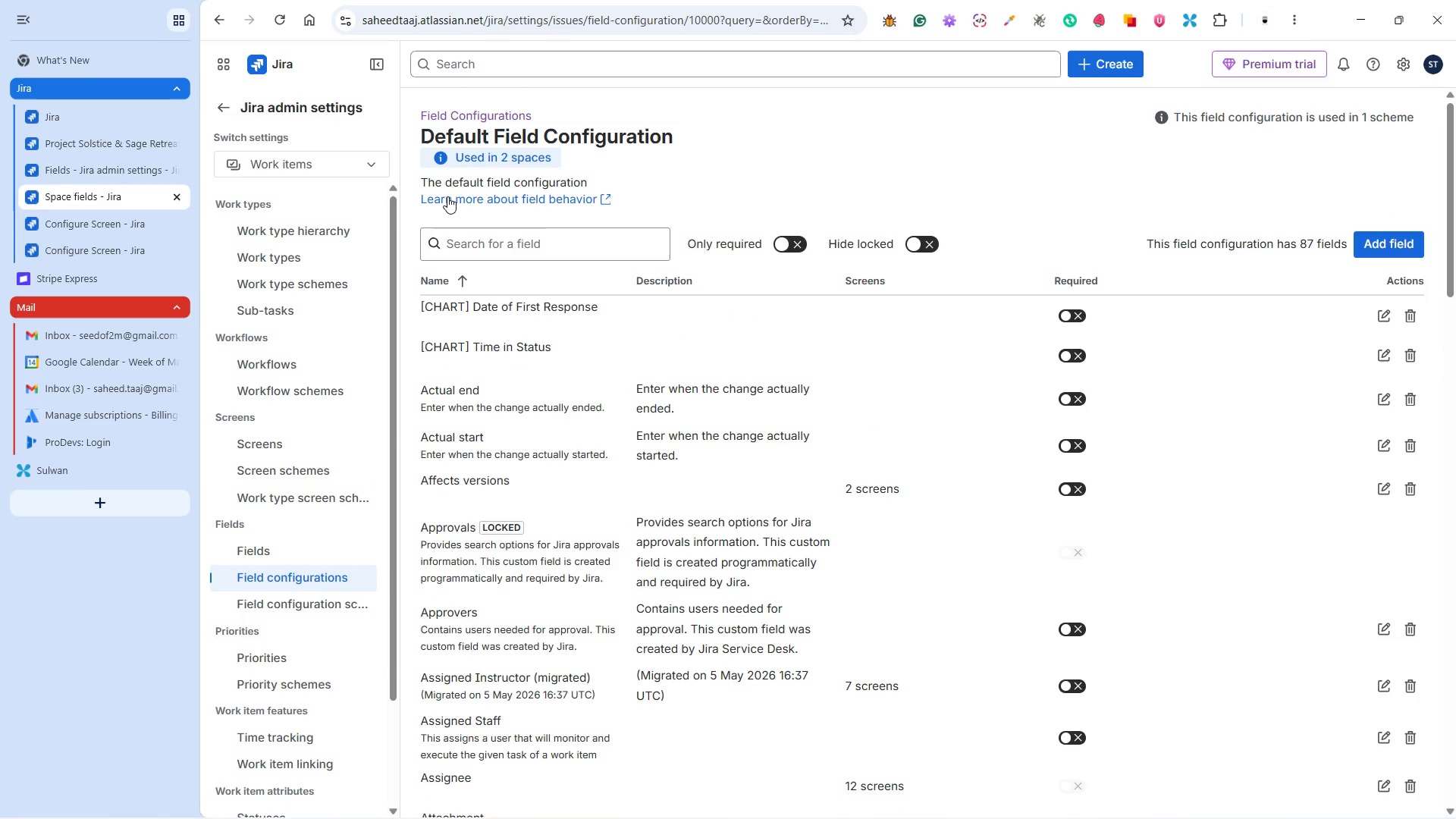 
left_click([459, 234])
 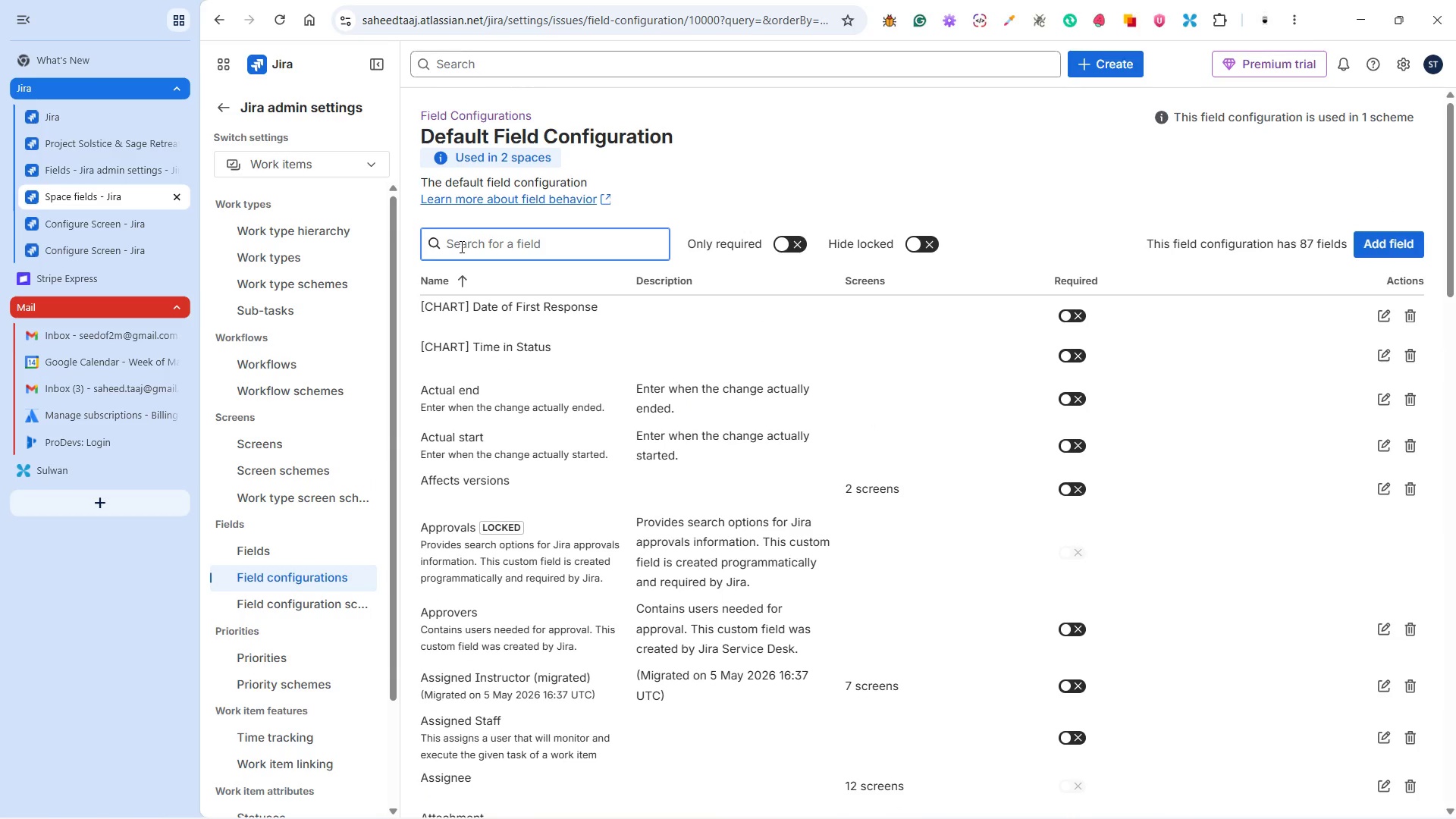 
type(eve)
 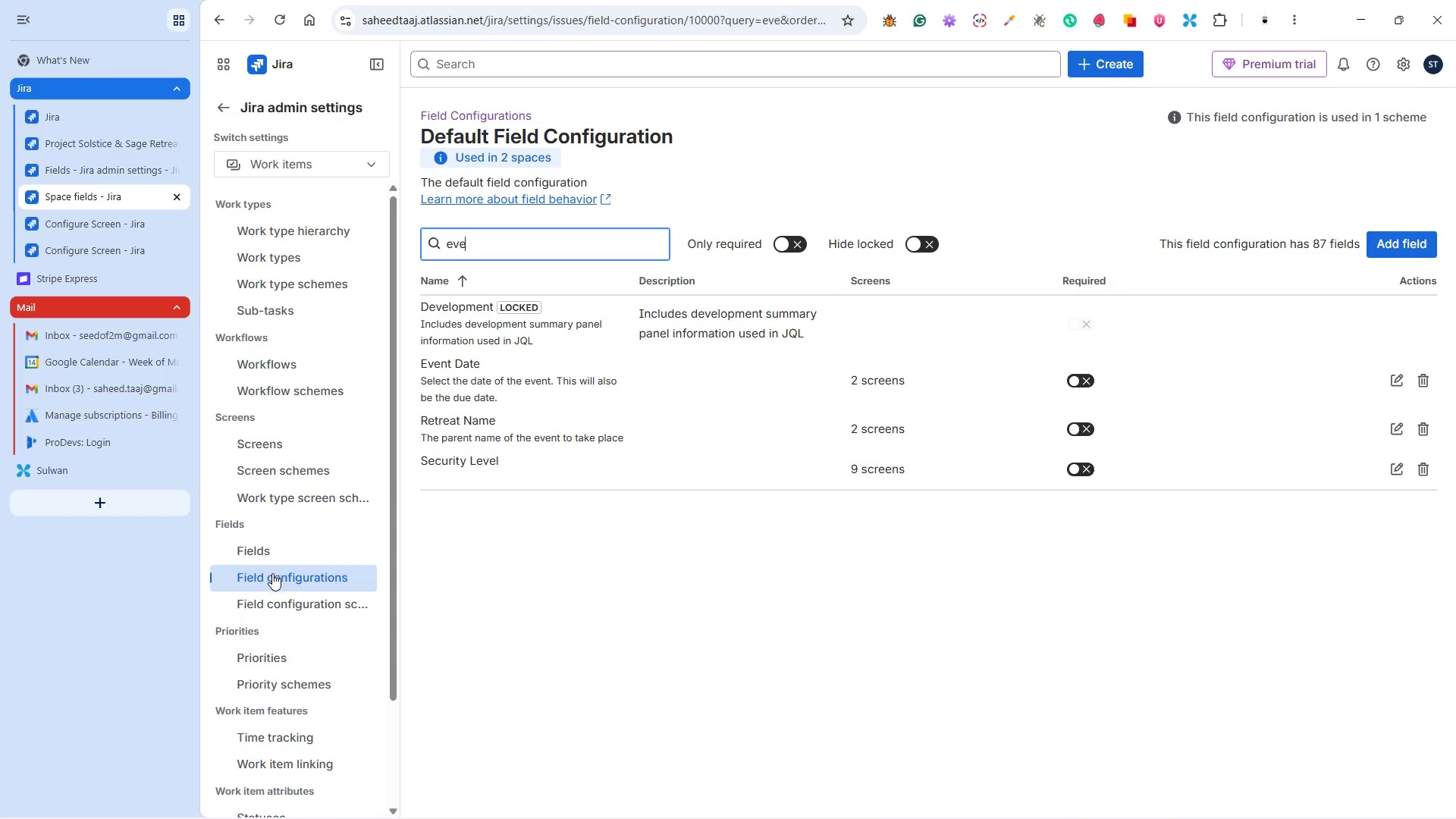 
left_click([291, 448])
 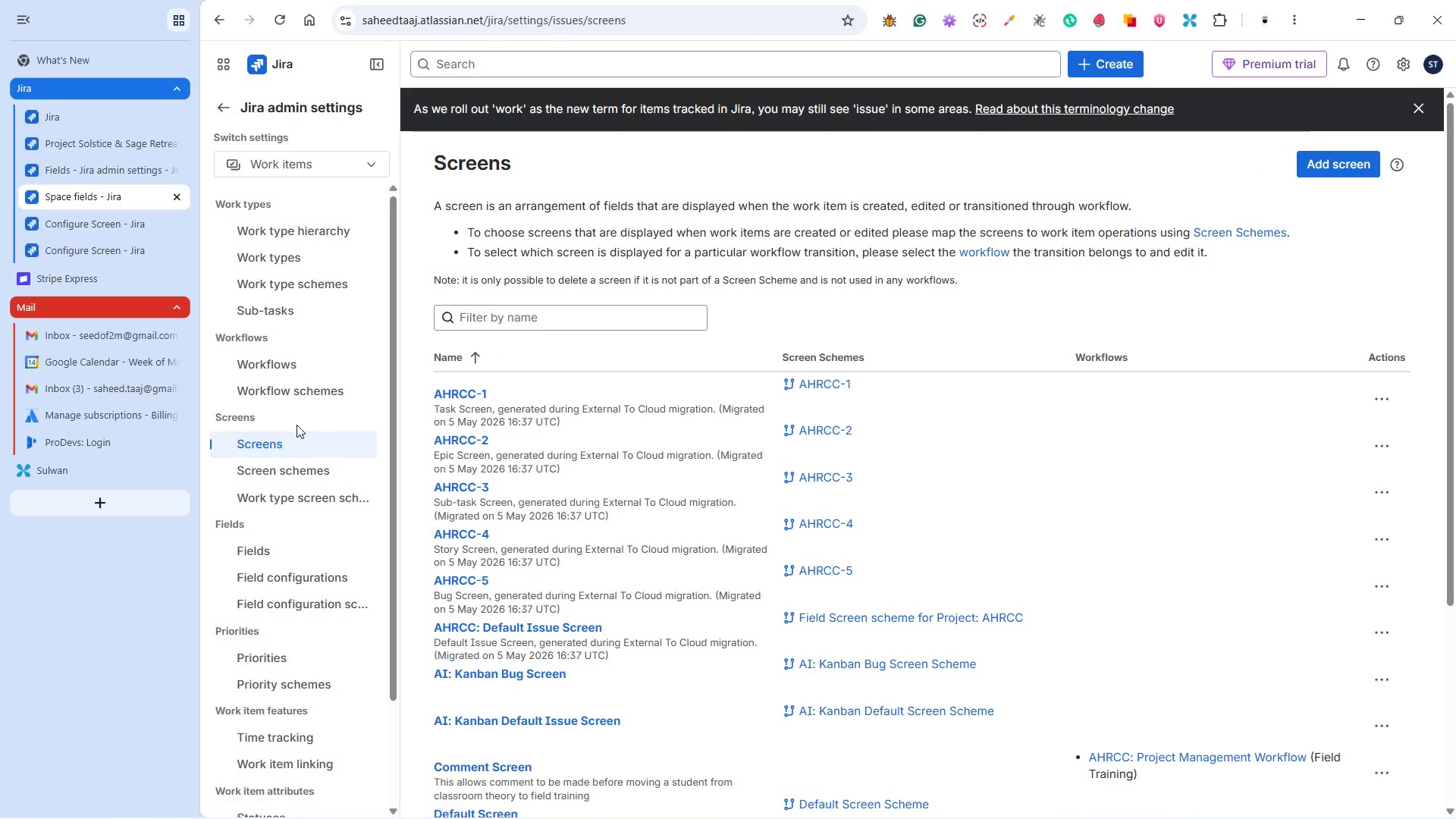 
scroll: coordinate [535, 542], scroll_direction: down, amount: 7.0
 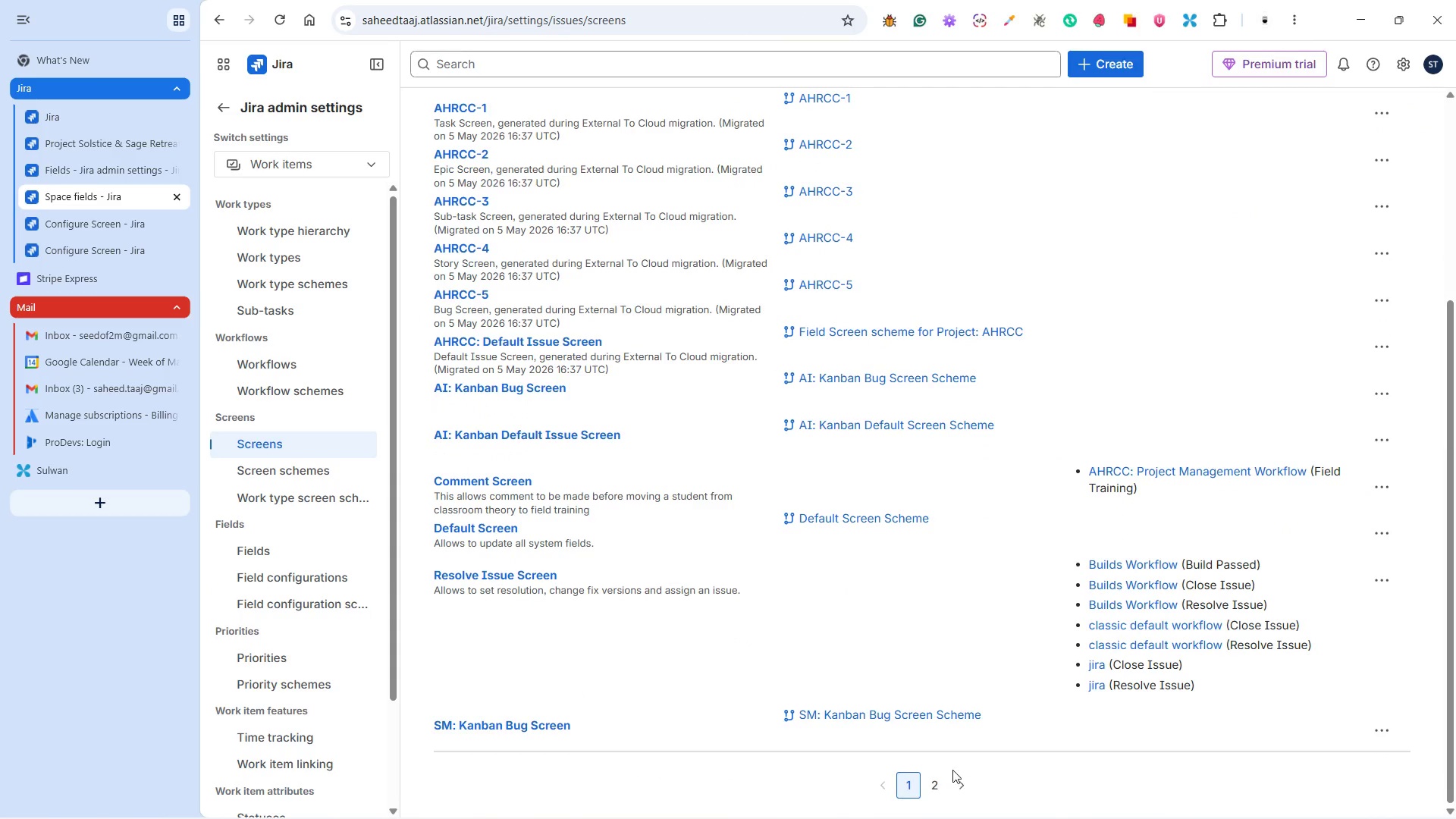 
left_click([938, 778])
 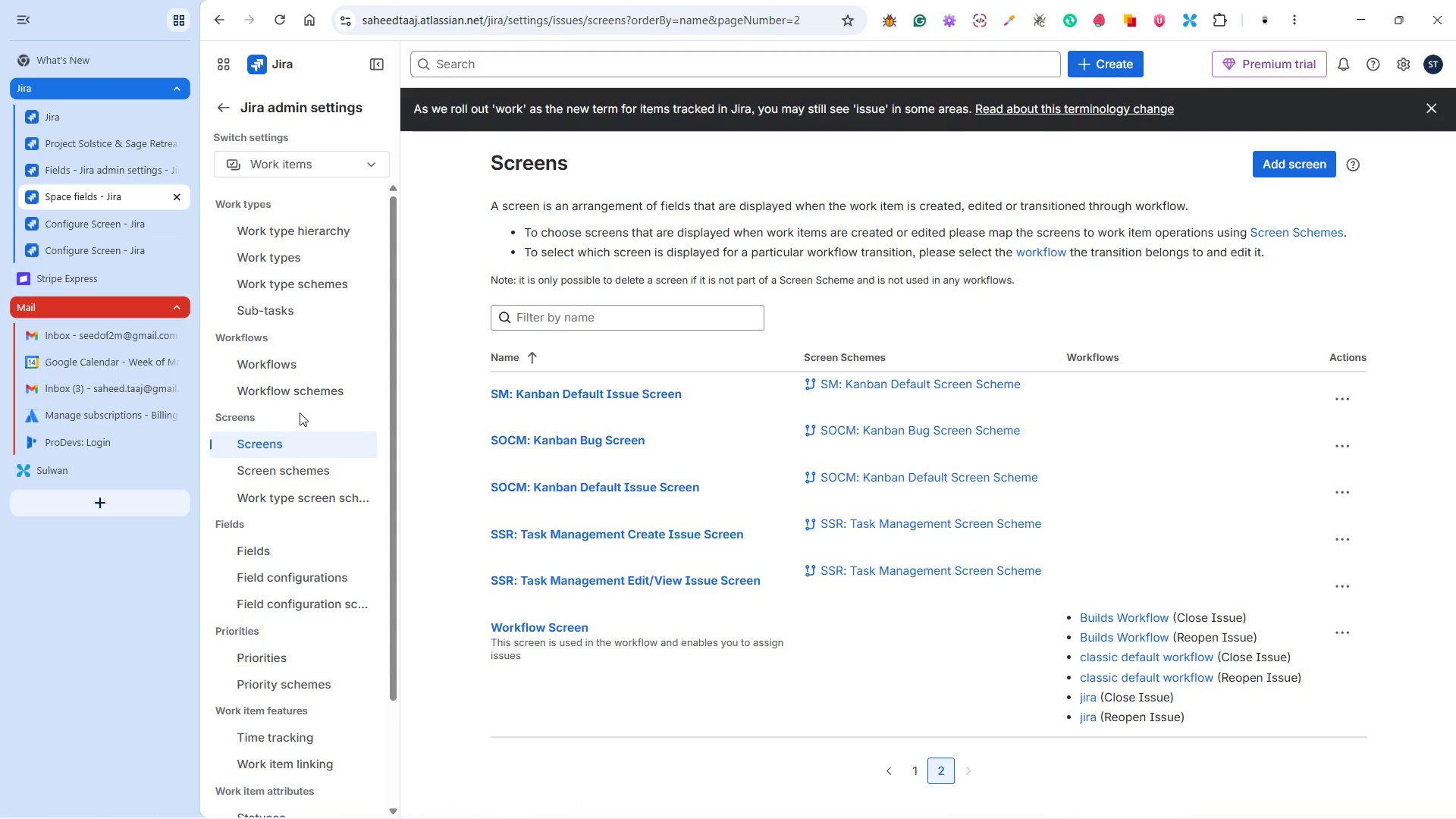 
wait(15.06)
 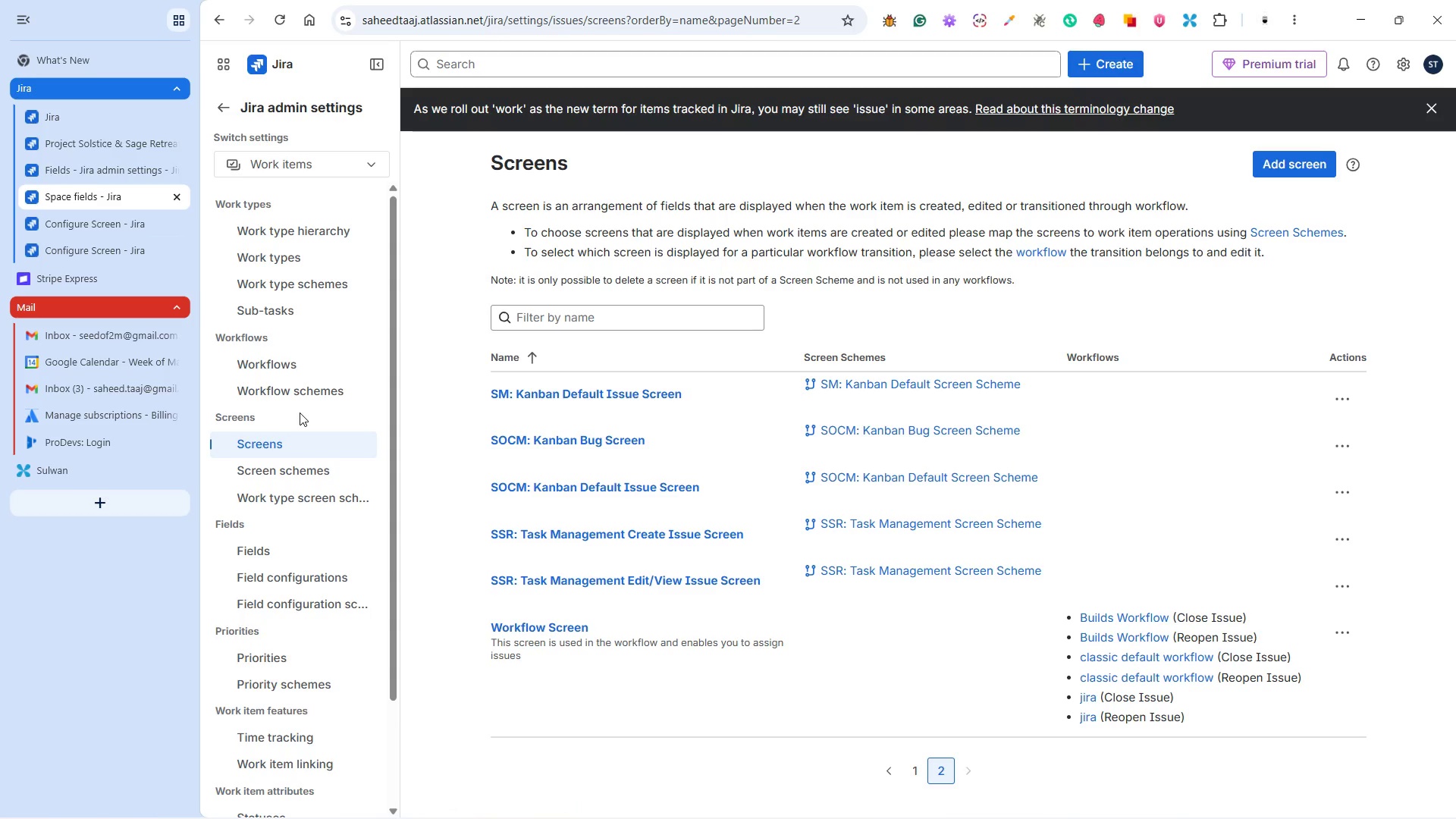 
left_click([89, 166])
 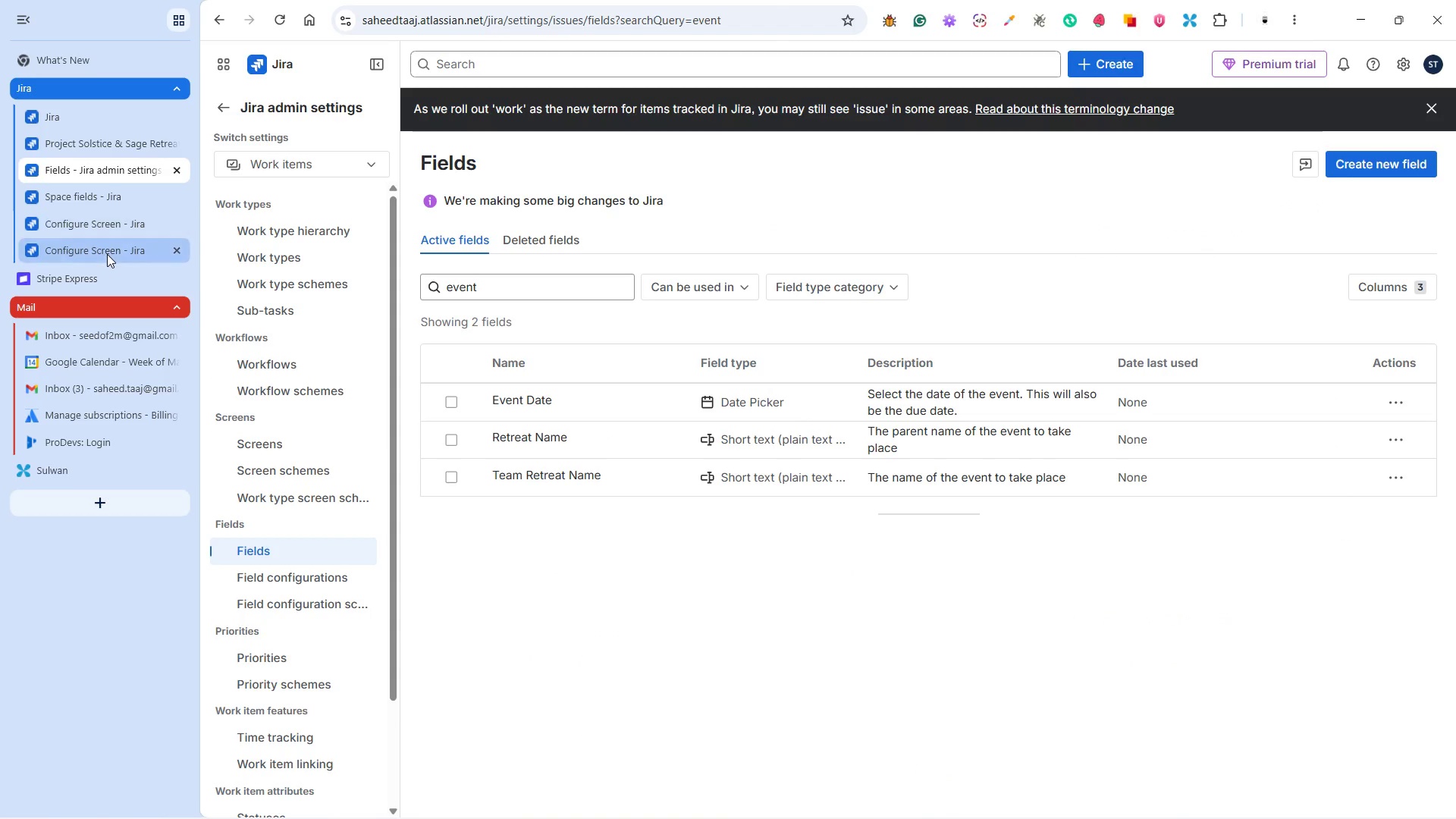 
left_click([107, 254])
 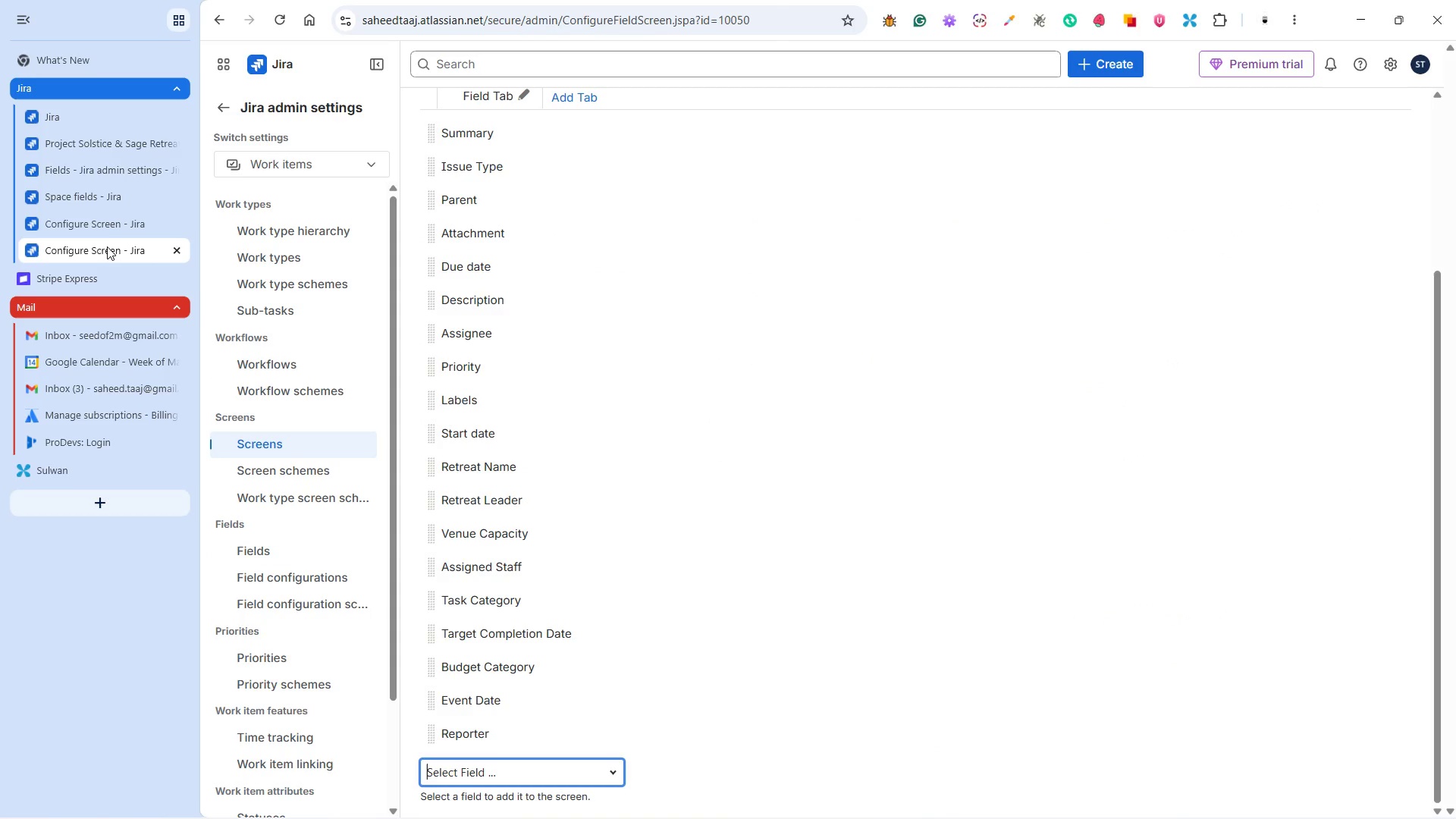 
left_click([109, 224])
 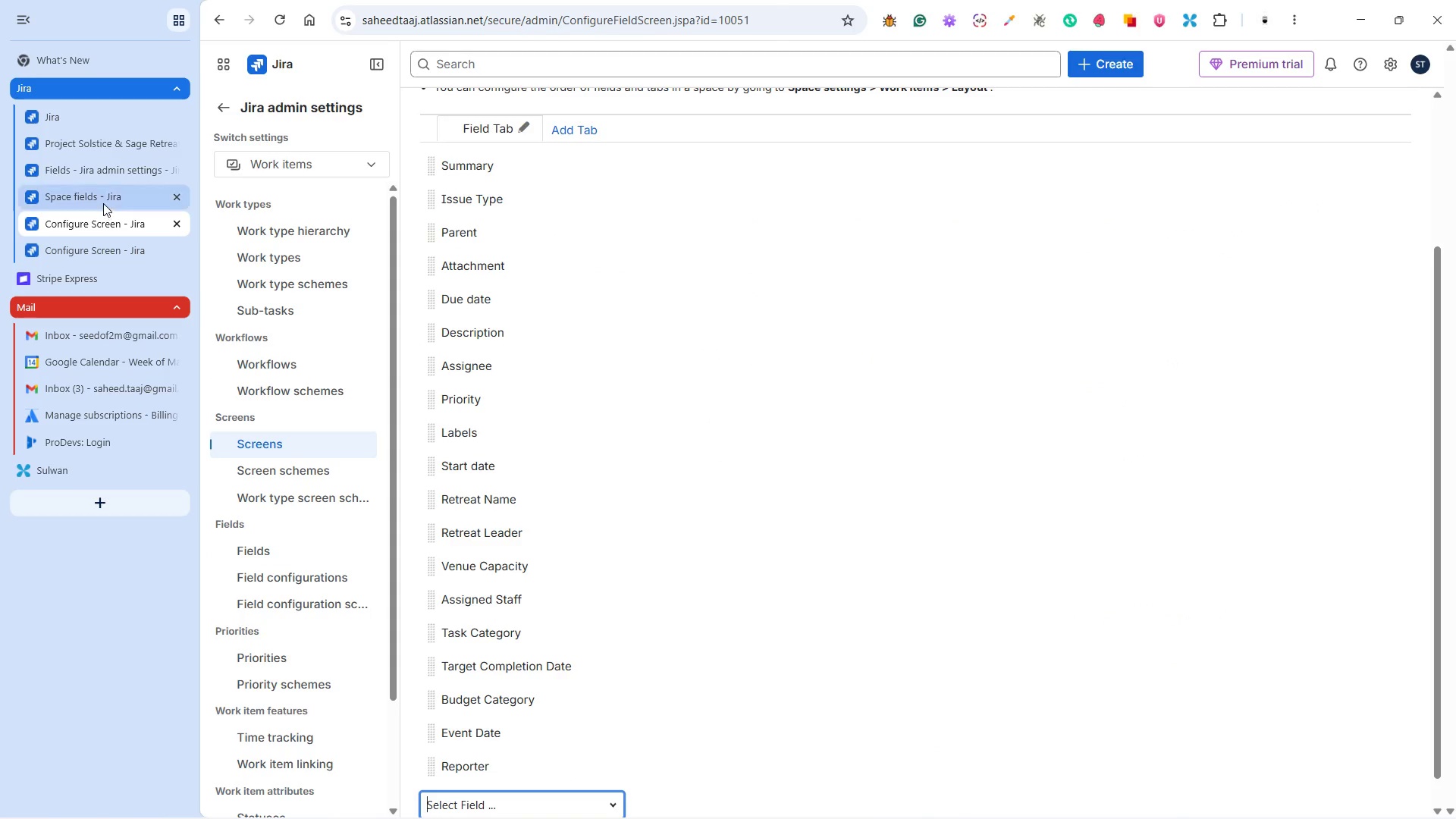 
left_click([102, 199])
 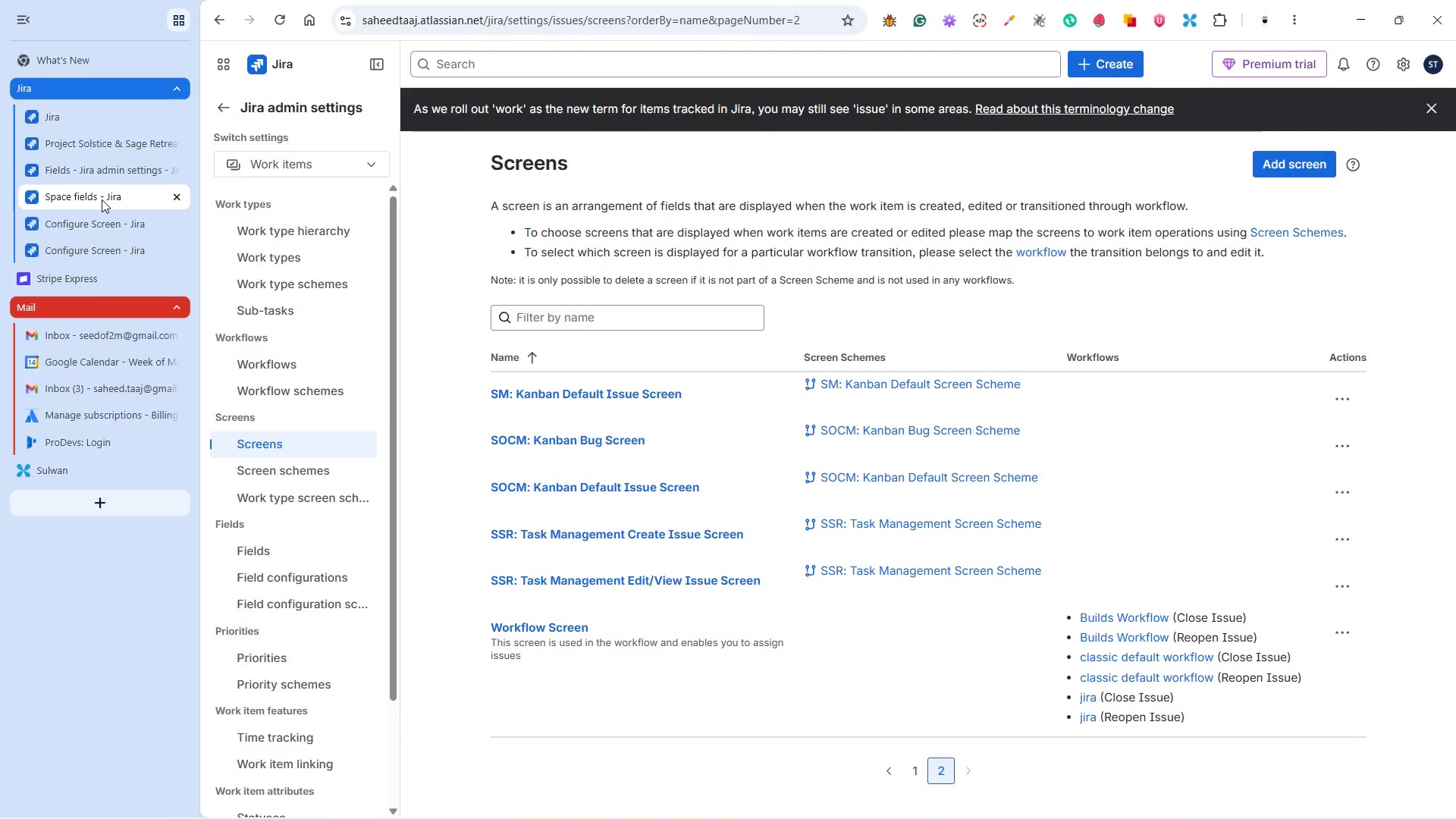 
left_click([100, 221])
 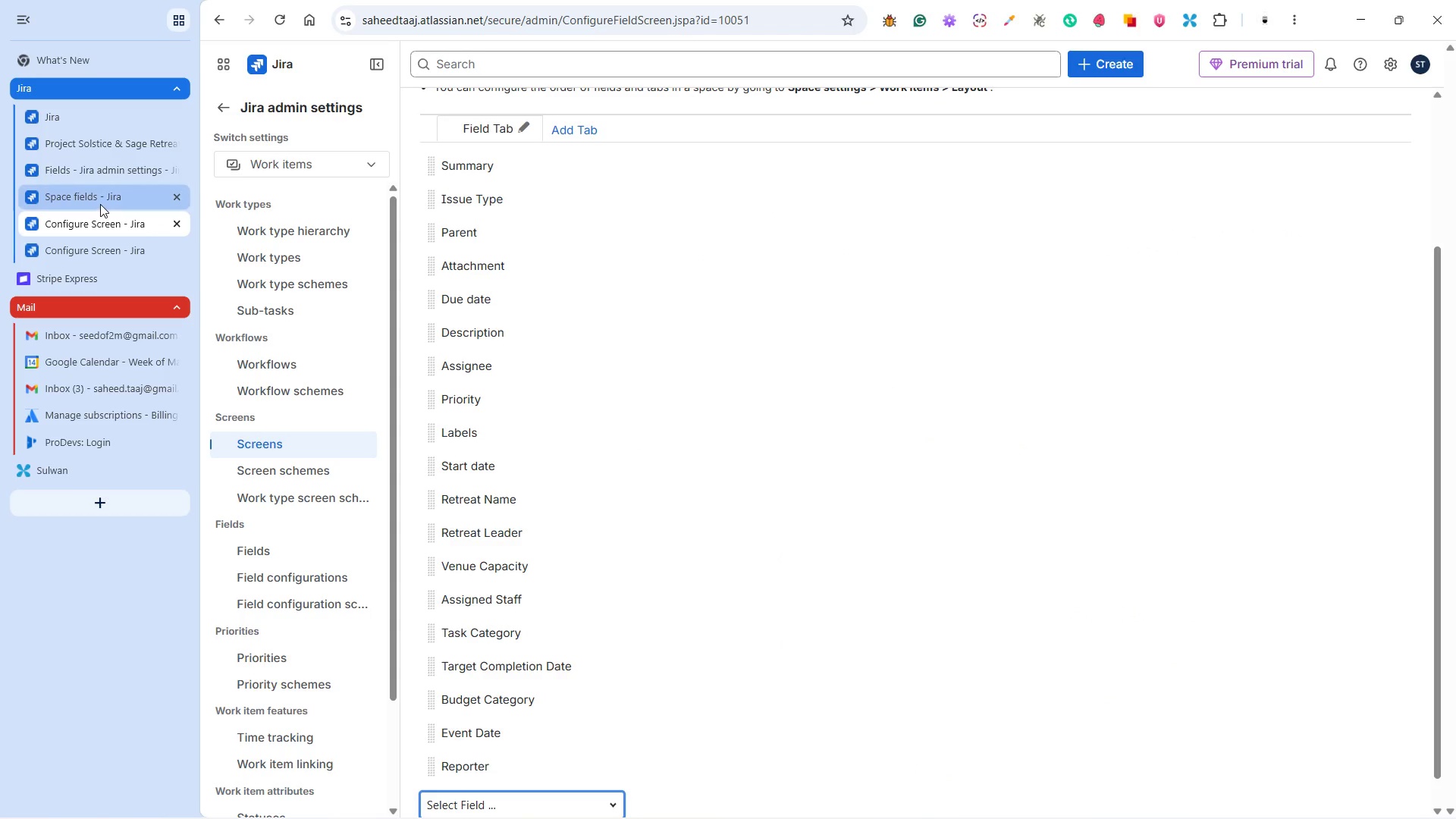 
left_click([100, 204])
 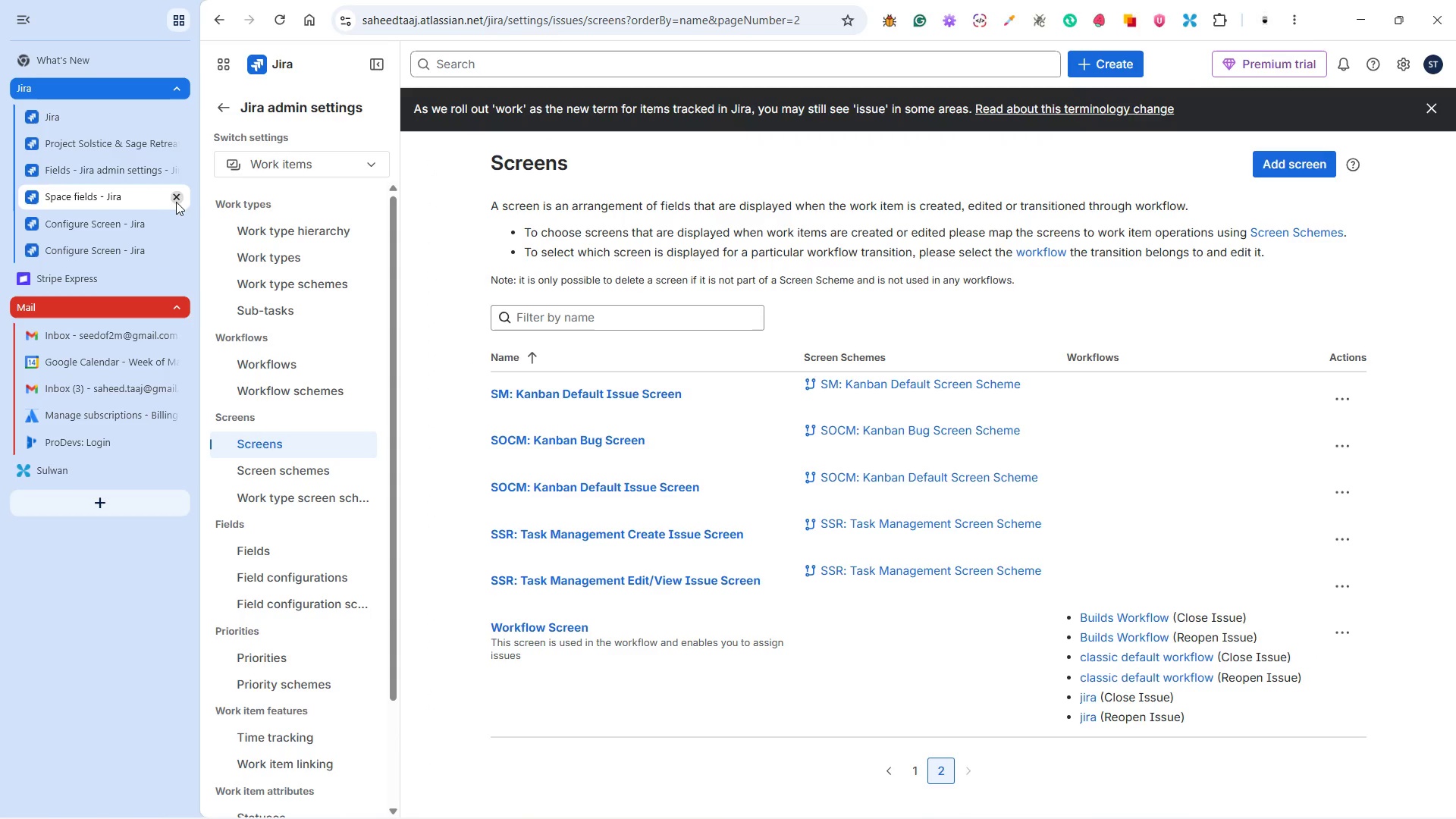 
left_click([145, 176])
 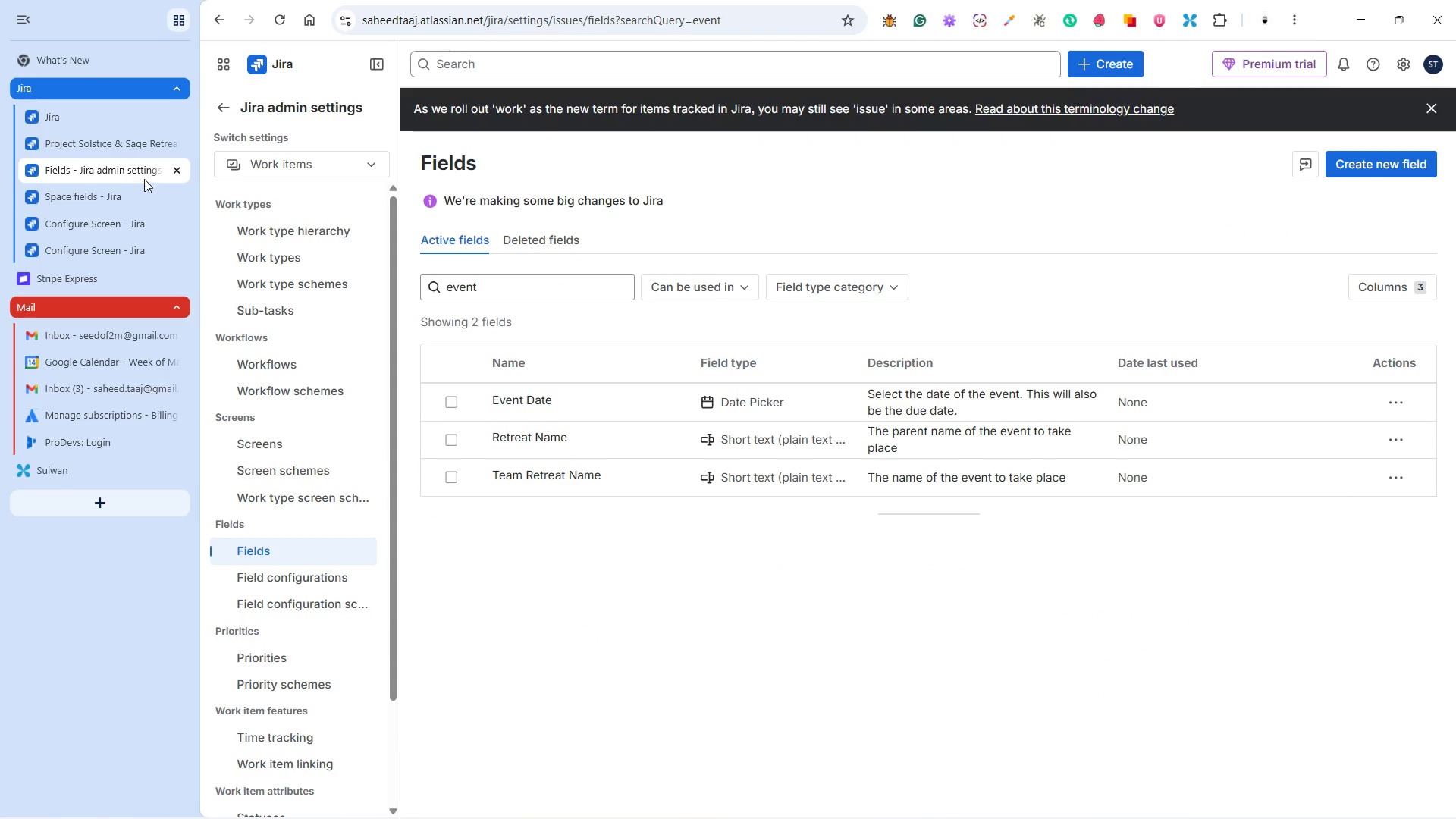 
left_click([177, 172])
 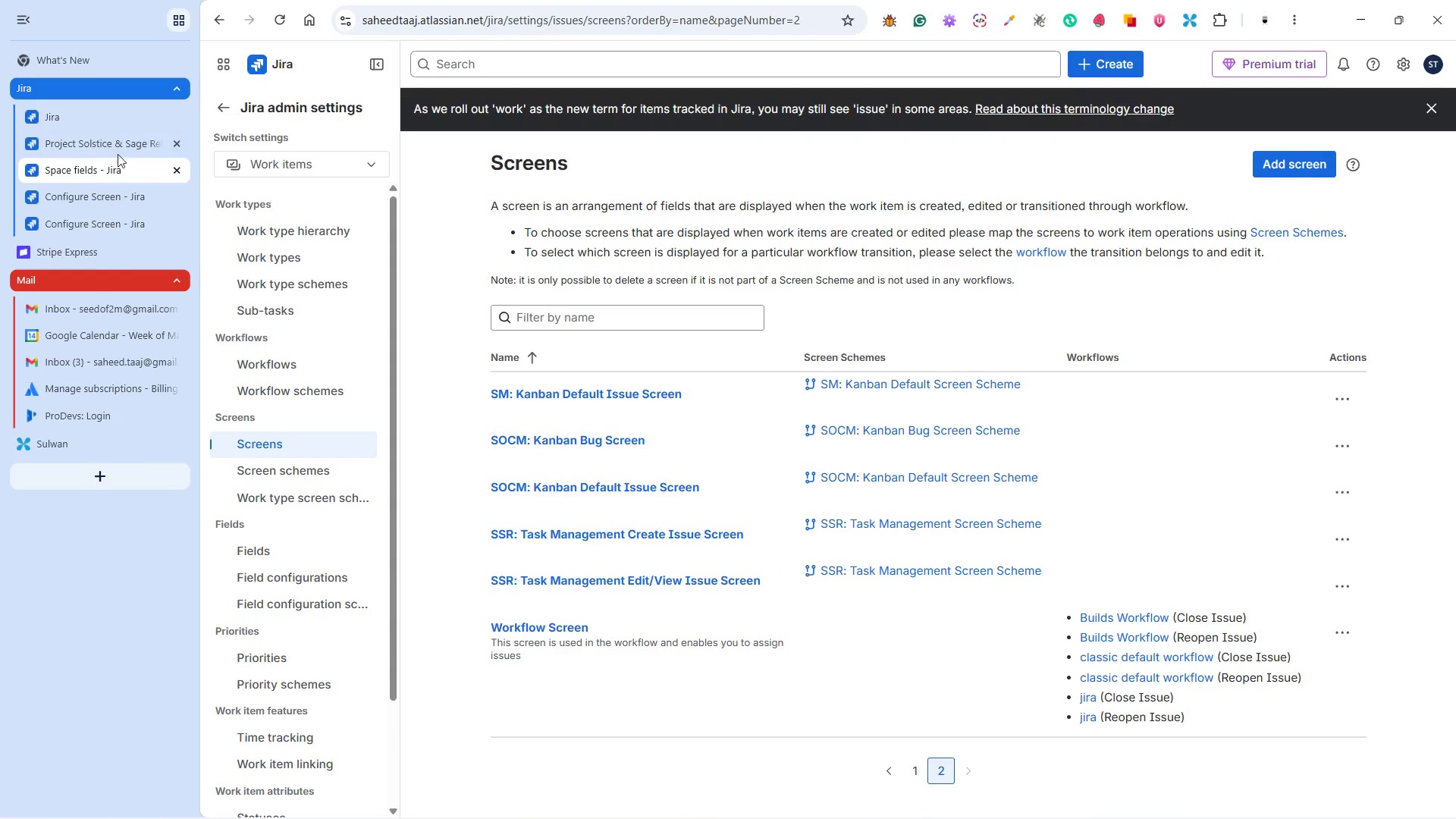 
left_click([117, 152])
 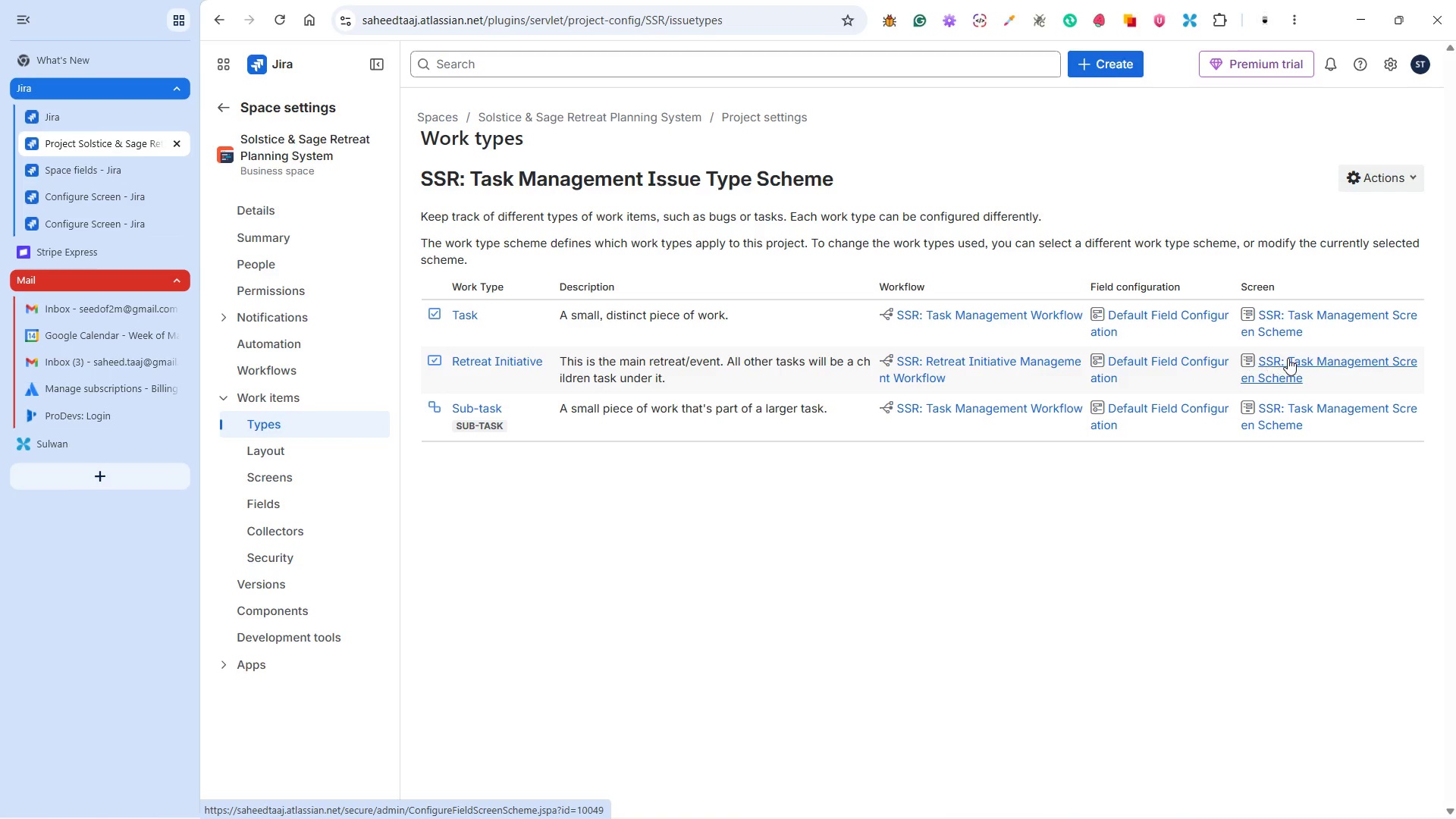 
wait(19.01)
 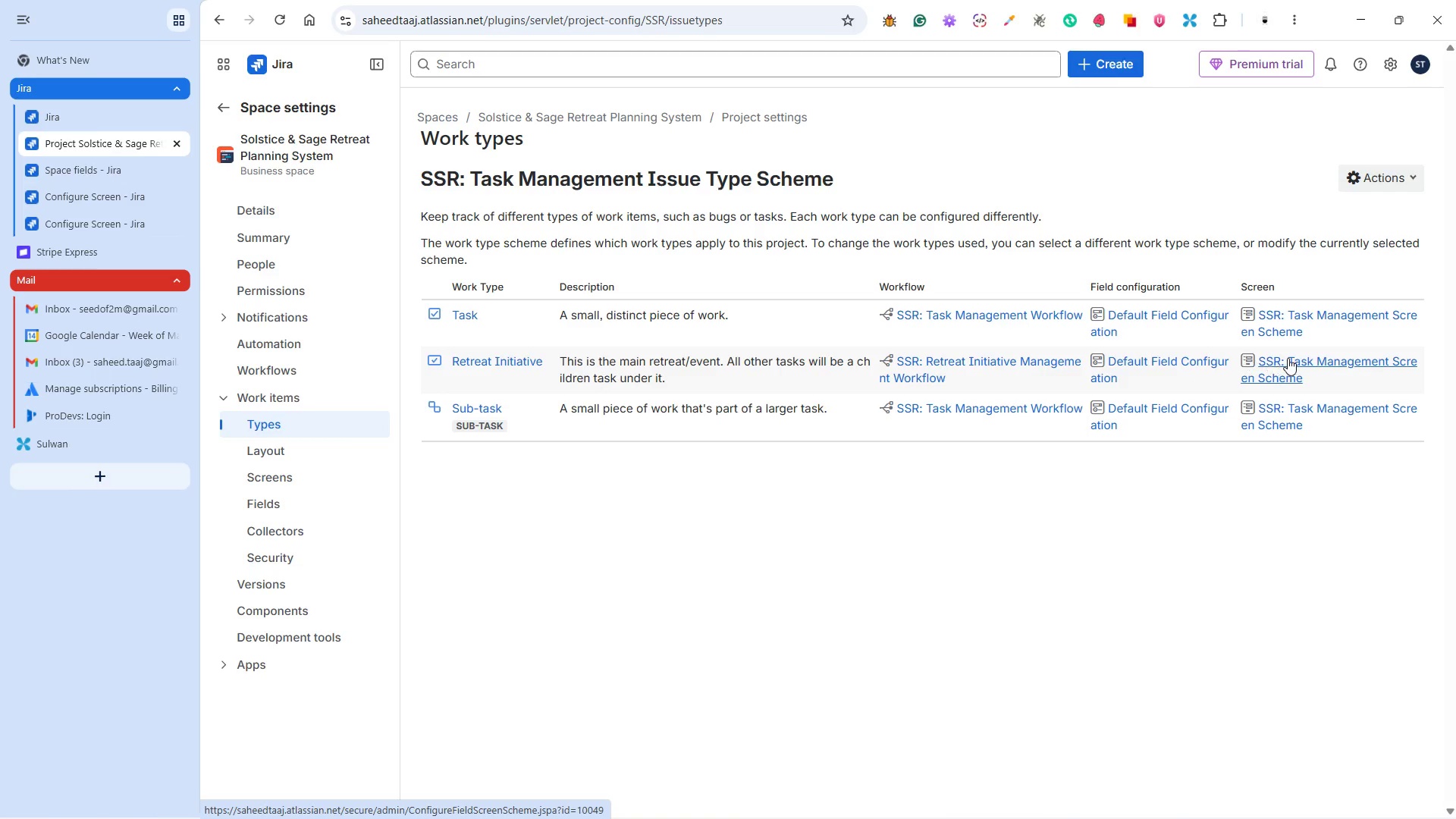 
left_click([127, 173])
 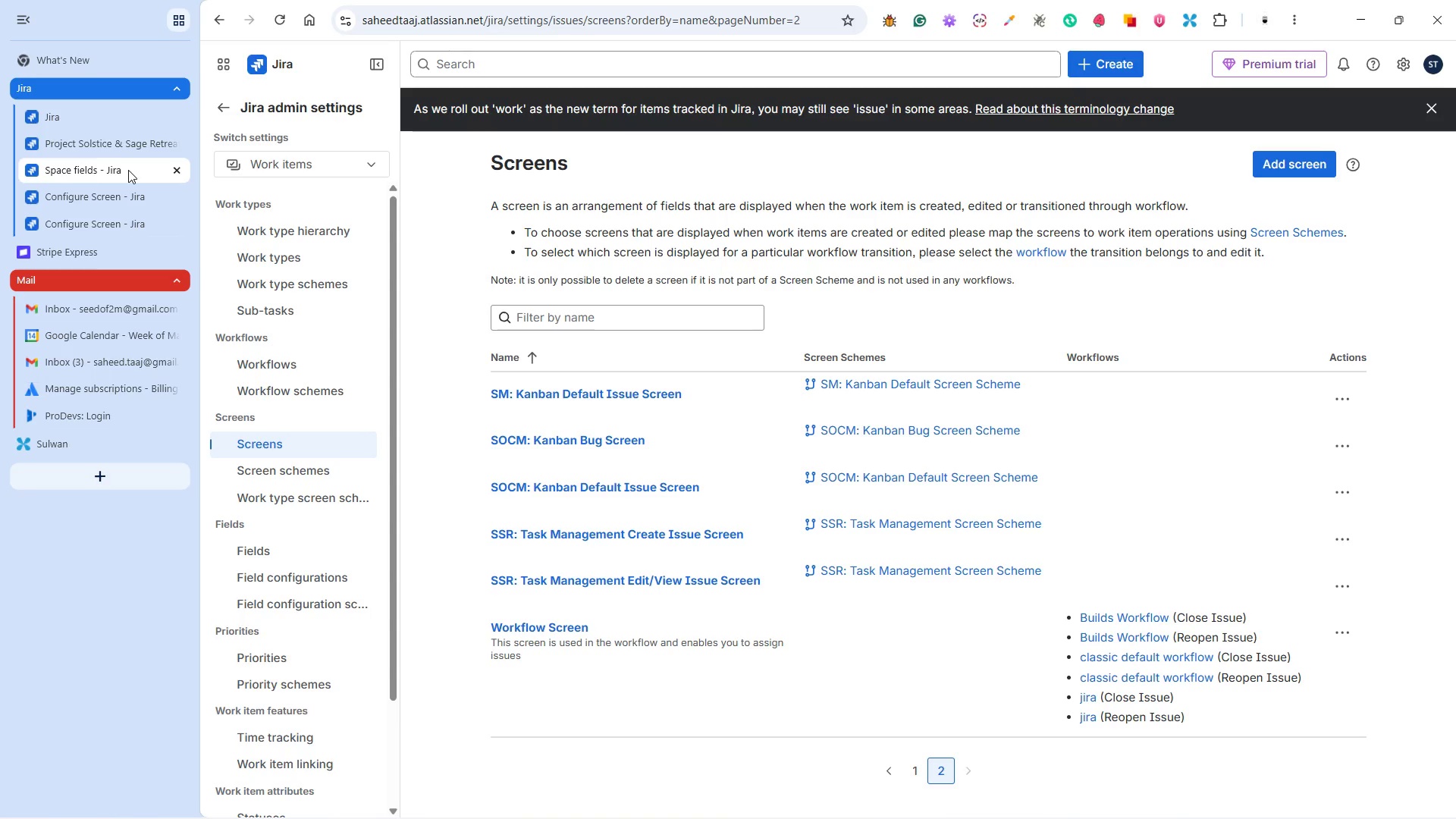 
wait(15.42)
 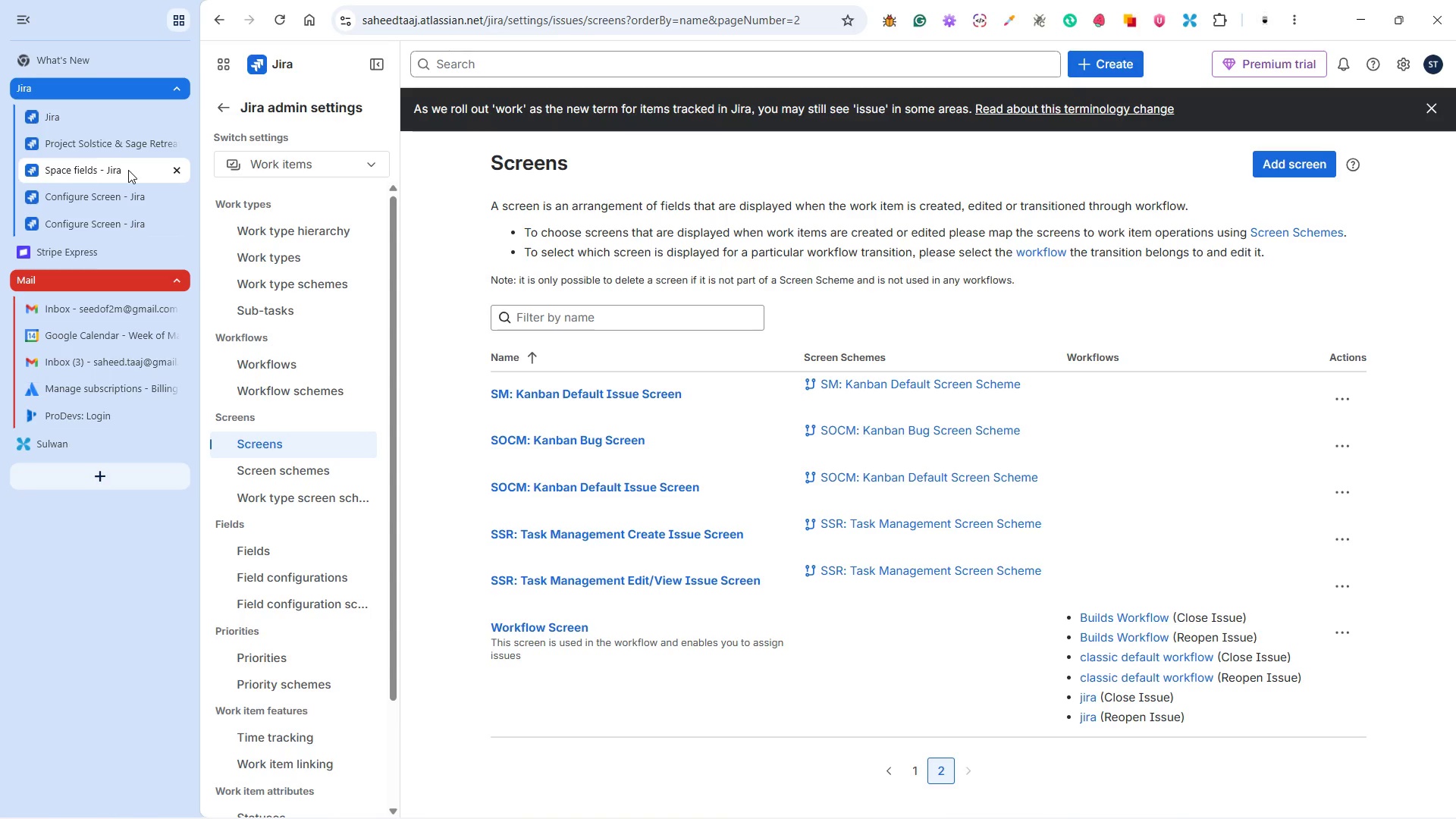 
left_click([118, 143])
 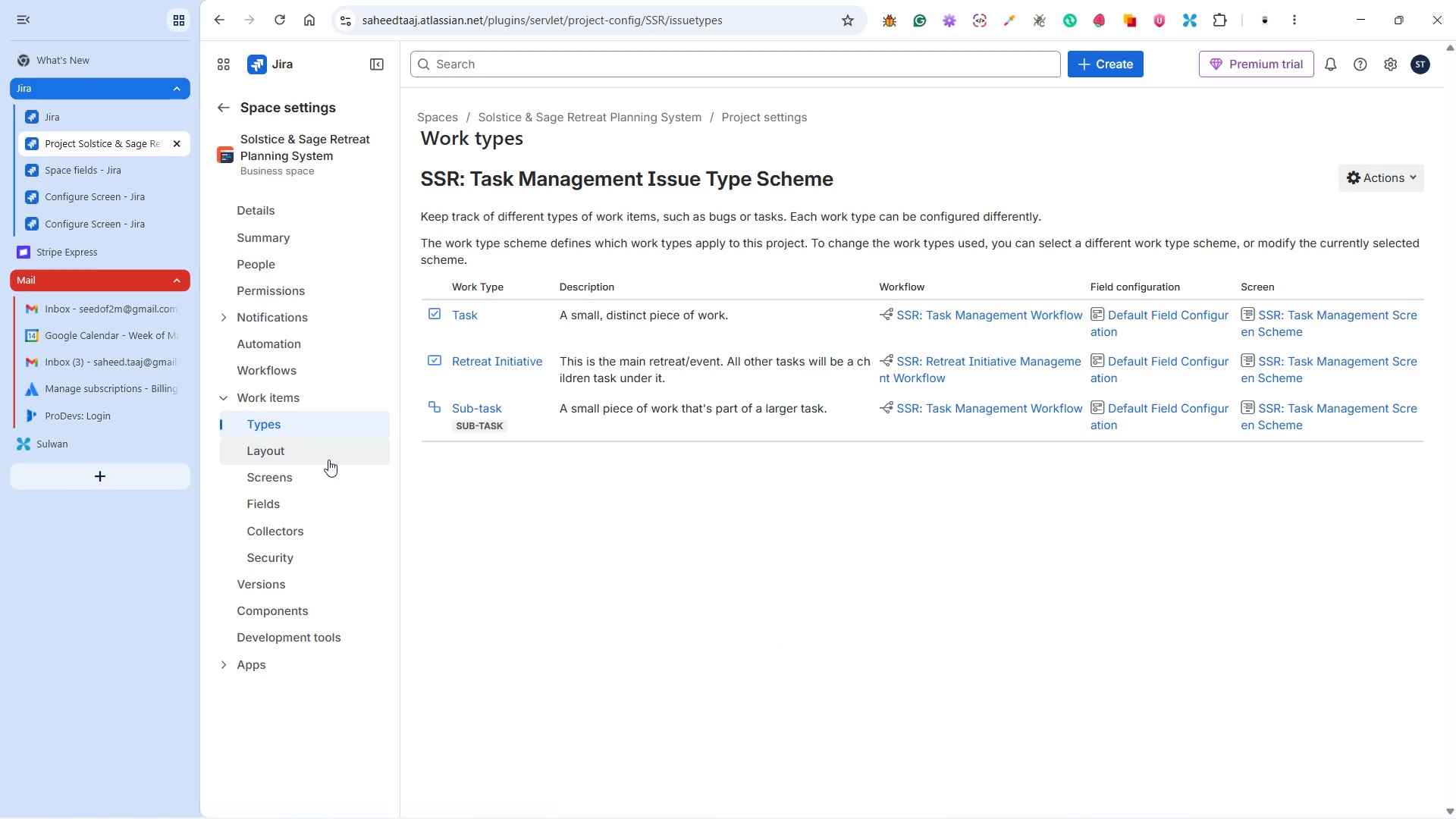 
left_click([319, 453])
 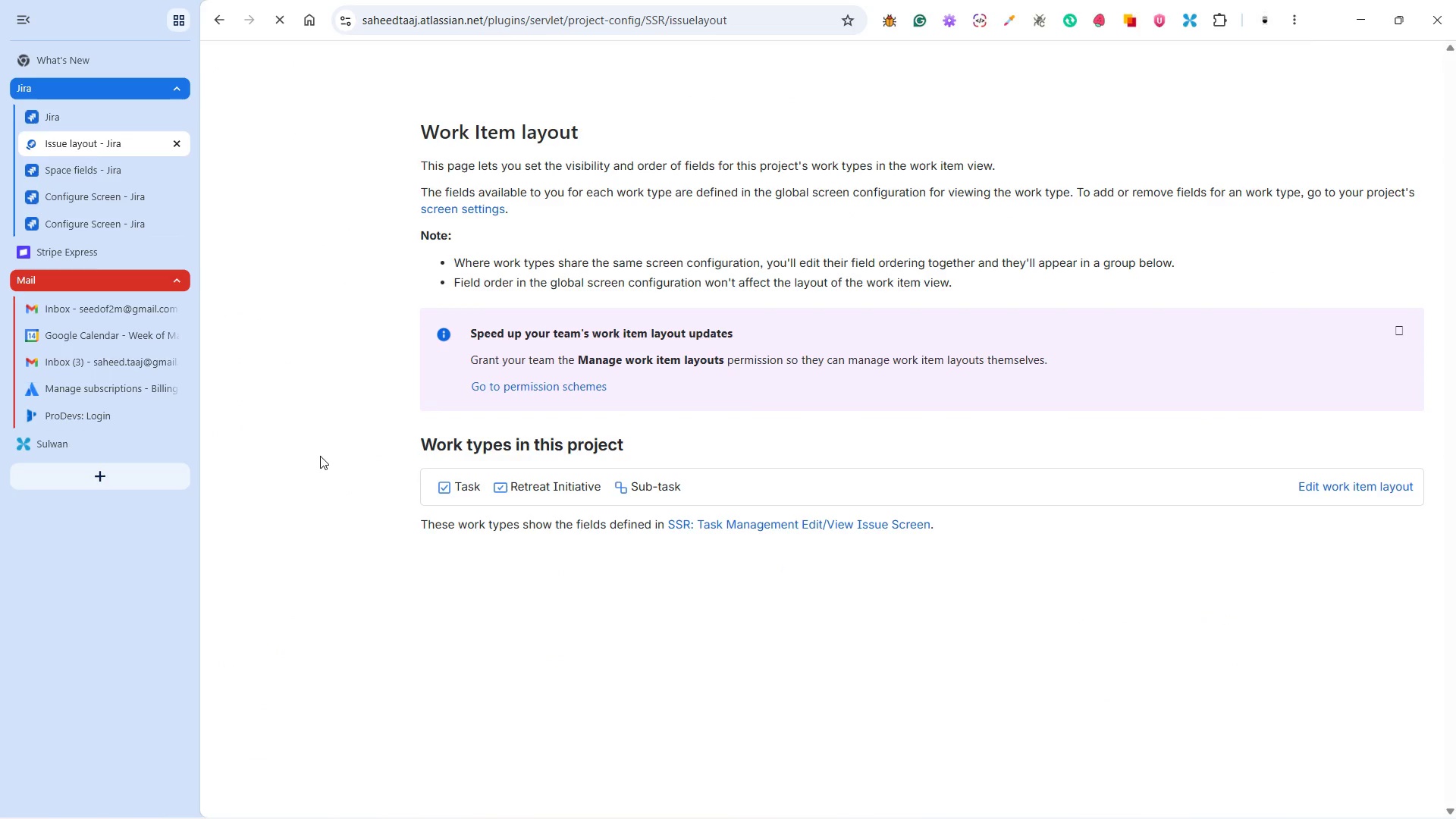 
wait(8.97)
 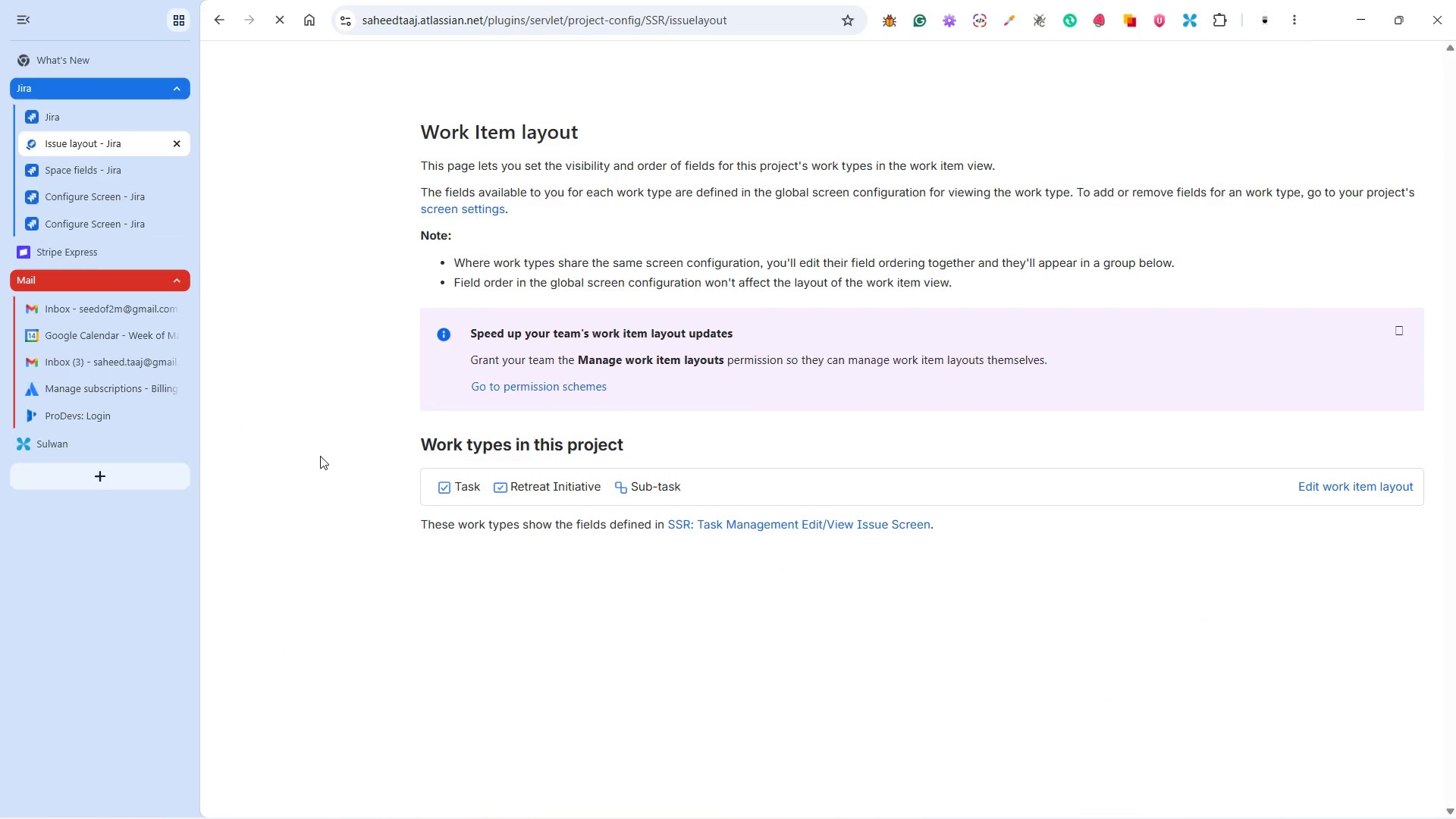 
left_click([306, 485])
 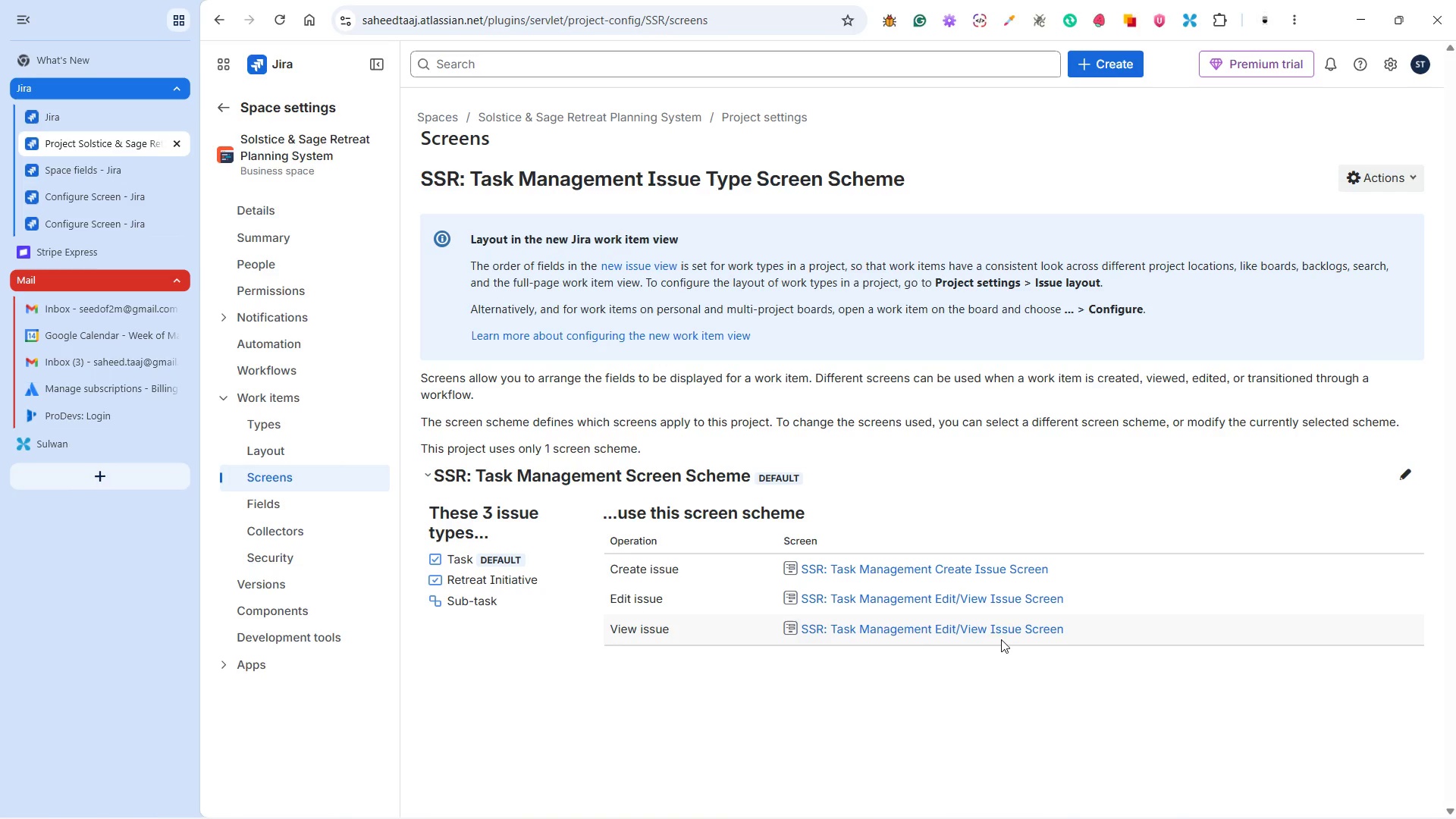 
wait(24.8)
 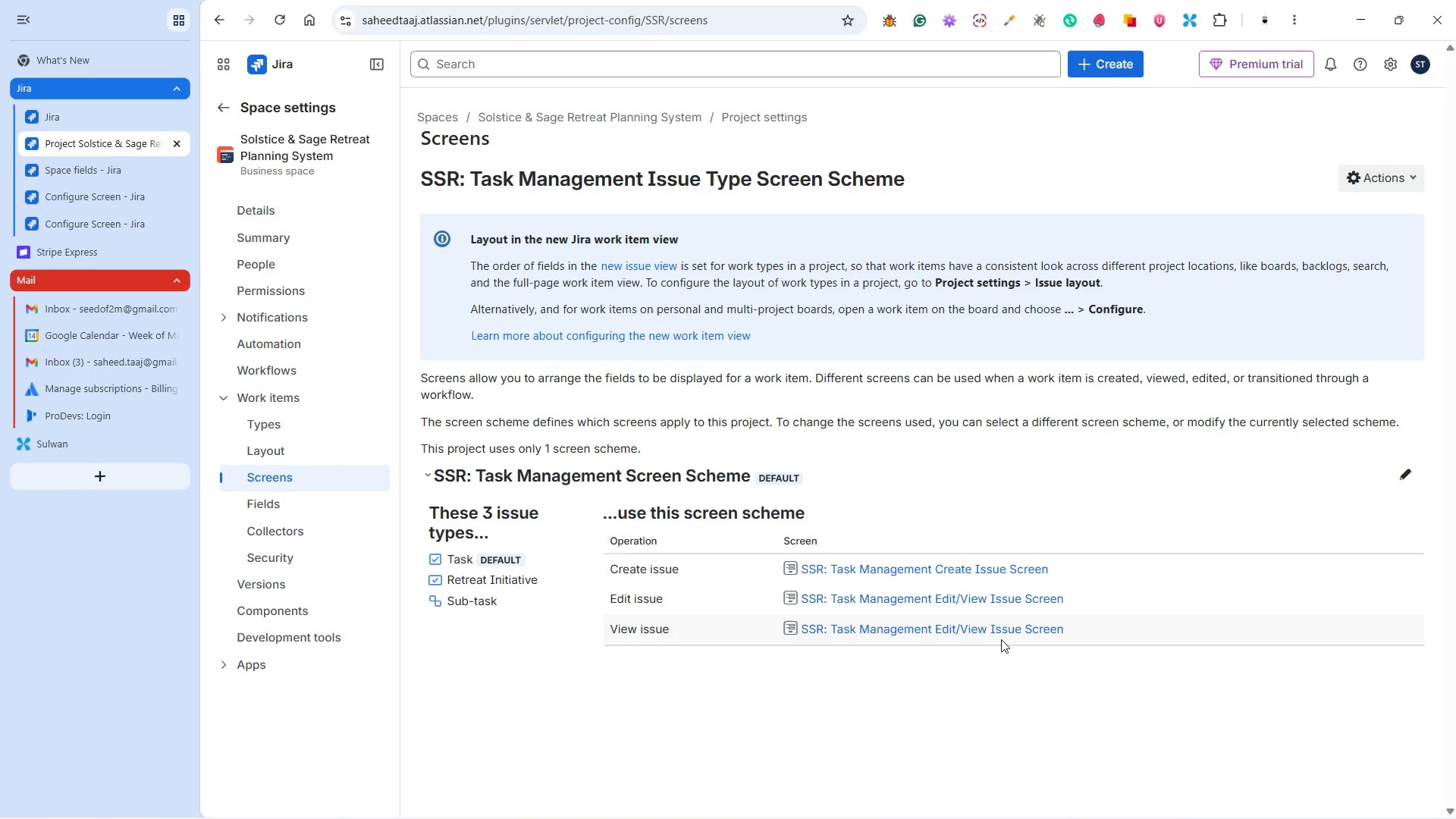 
left_click([1402, 466])
 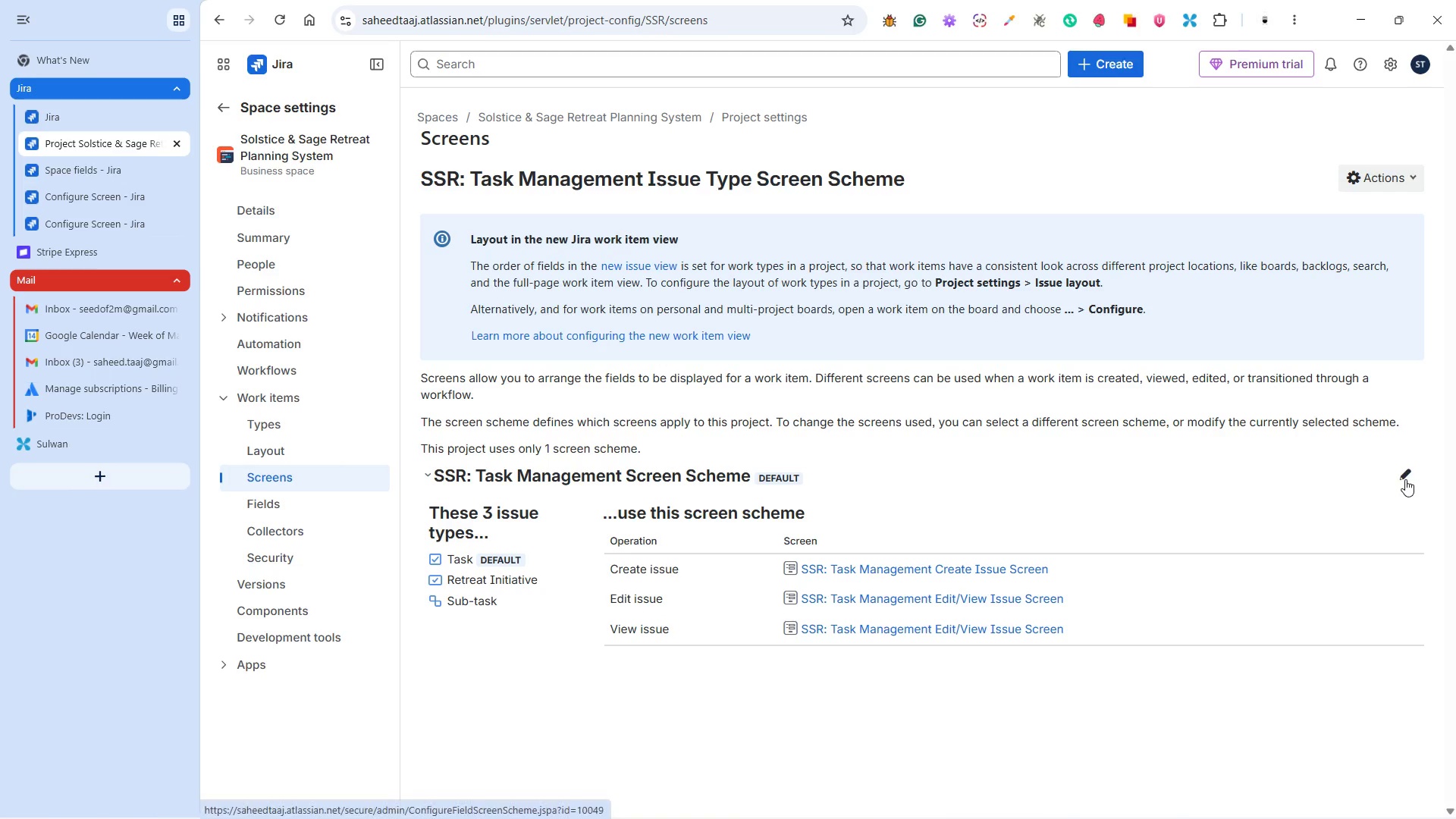 
left_click([1407, 477])
 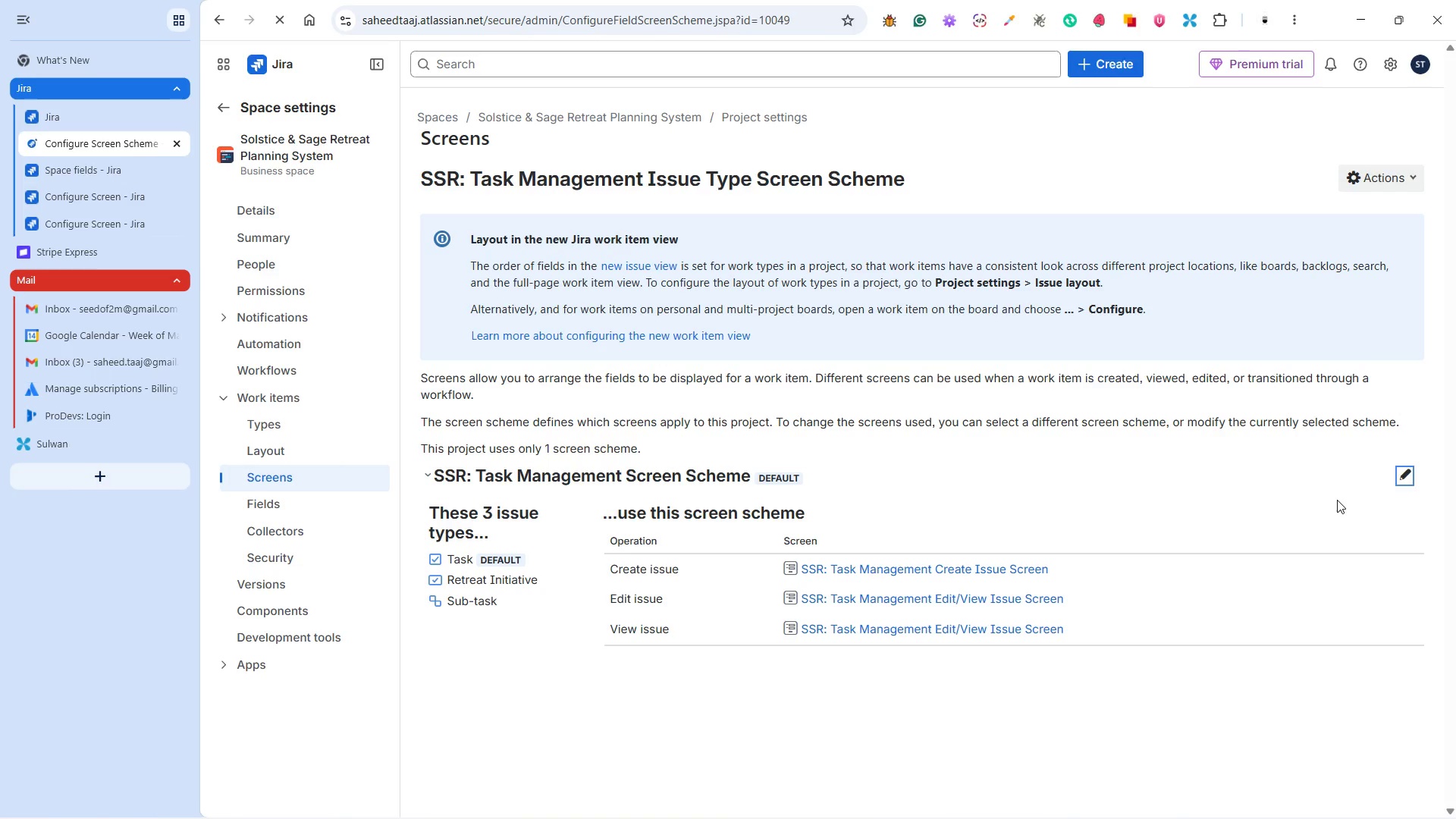 
mouse_move([1302, 502])
 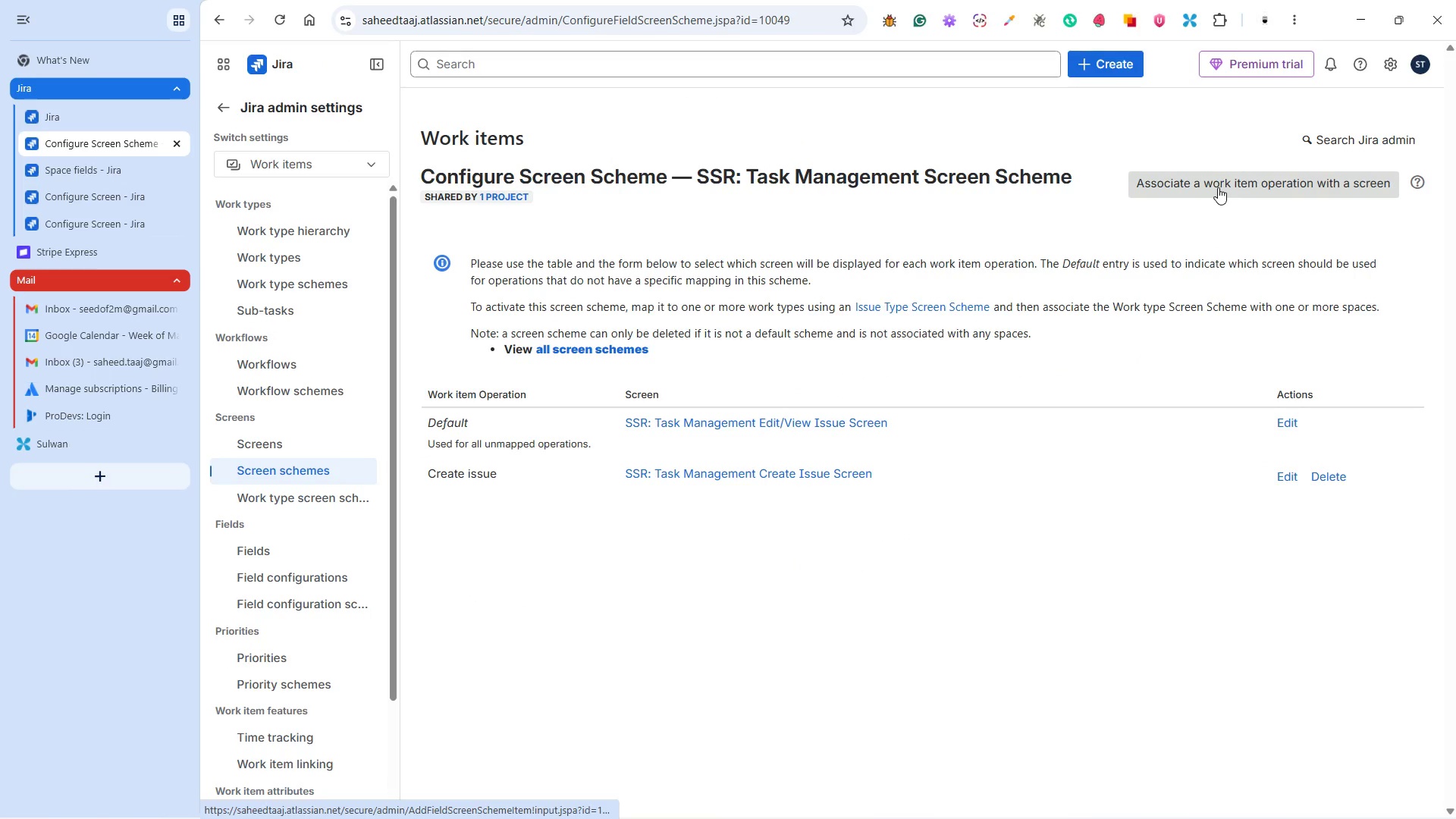 
wait(5.85)
 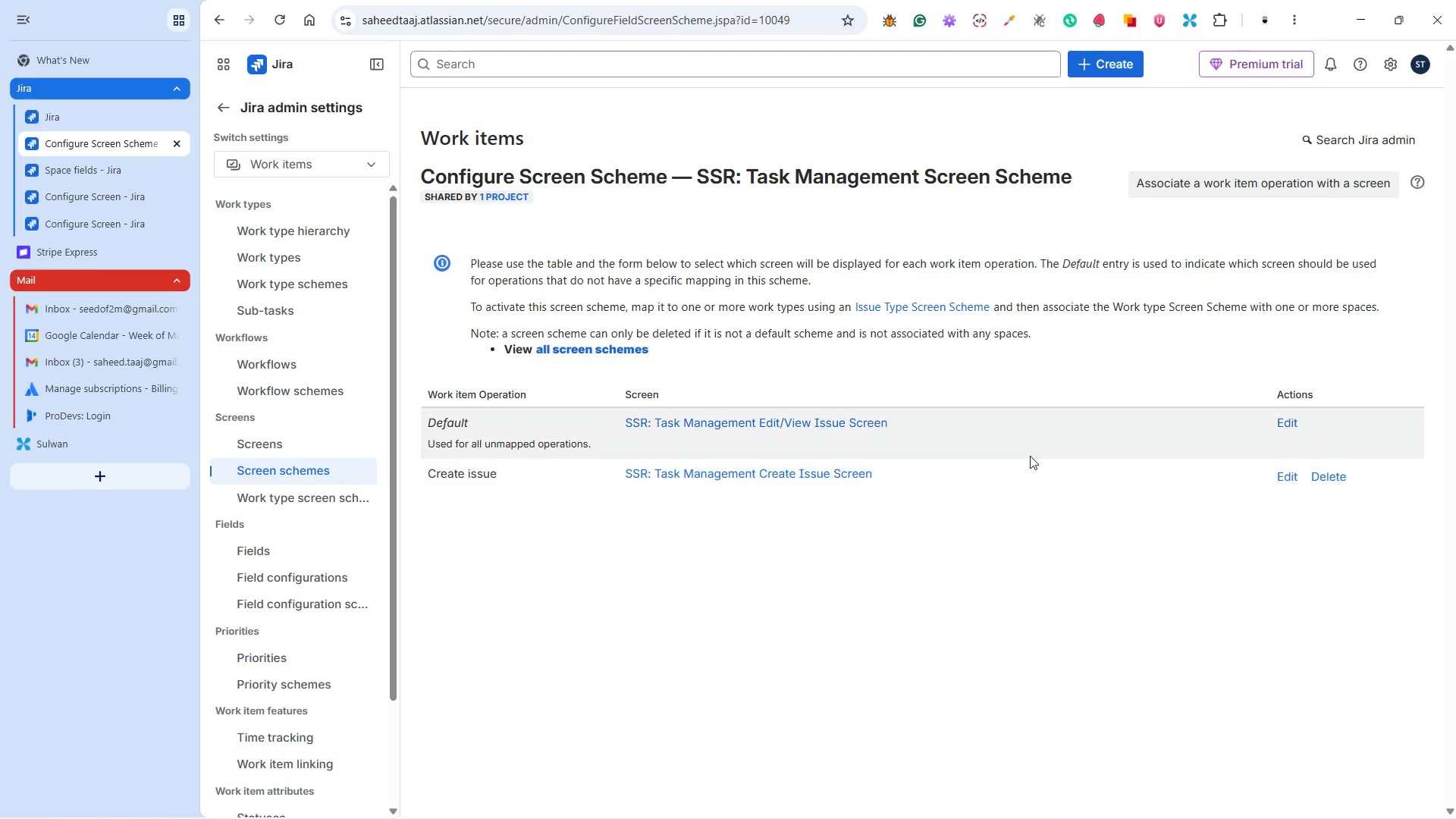 
left_click([1217, 186])
 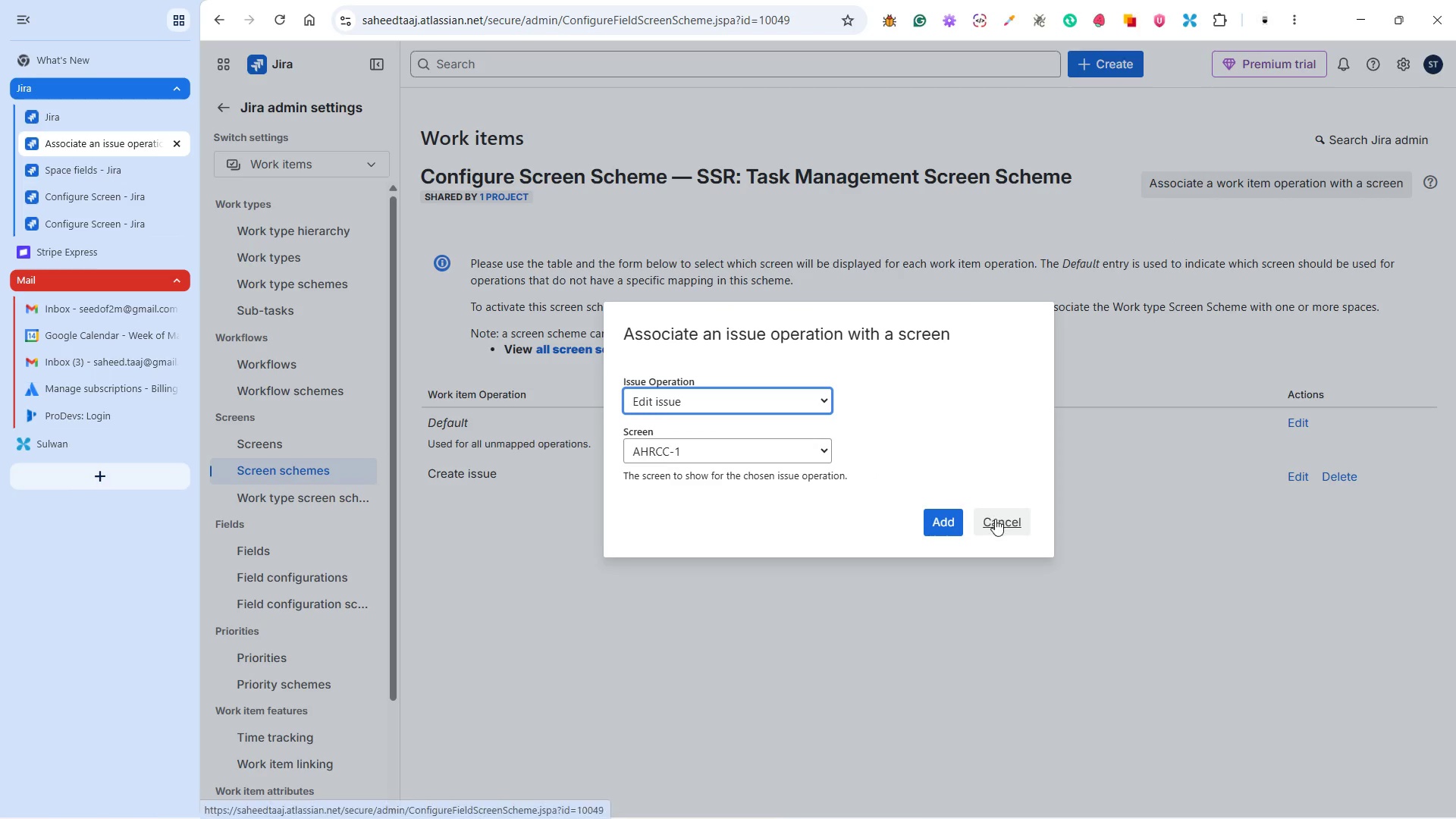 
wait(5.67)
 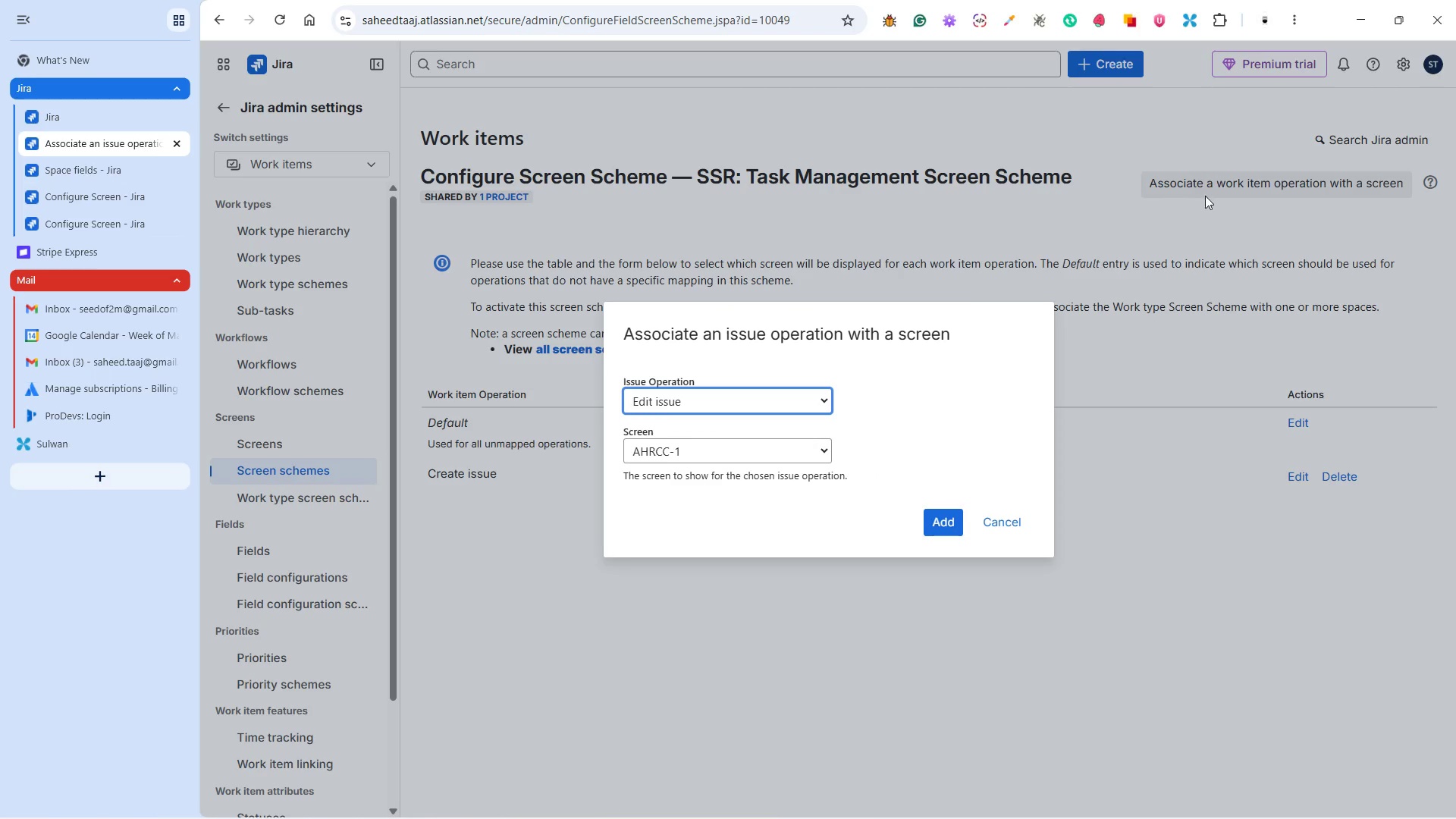 
left_click([996, 520])
 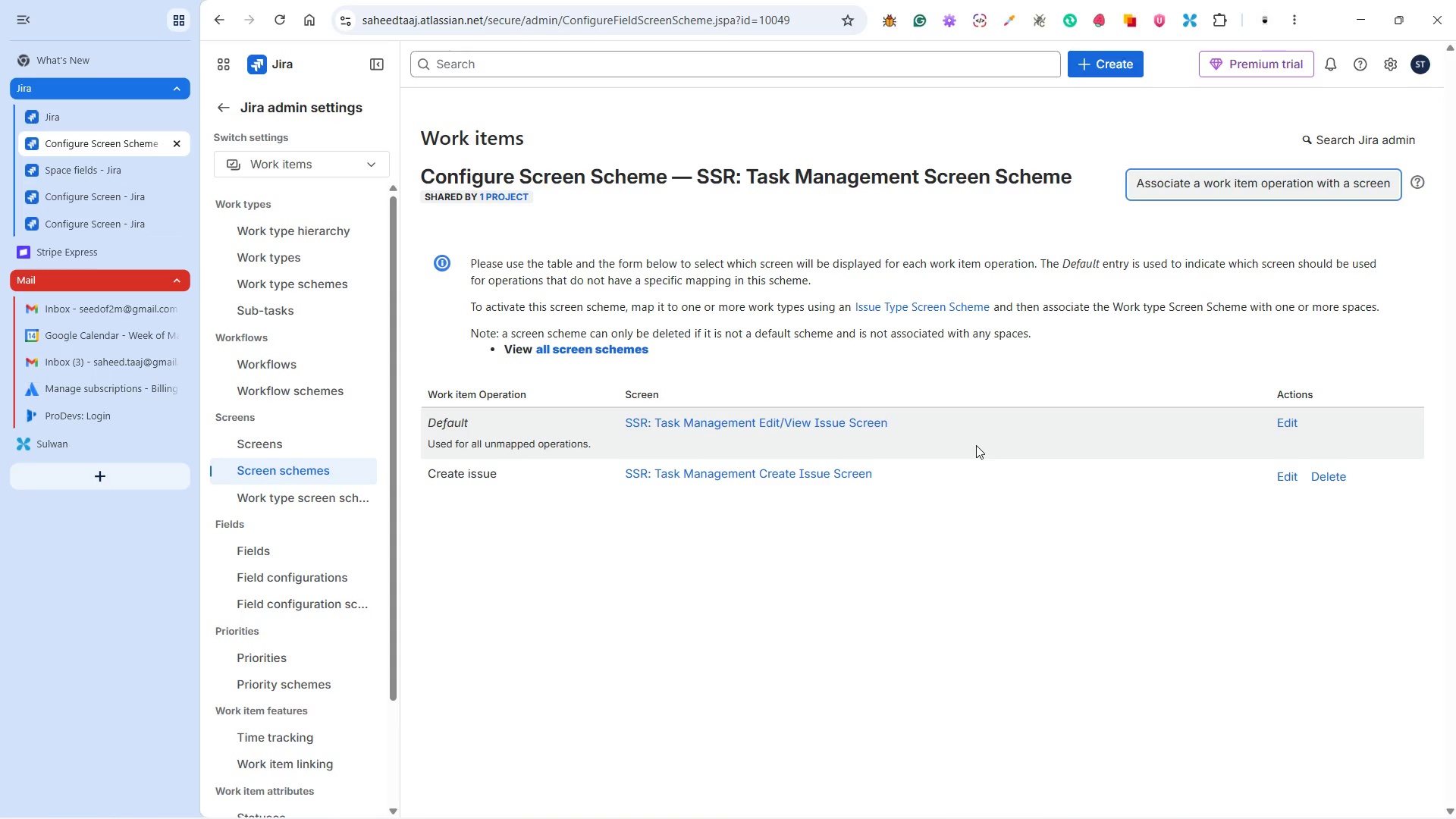 
wait(10.84)
 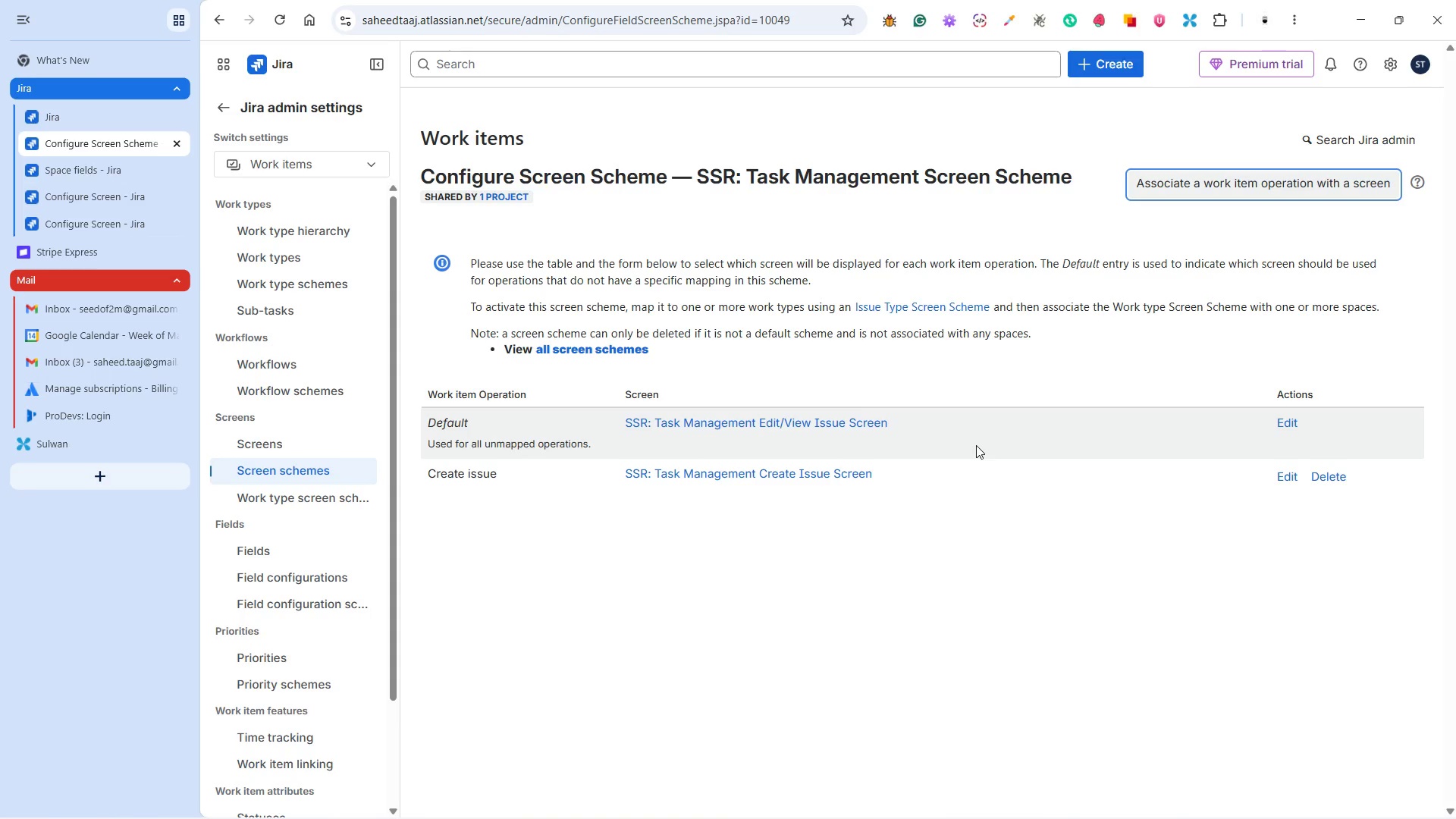 
left_click([308, 470])
 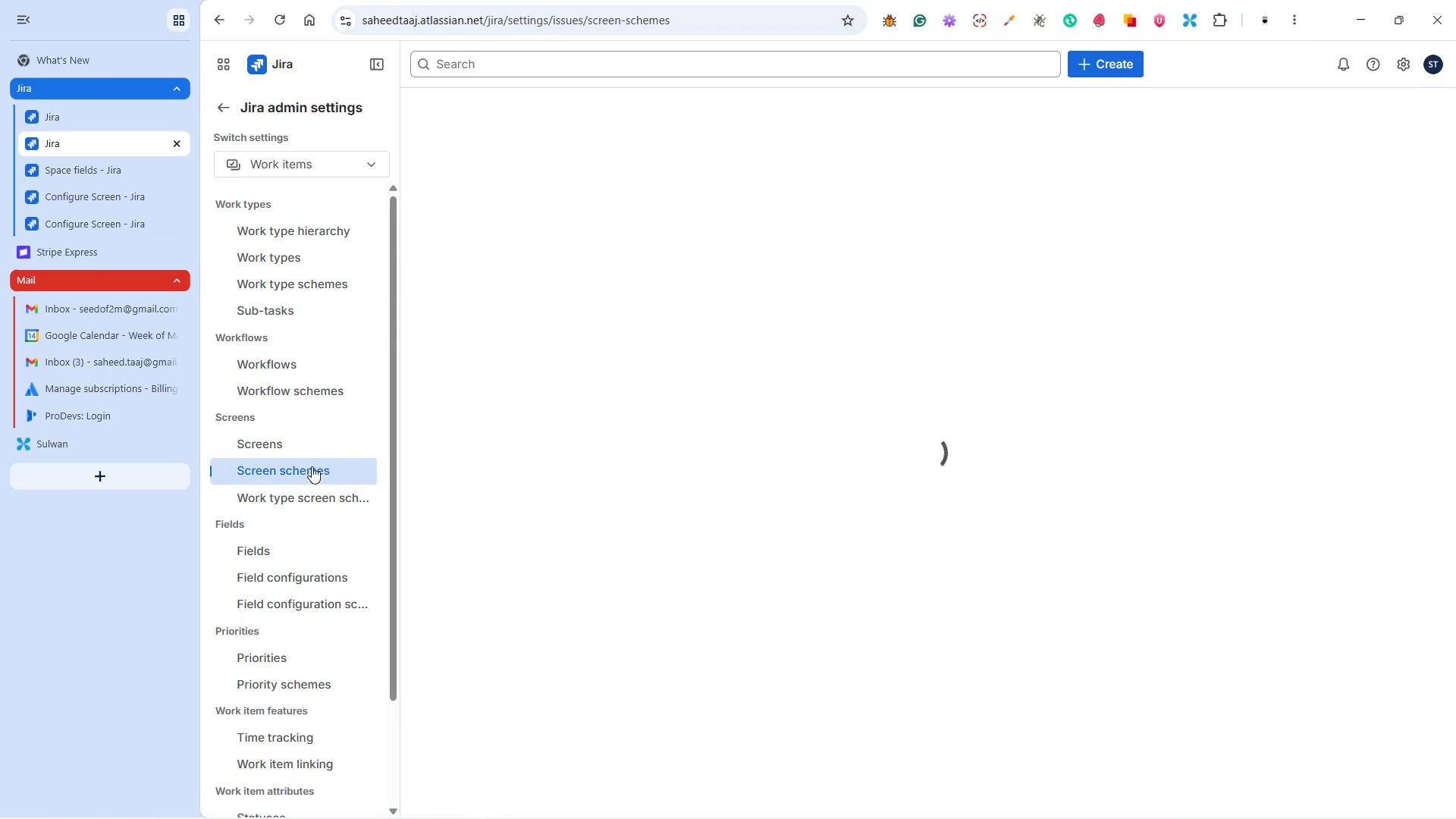 
mouse_move([338, 503])
 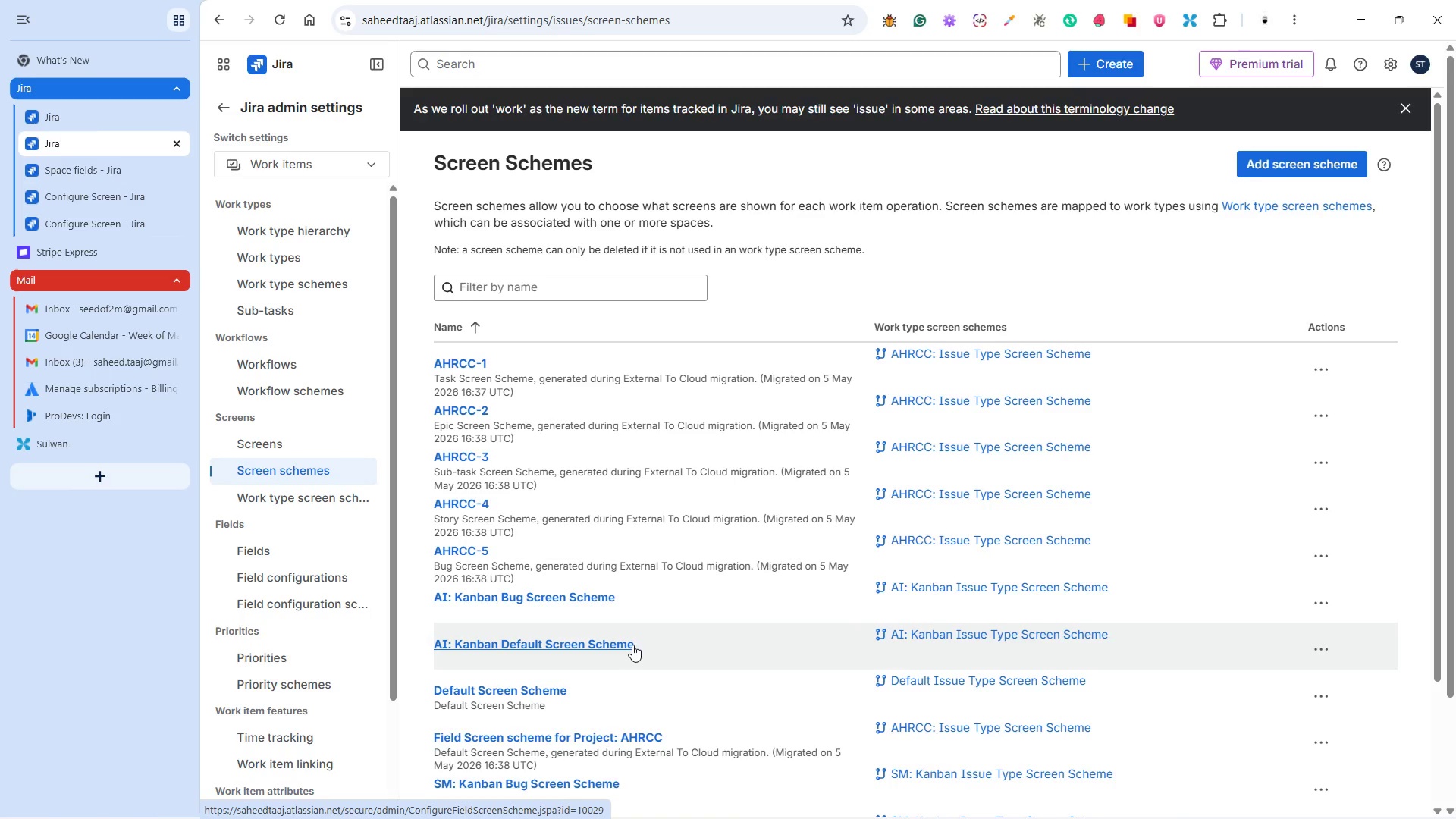 
scroll: coordinate [629, 634], scroll_direction: down, amount: 7.0
 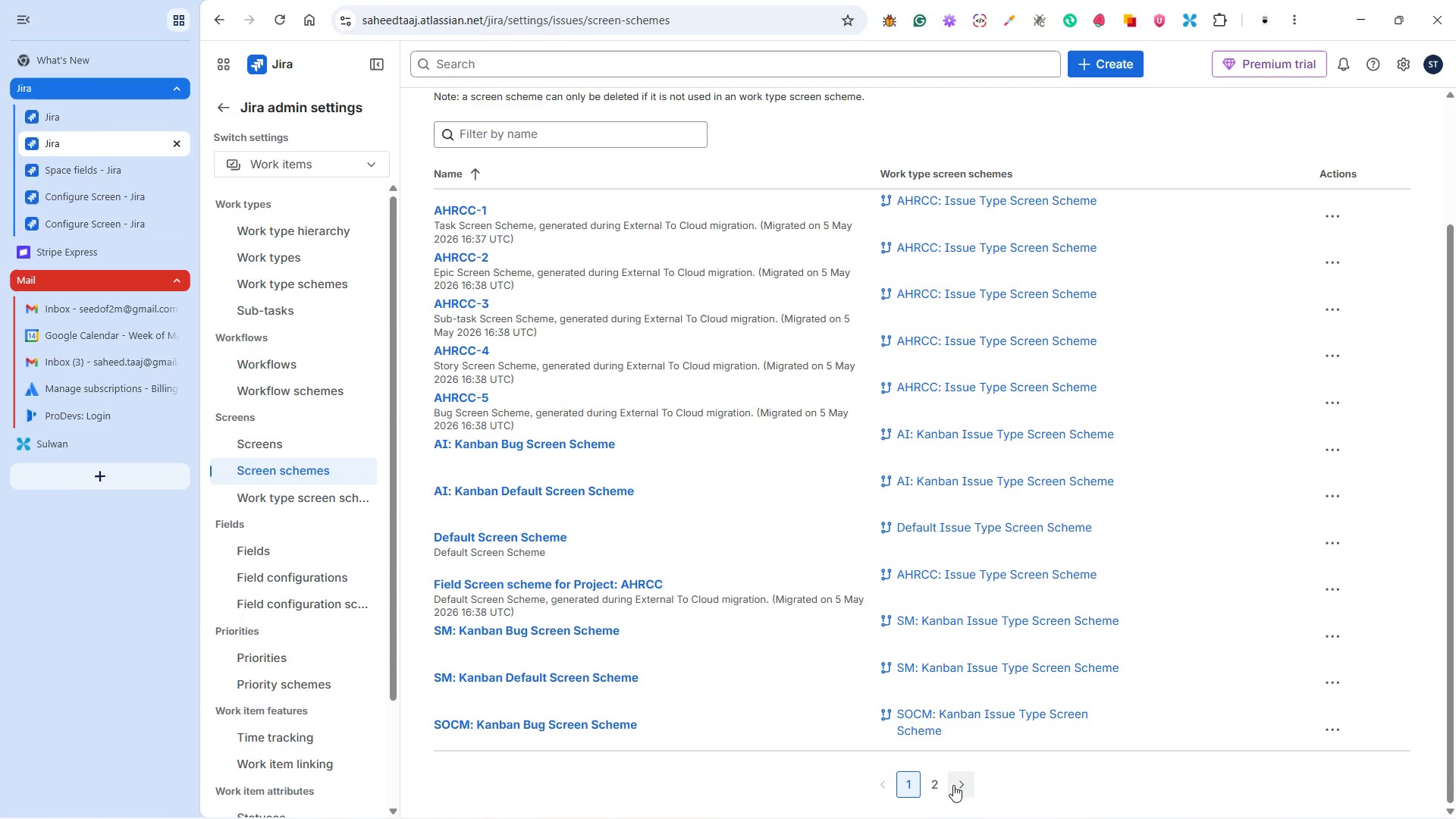 
left_click([940, 783])
 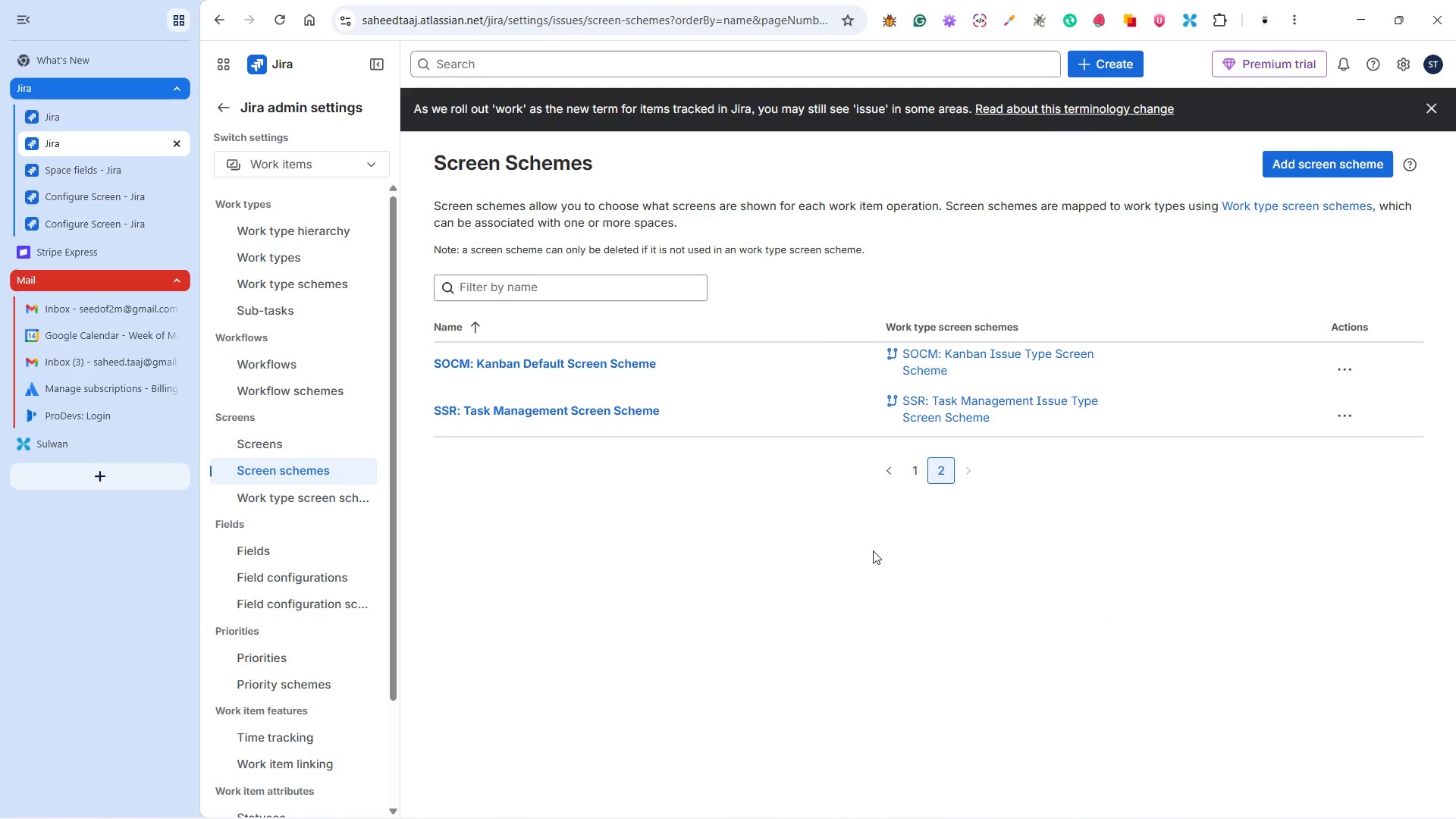 
wait(6.38)
 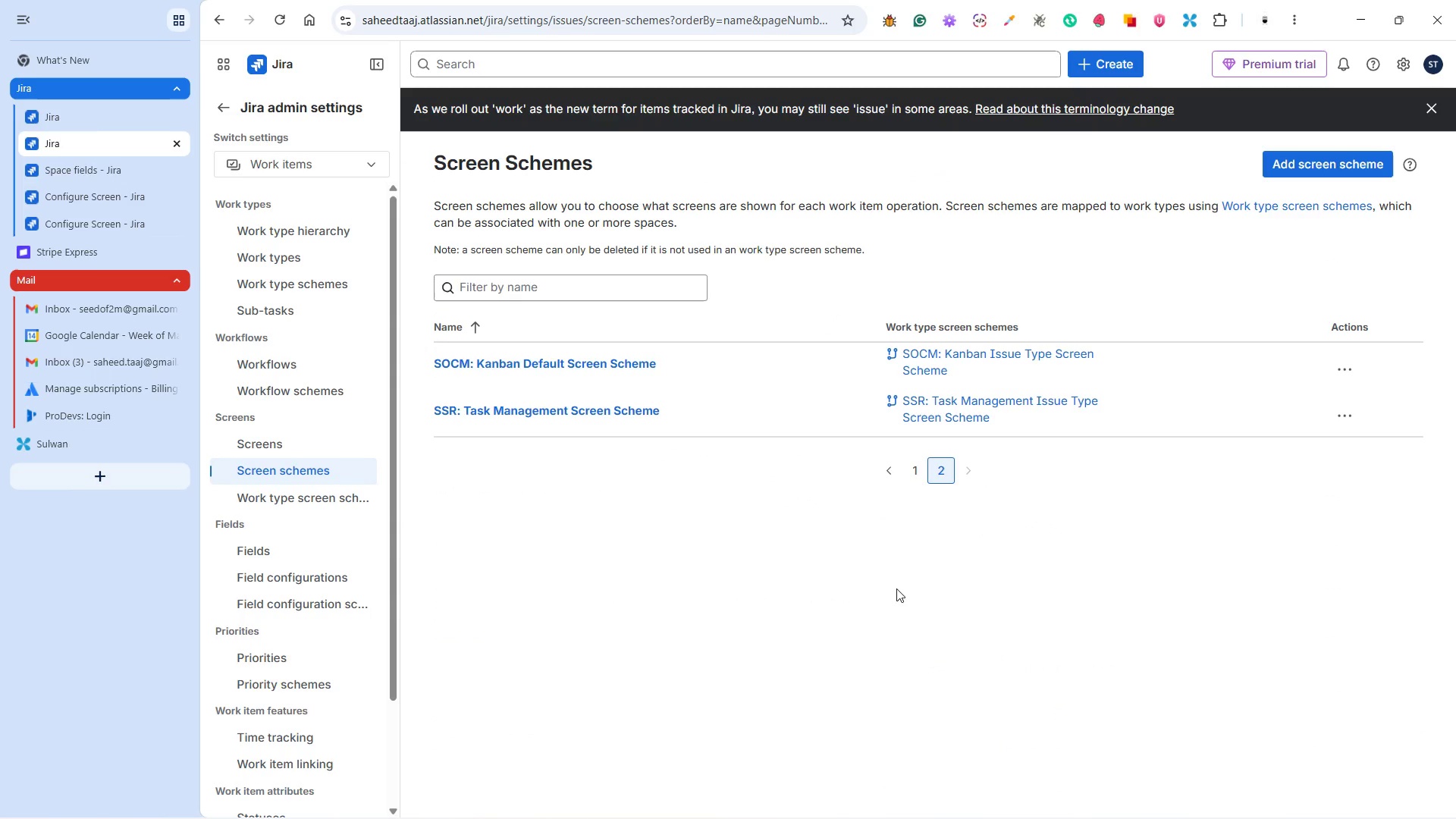 
left_click([920, 466])
 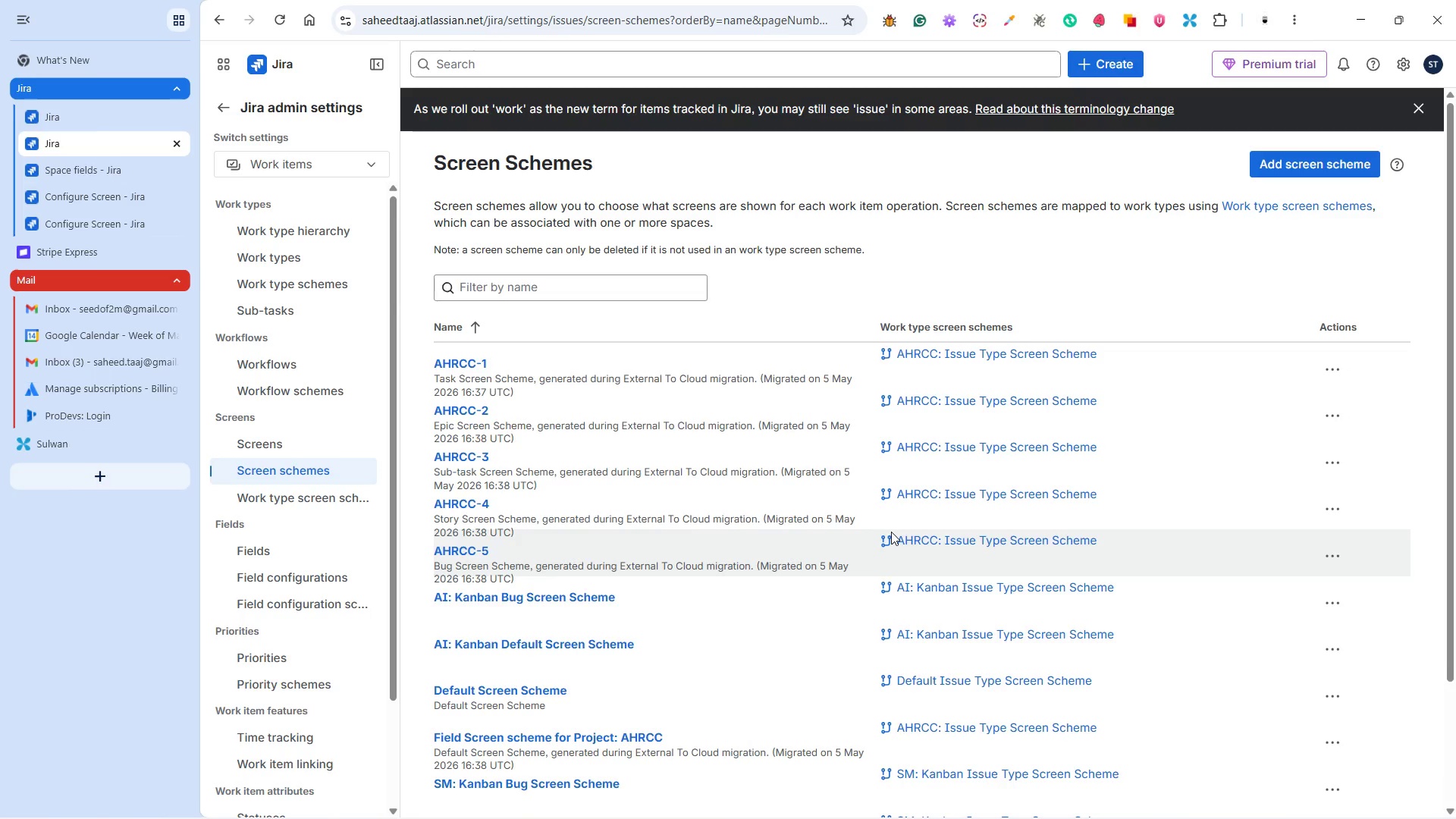 
scroll: coordinate [795, 618], scroll_direction: down, amount: 6.0
 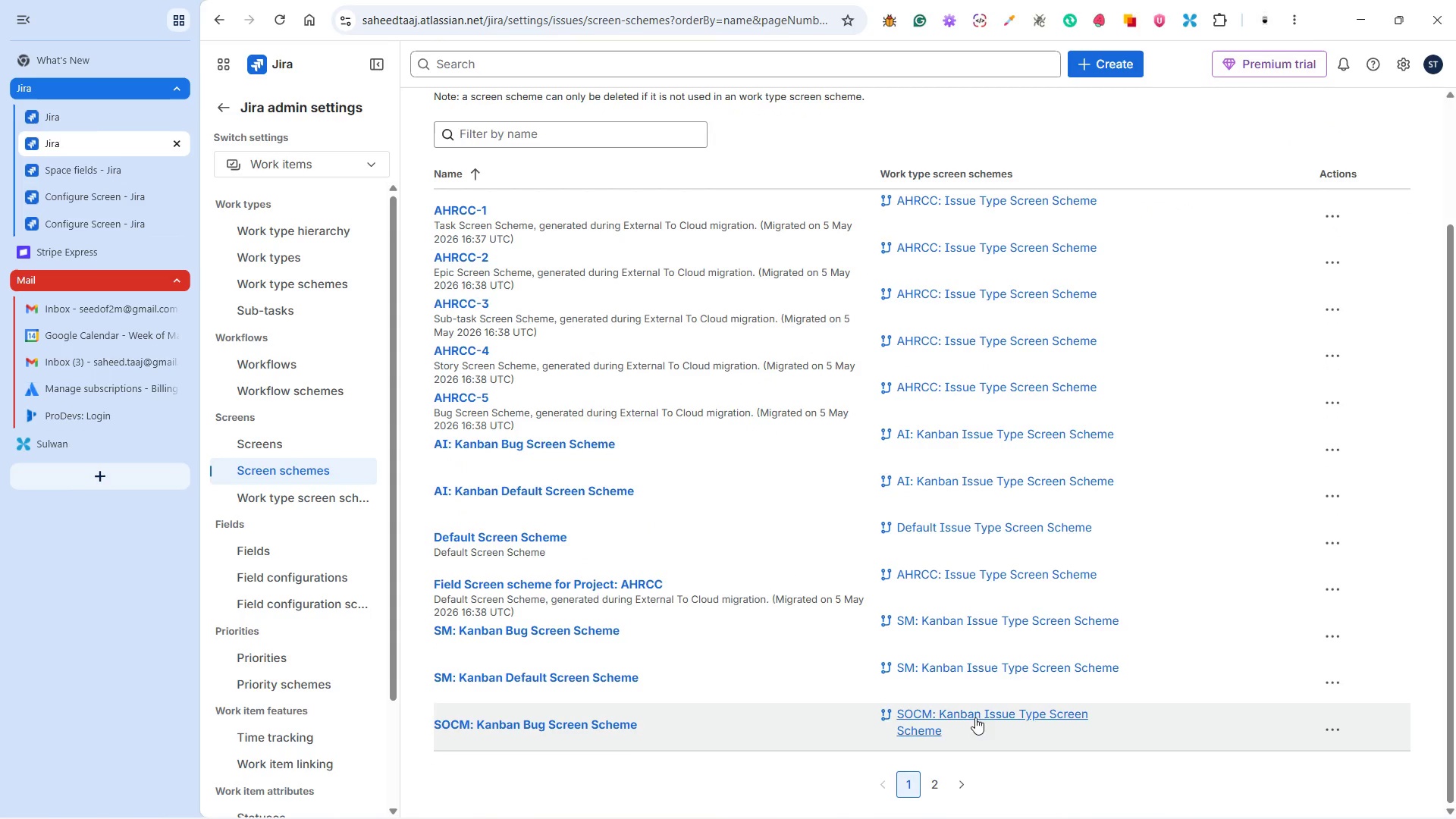 
left_click([938, 778])
 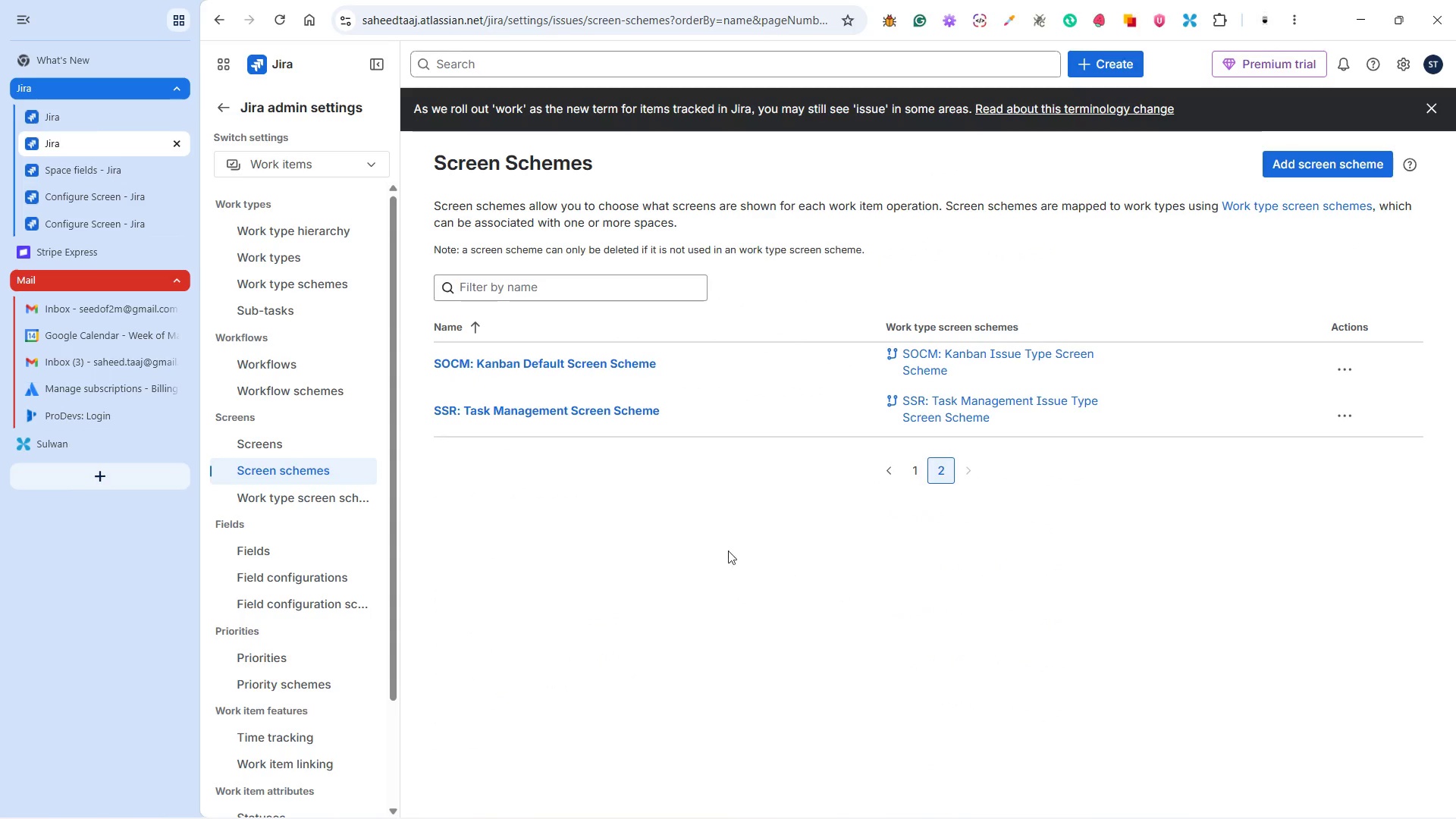 
wait(5.3)
 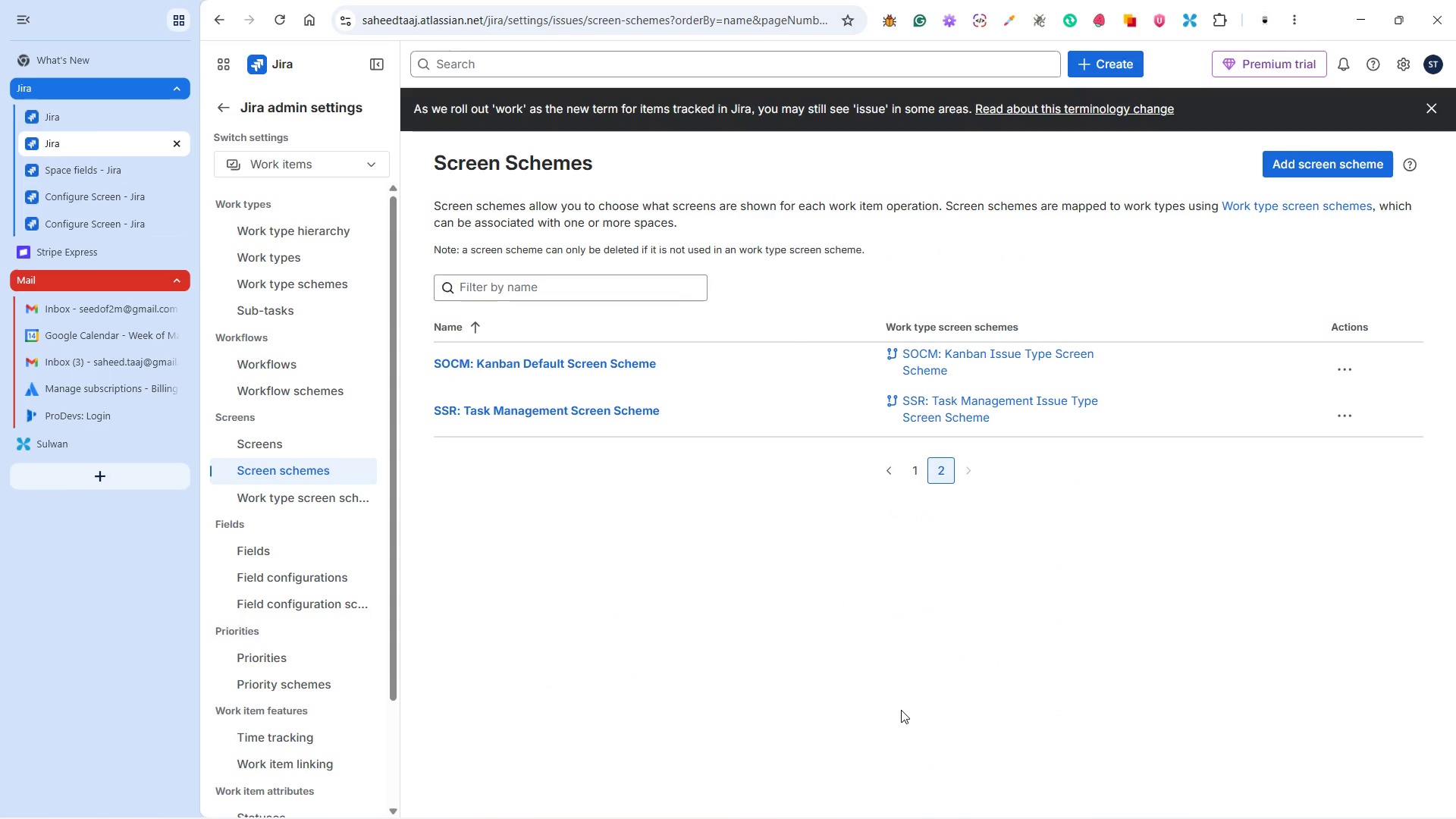 
left_click([1348, 417])
 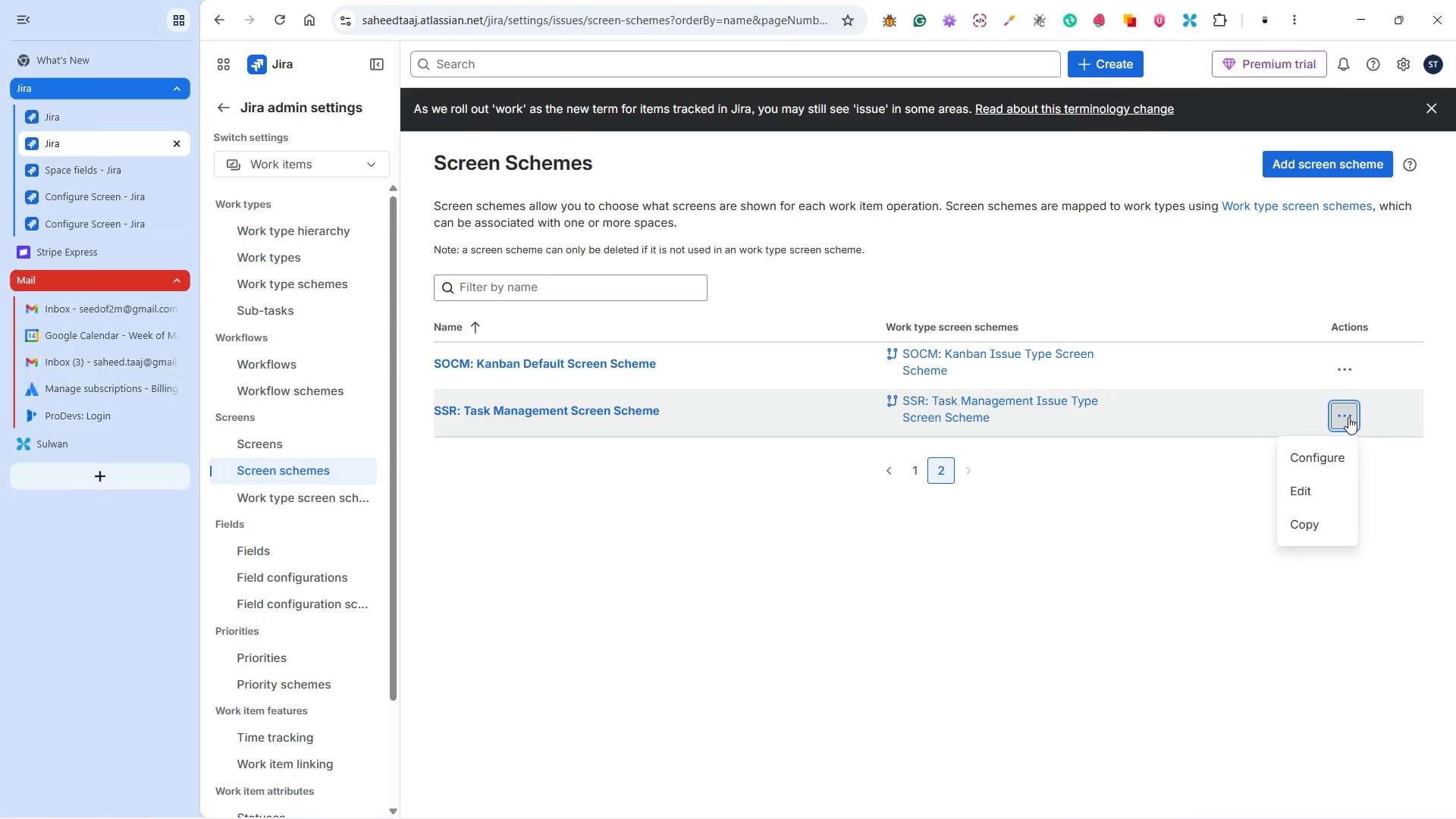 
mouse_move([1335, 438])
 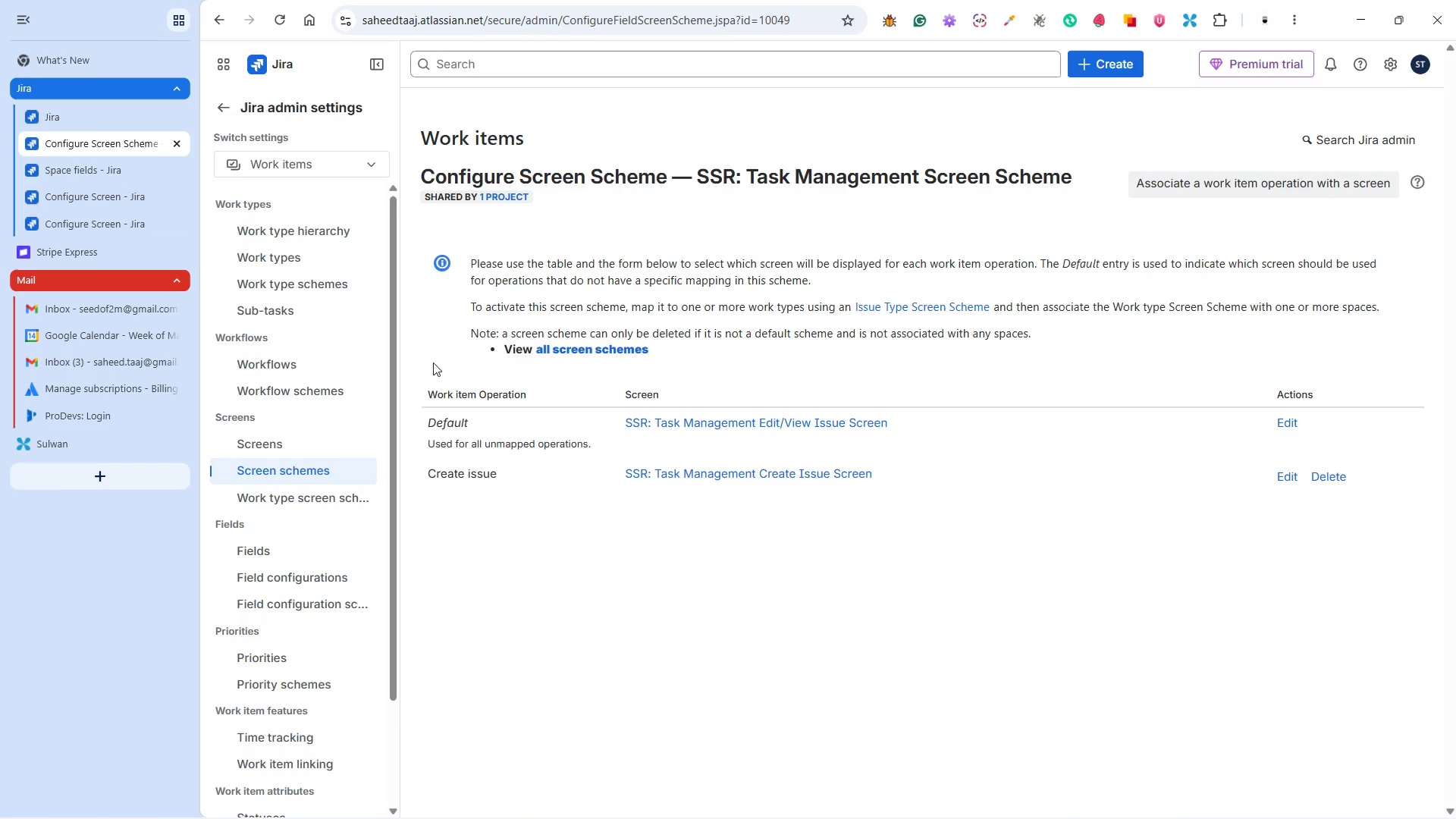 
wait(23.82)
 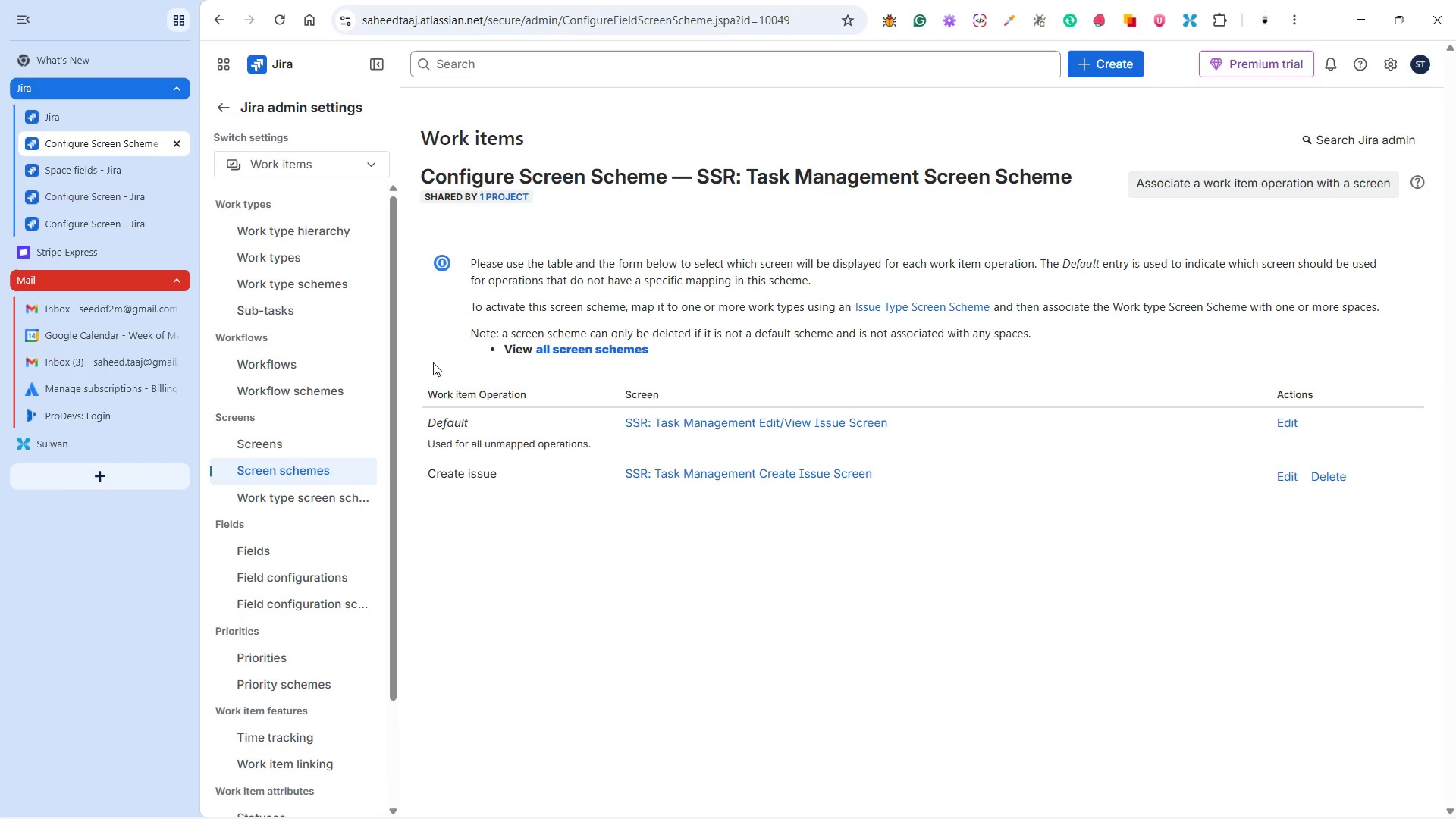 
left_click([223, 18])
 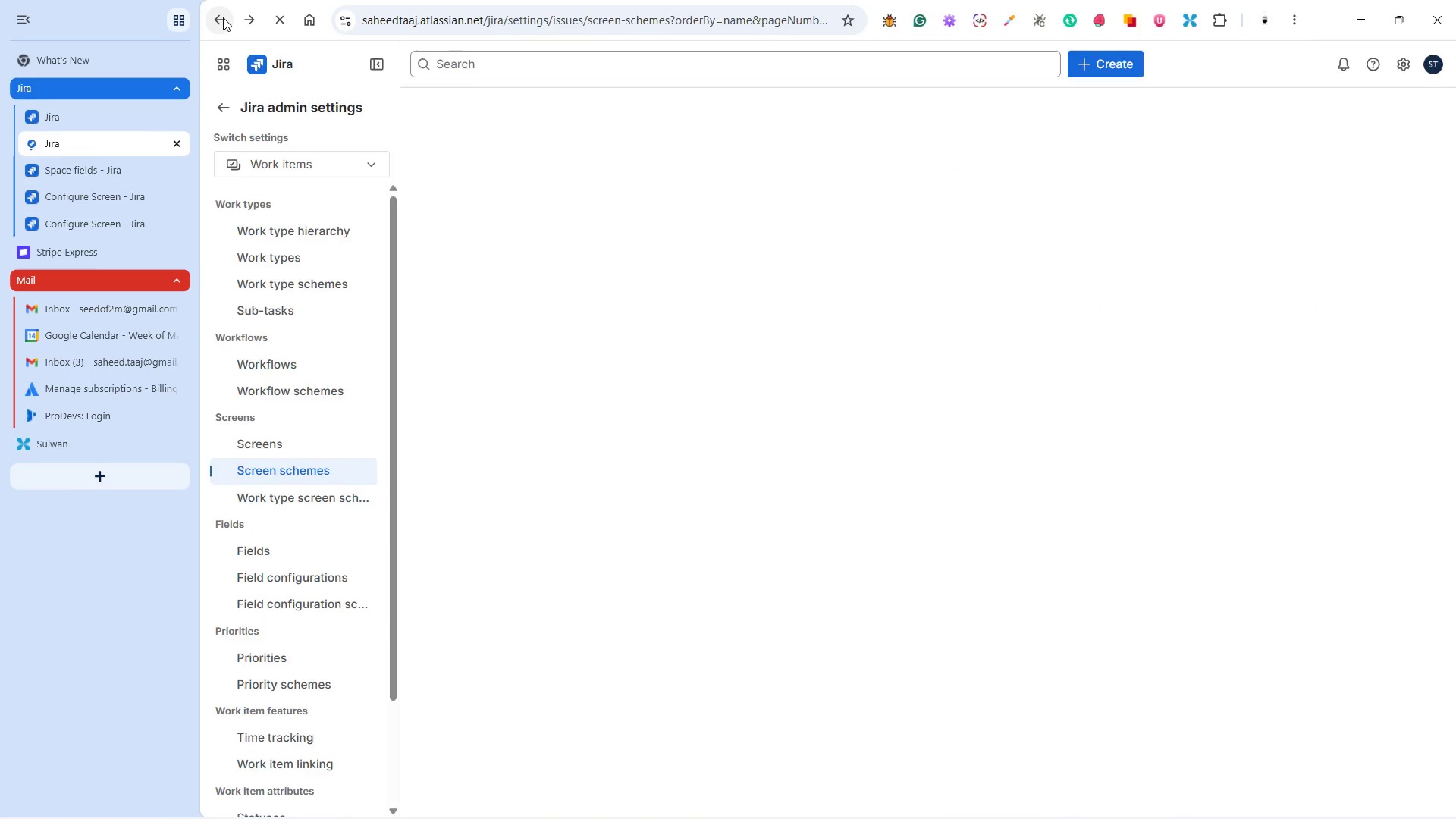 
left_click([223, 17])
 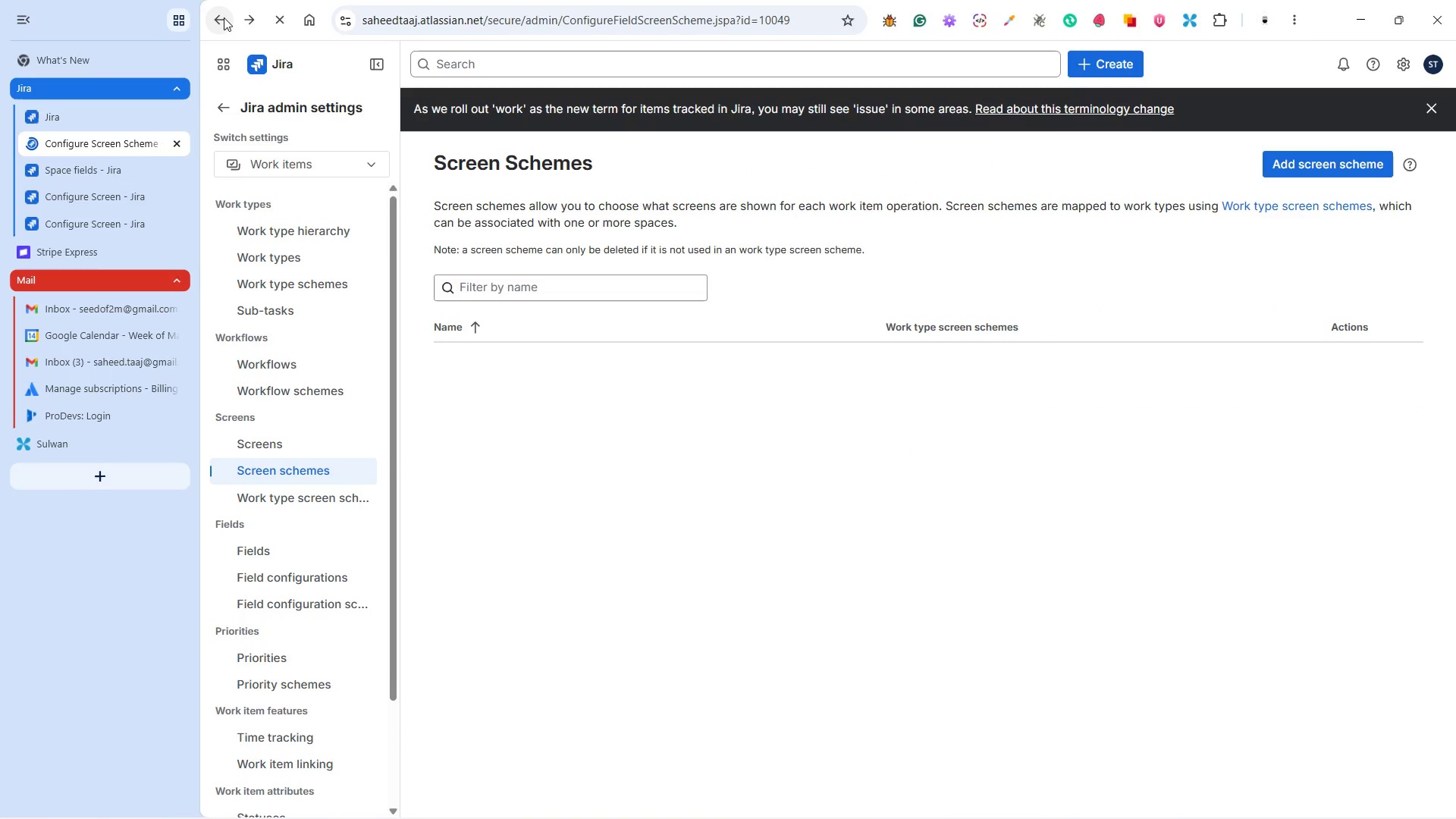 
left_click([224, 17])
 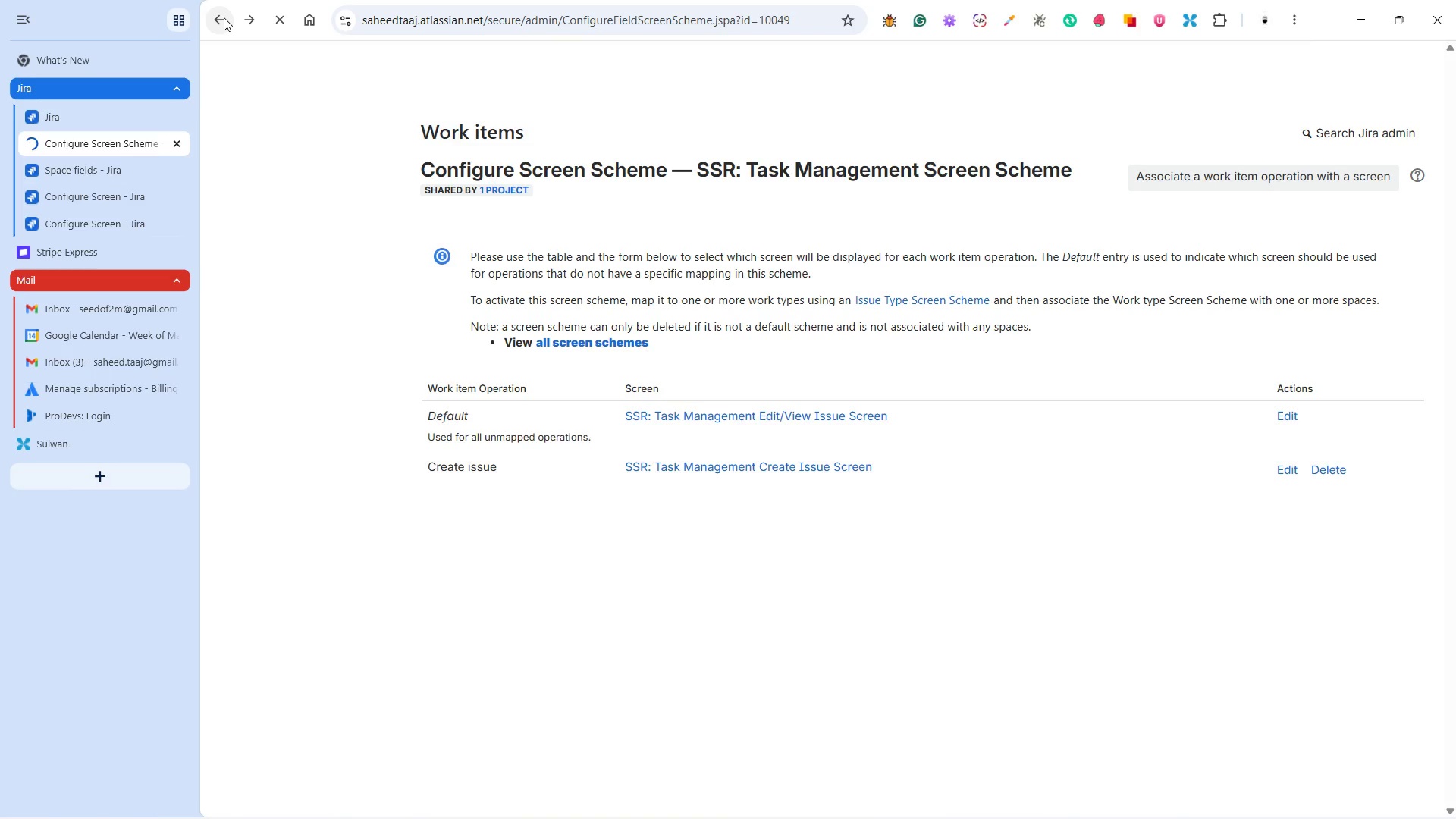 
left_click([224, 17])
 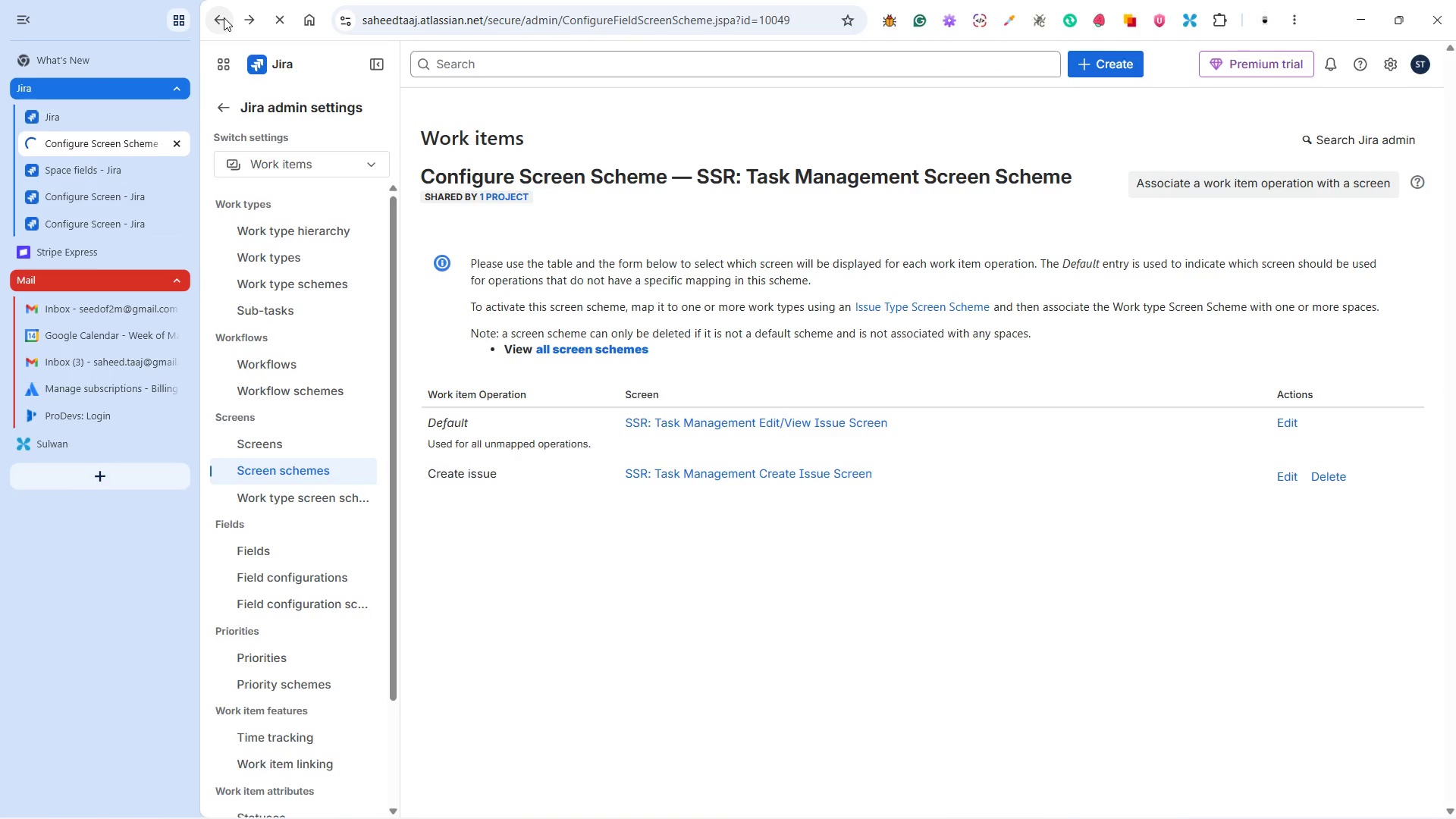 
left_click([224, 17])
 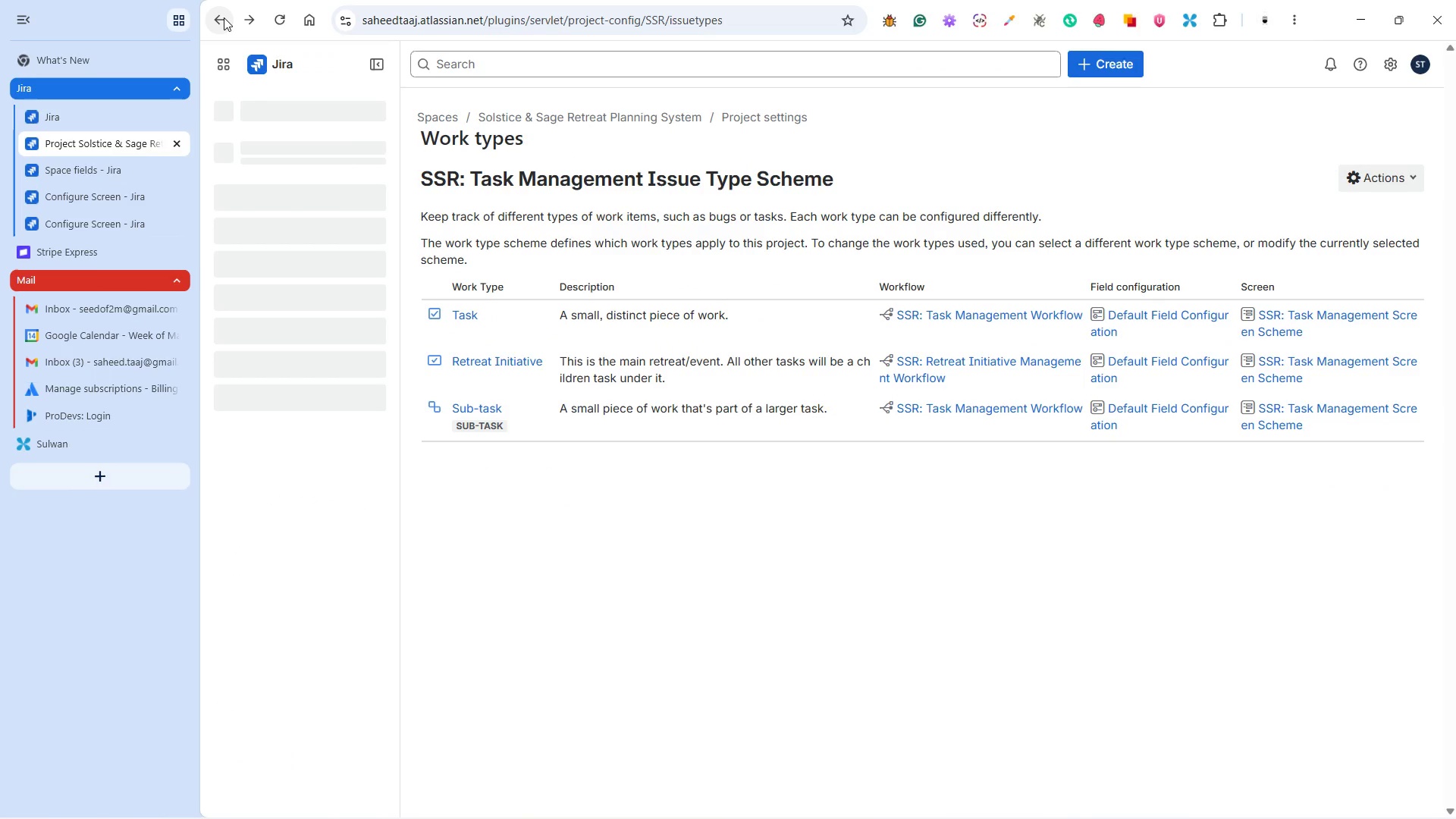 
wait(8.41)
 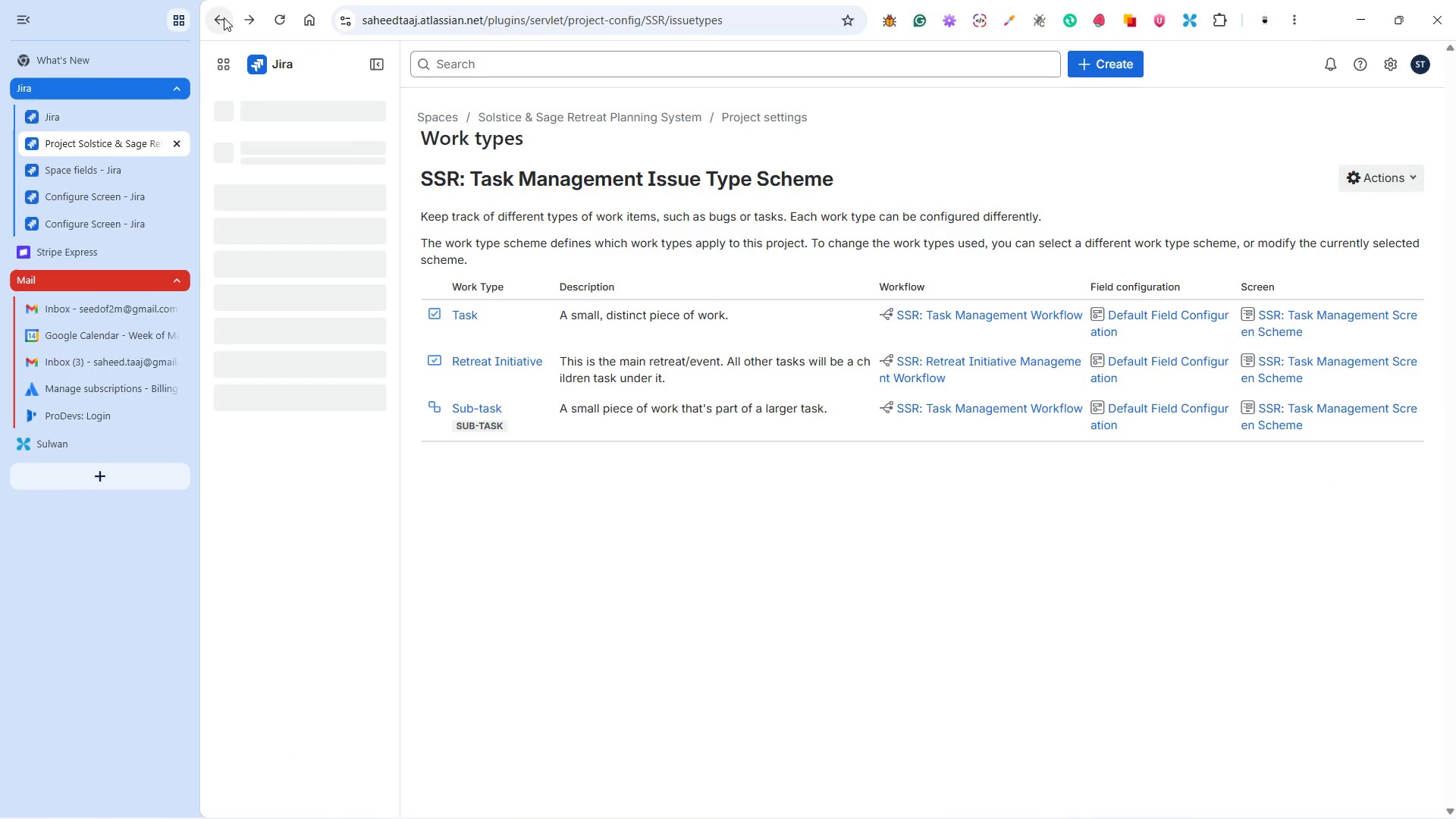 
right_click([287, 346])
 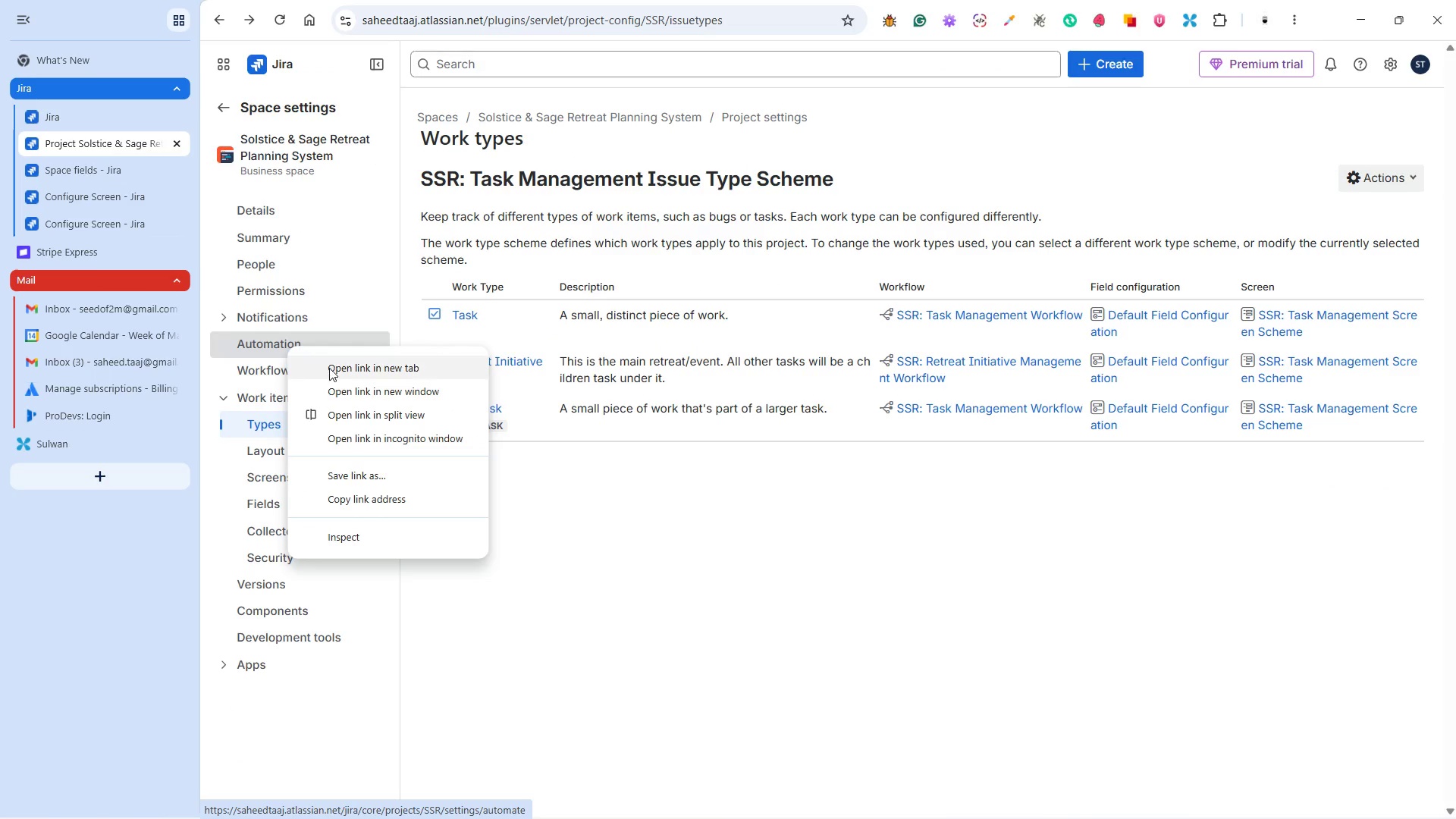 
left_click([333, 369])
 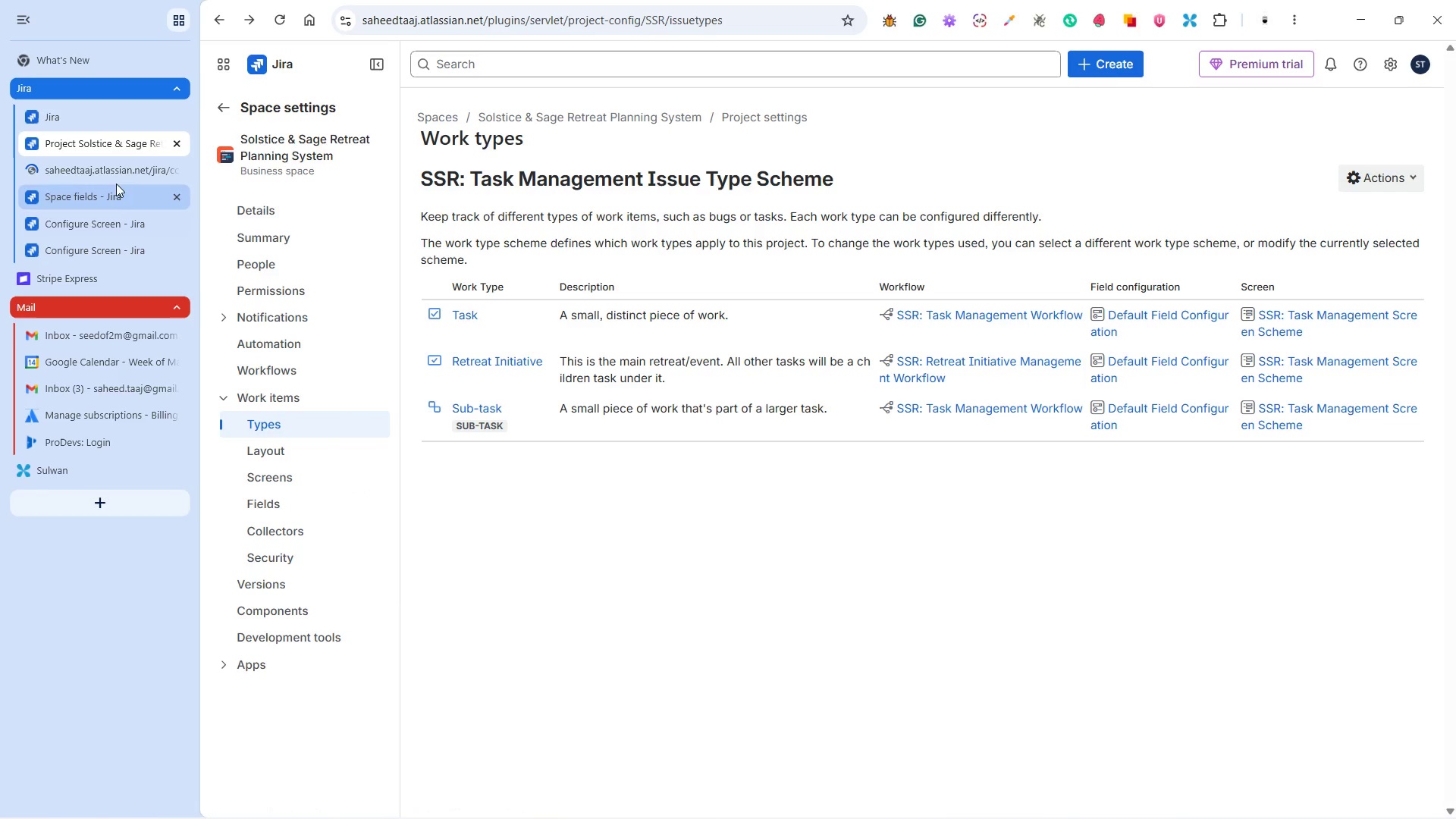 
left_click([115, 170])
 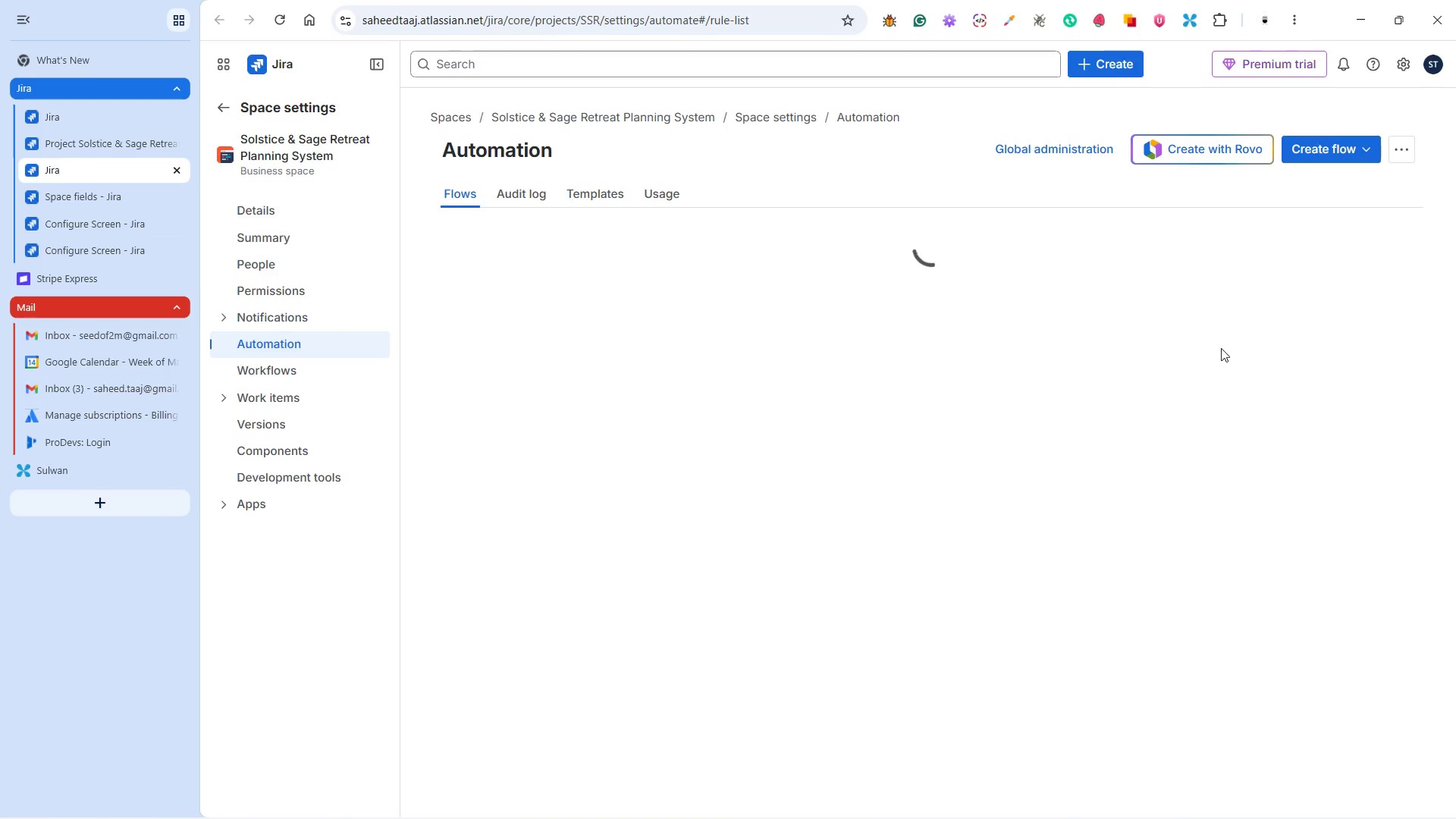 
wait(18.92)
 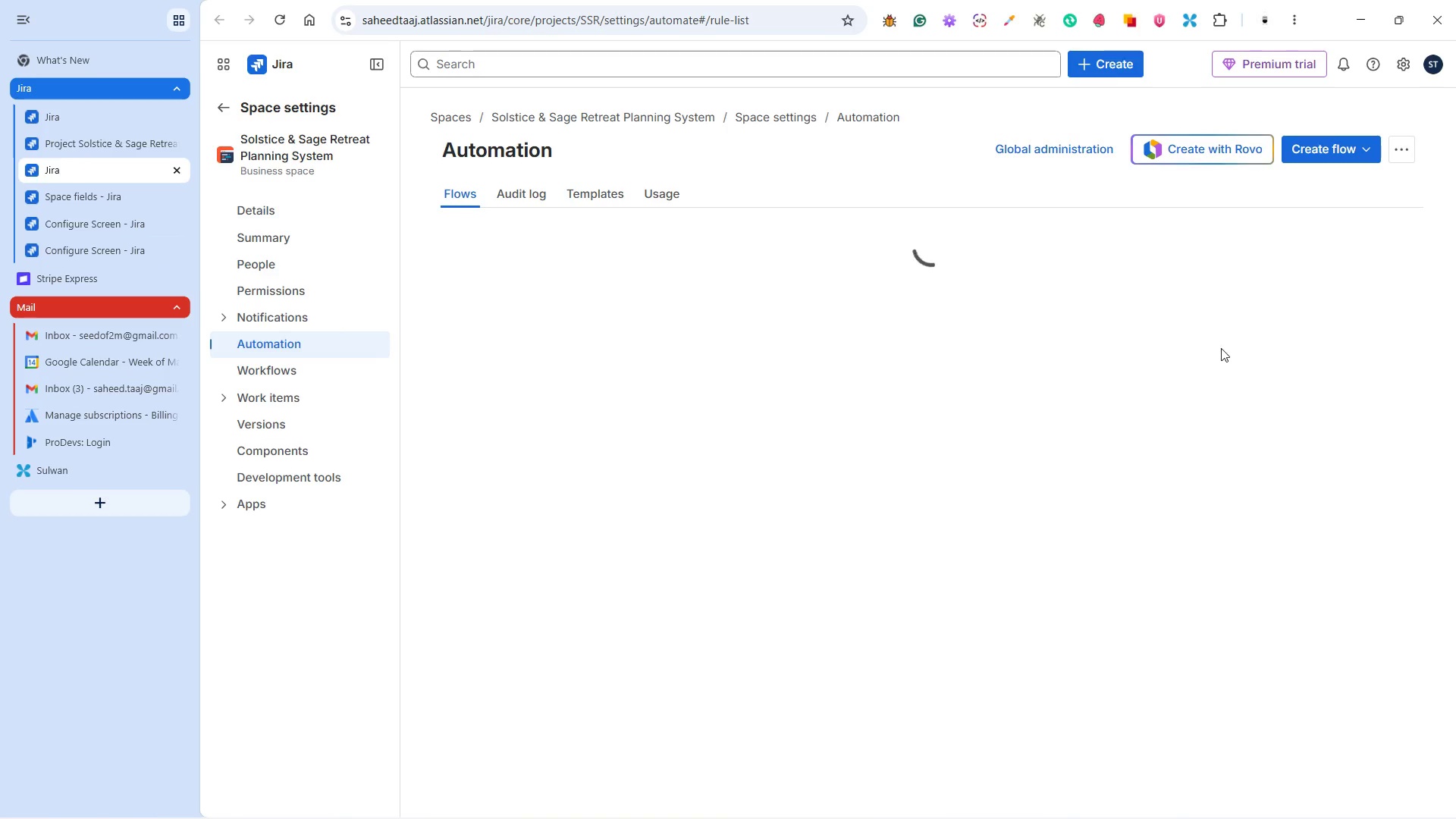 
left_click([1319, 146])
 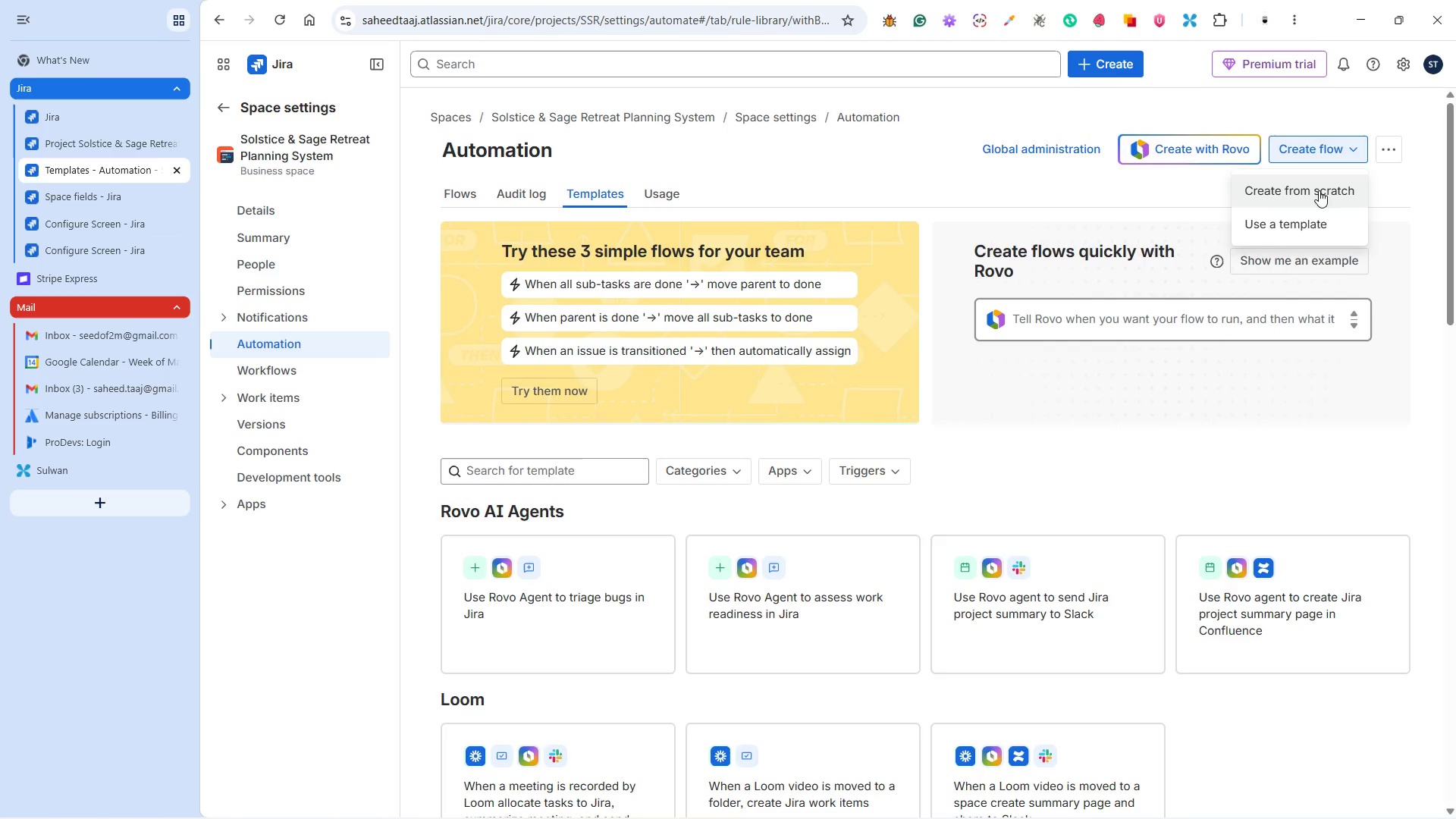 
left_click([1319, 191])
 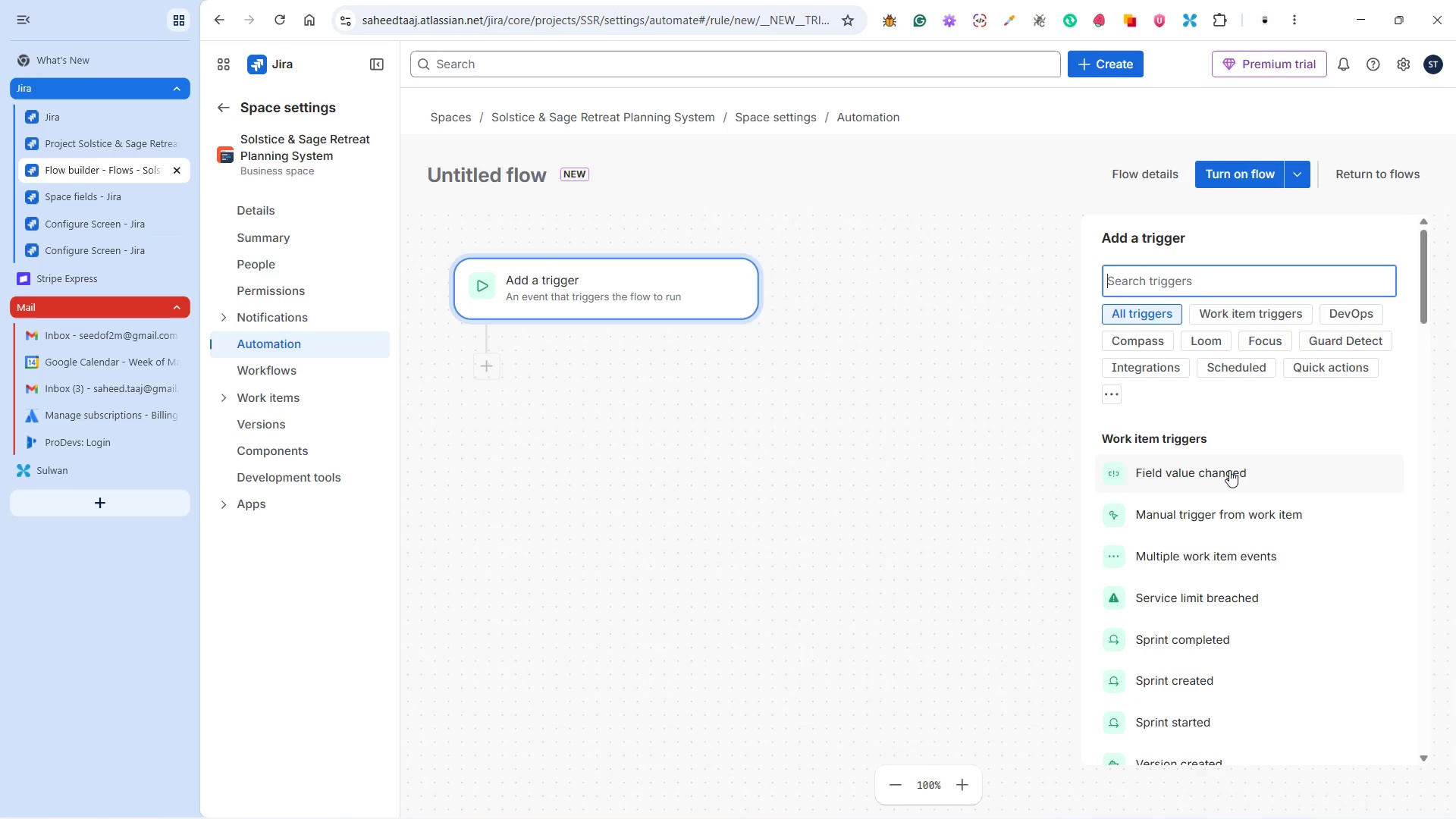 
scroll: coordinate [1257, 577], scroll_direction: down, amount: 6.0
 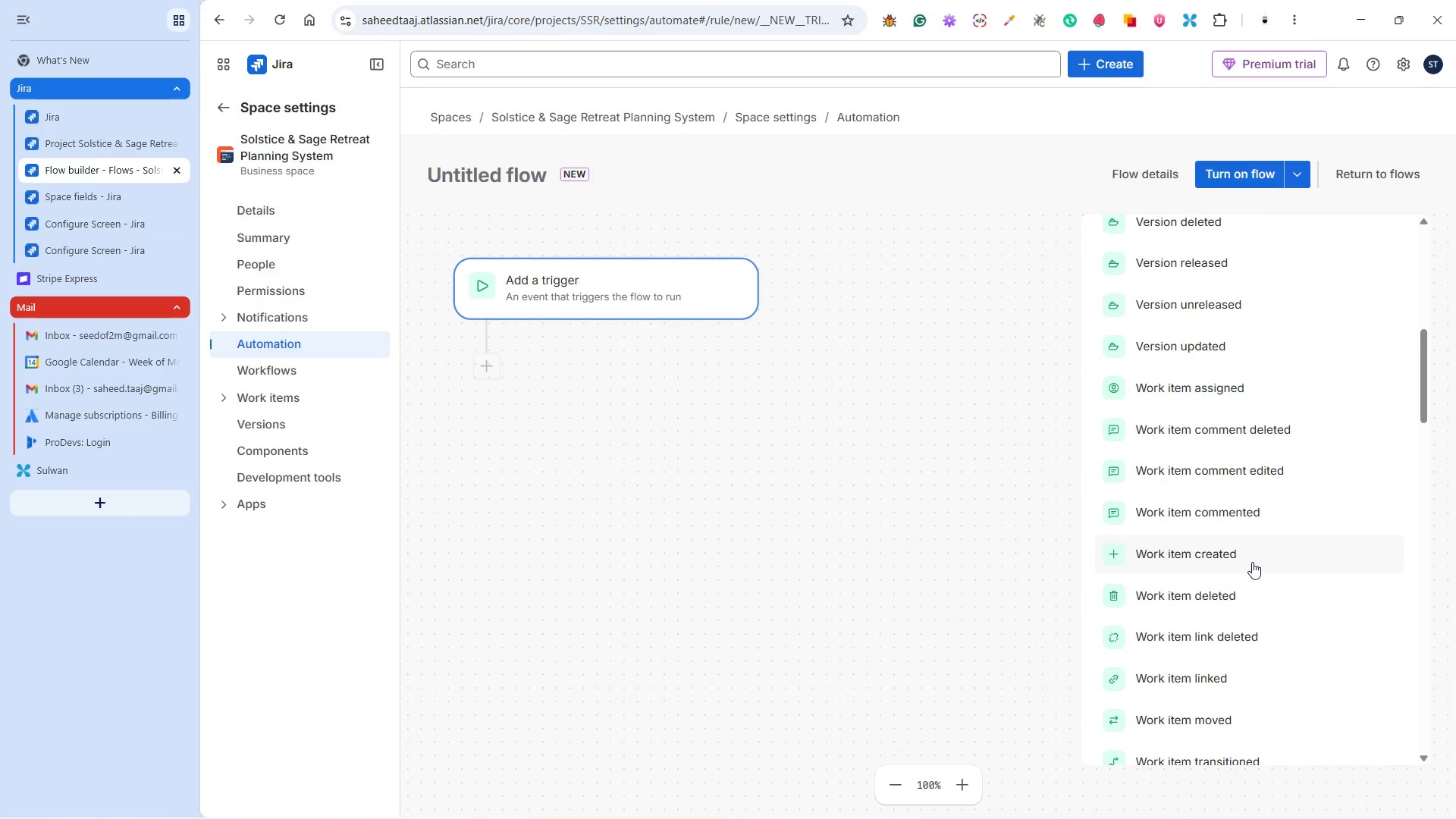 
left_click([1251, 556])
 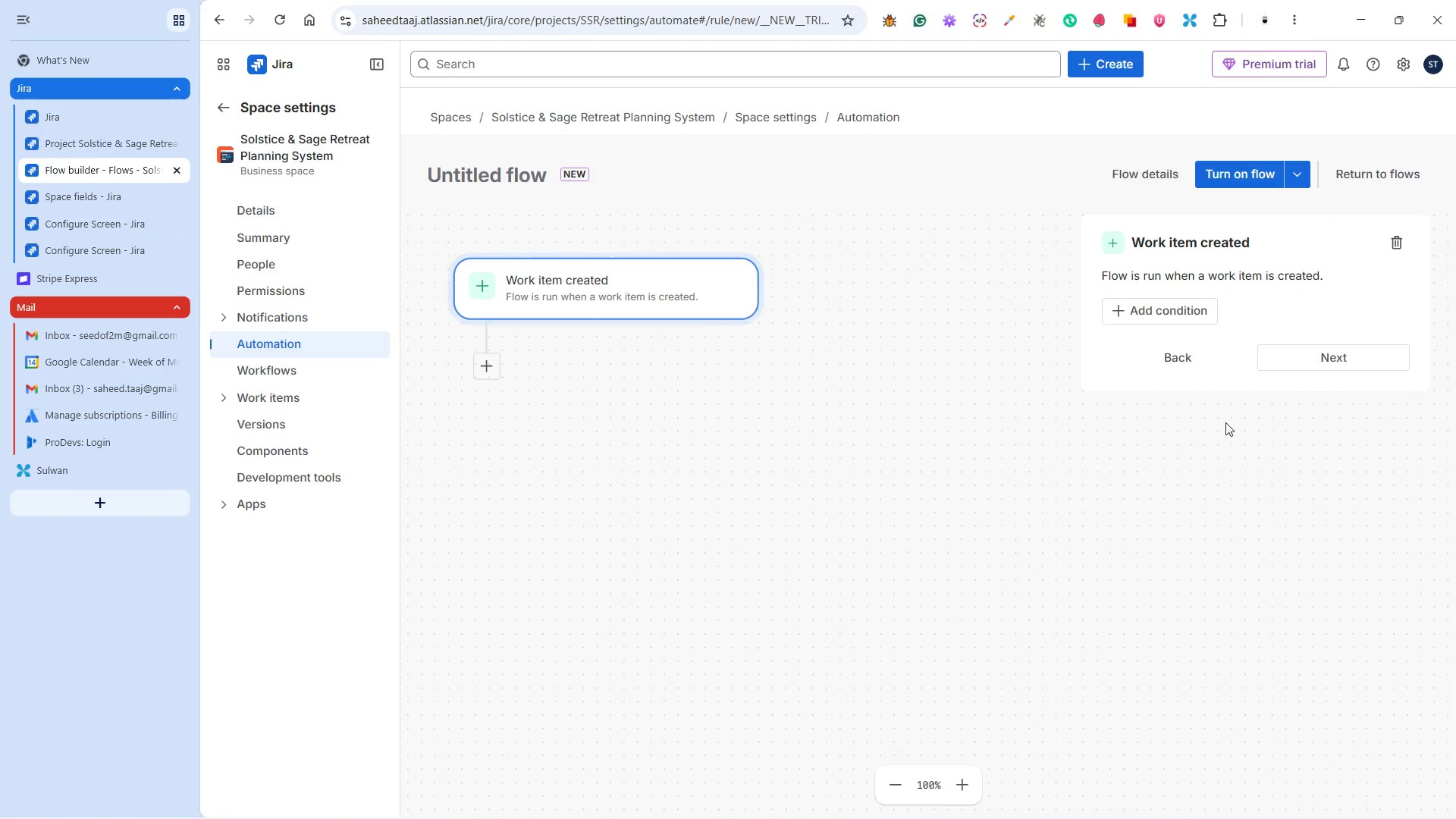 
left_click([1138, 315])
 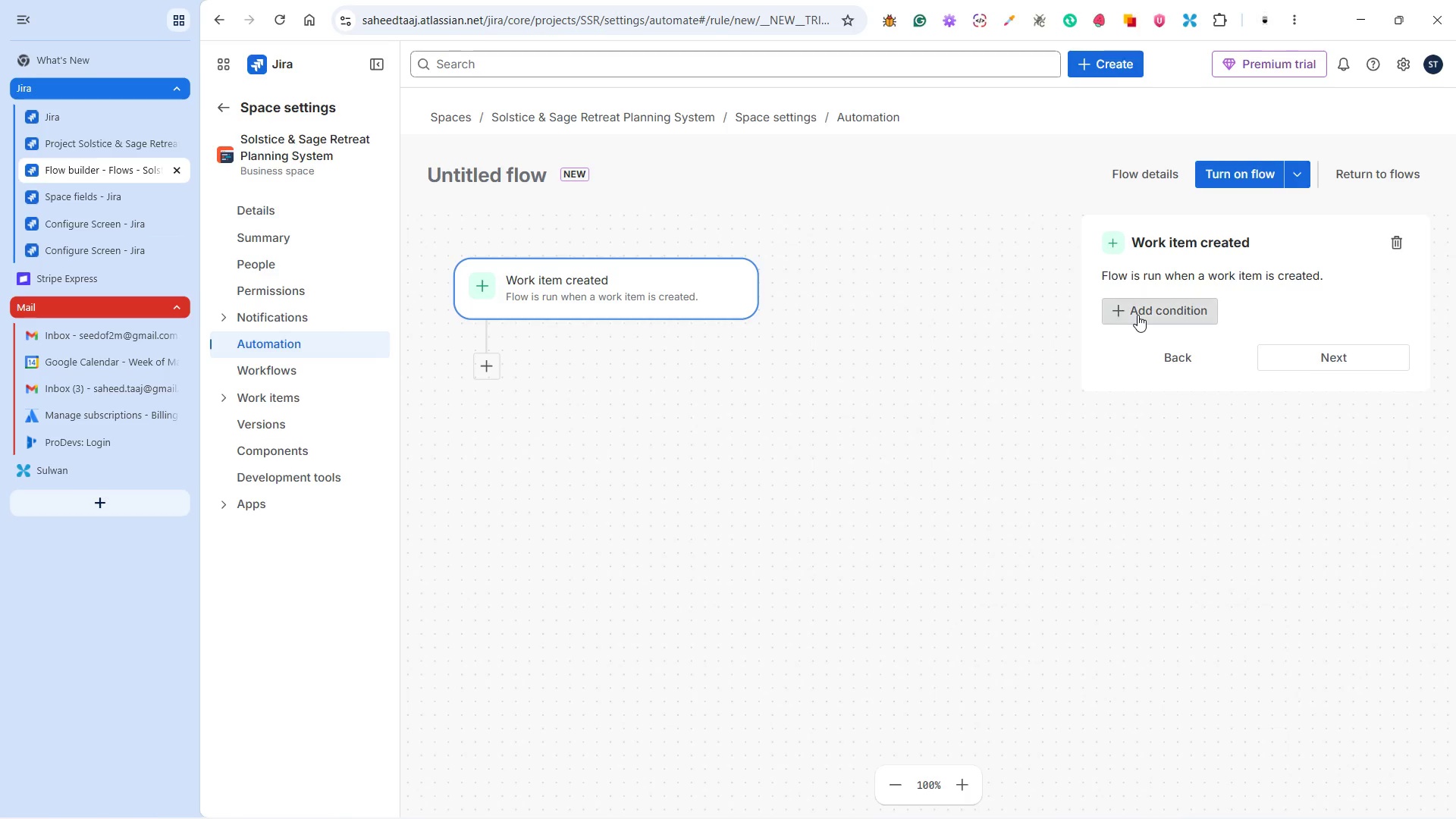 
mouse_move([1153, 327])
 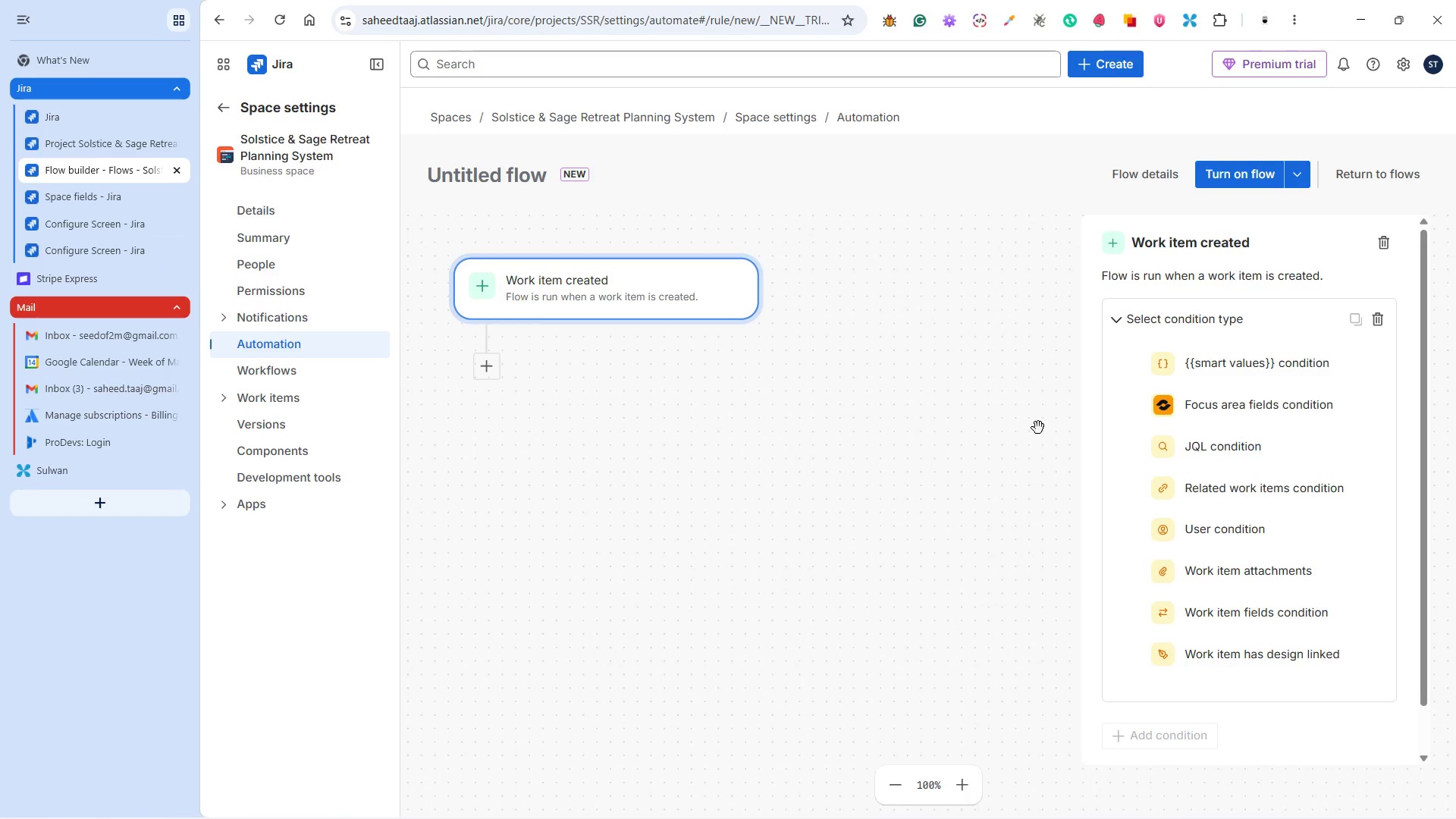 
left_click([1029, 424])
 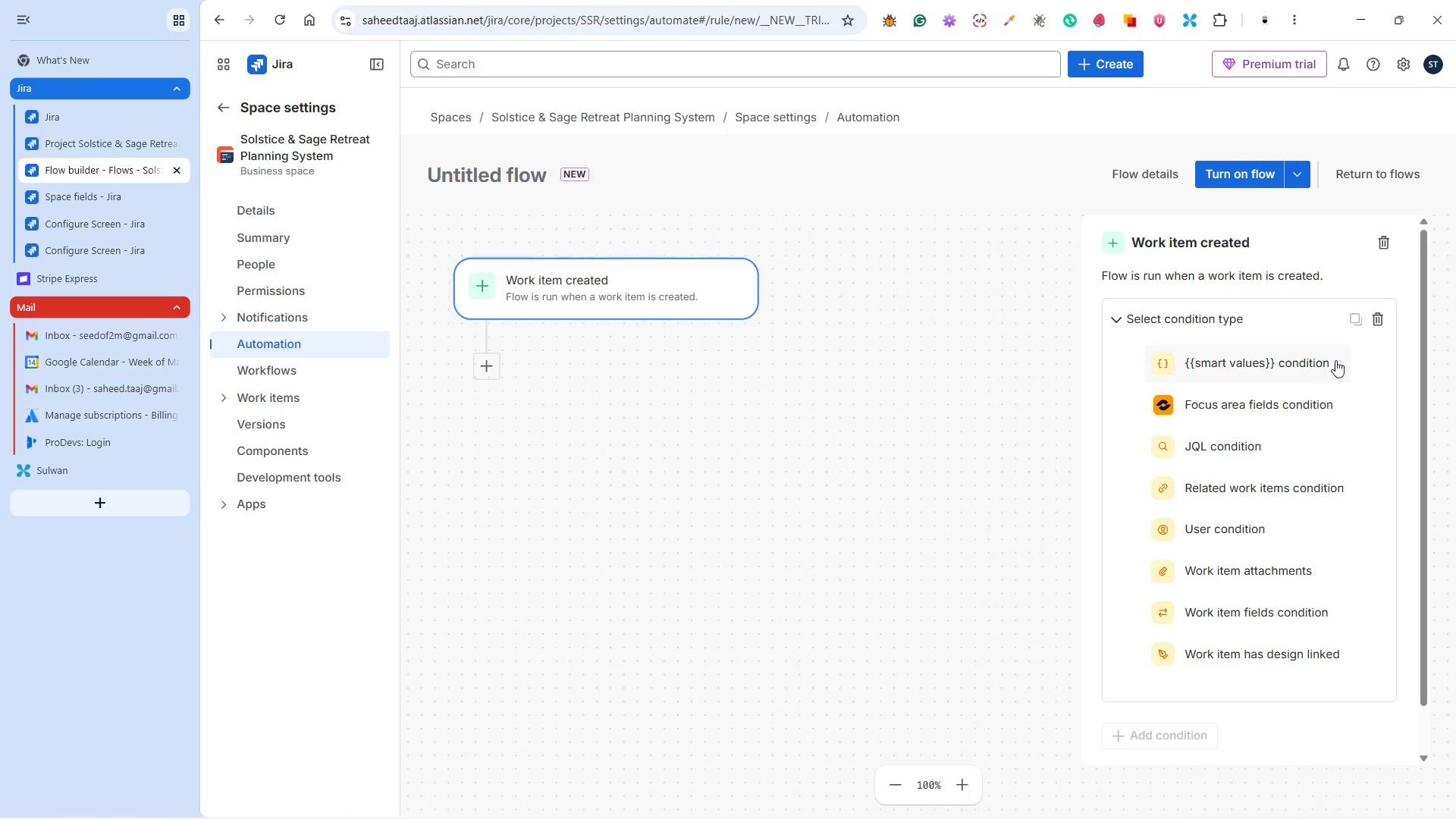 
left_click([1382, 318])
 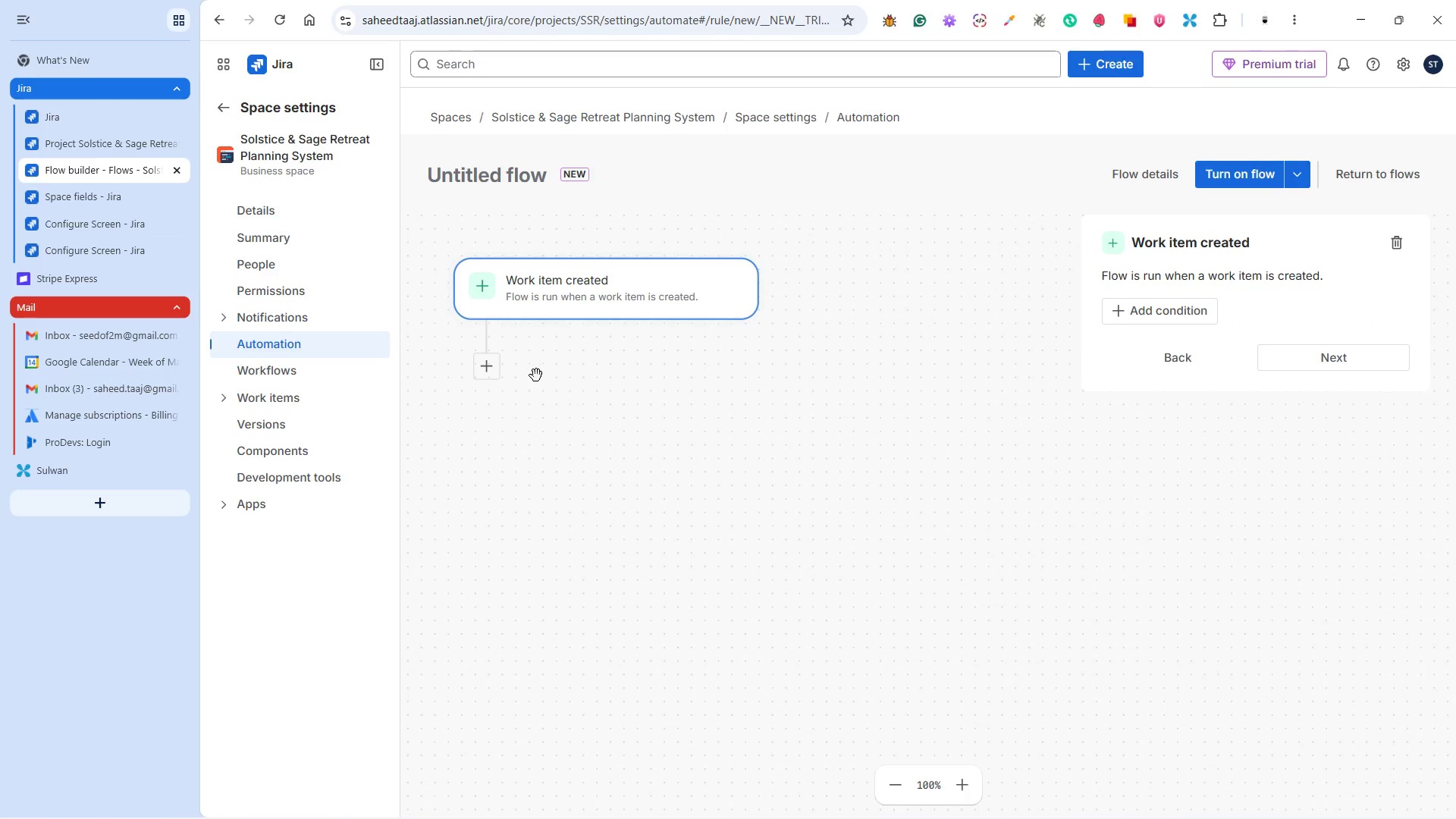 
left_click([501, 372])
 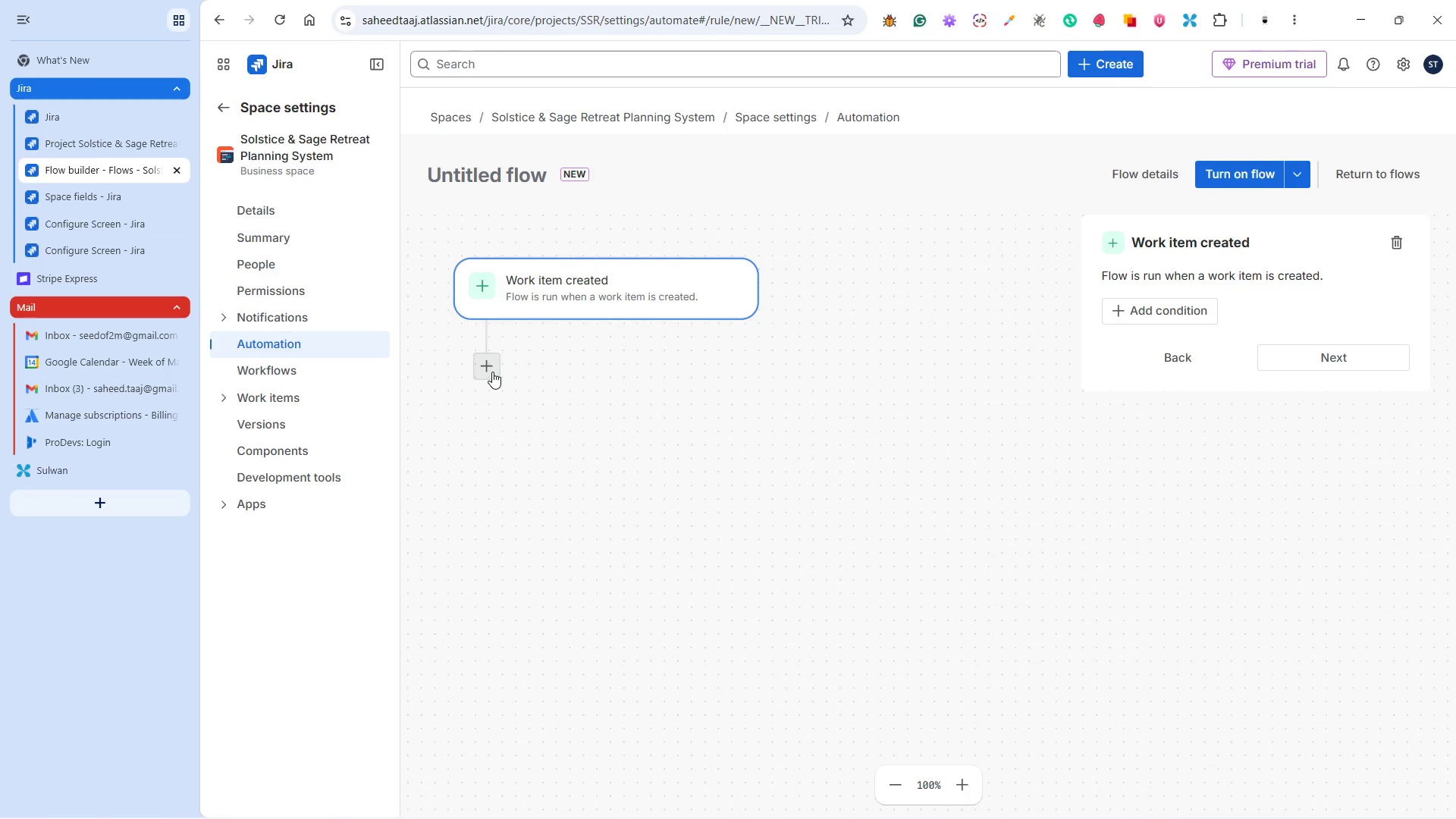 
left_click([492, 372])
 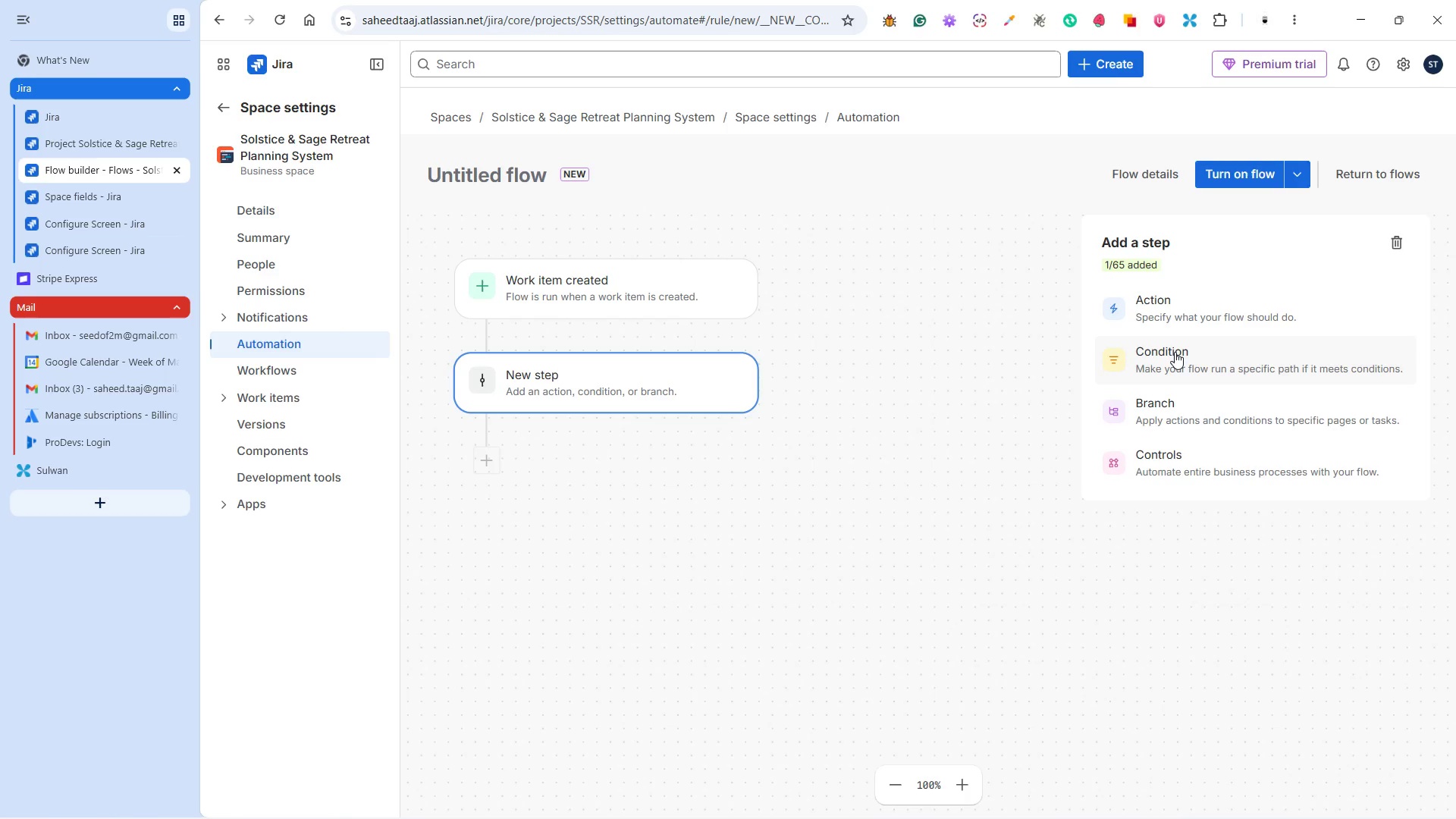 
left_click([1175, 352])
 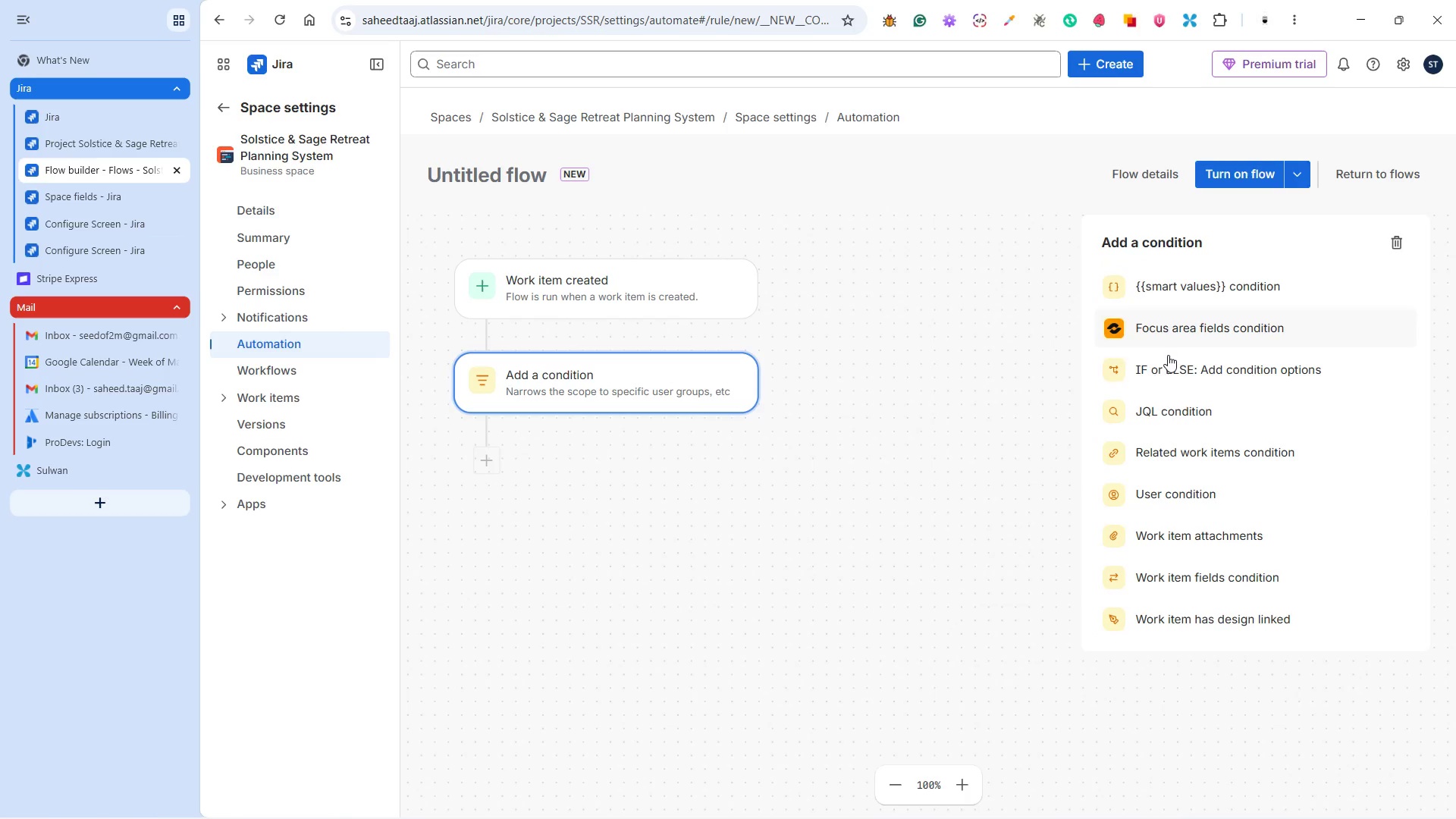 
left_click([1167, 361])
 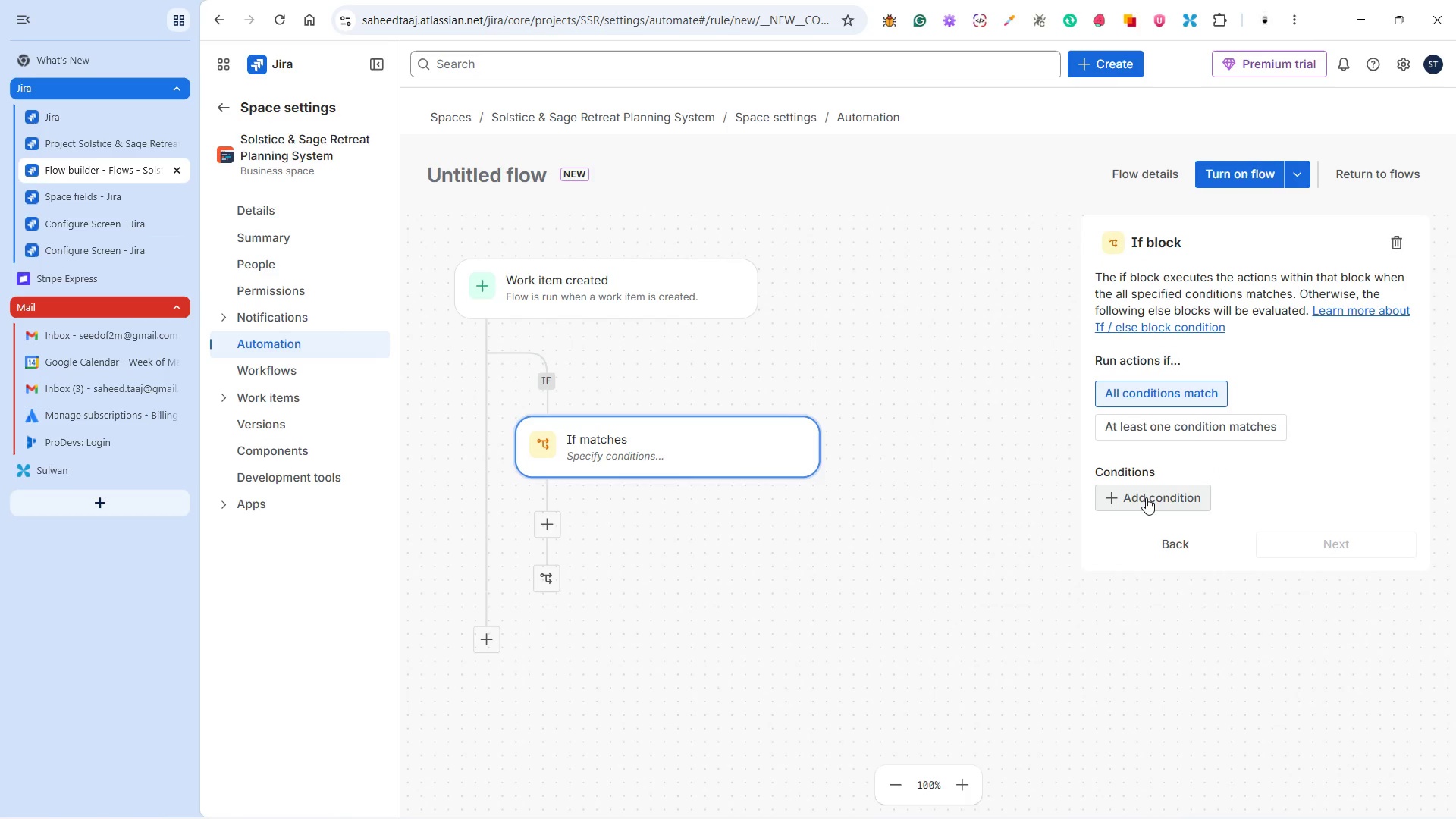 
wait(12.11)
 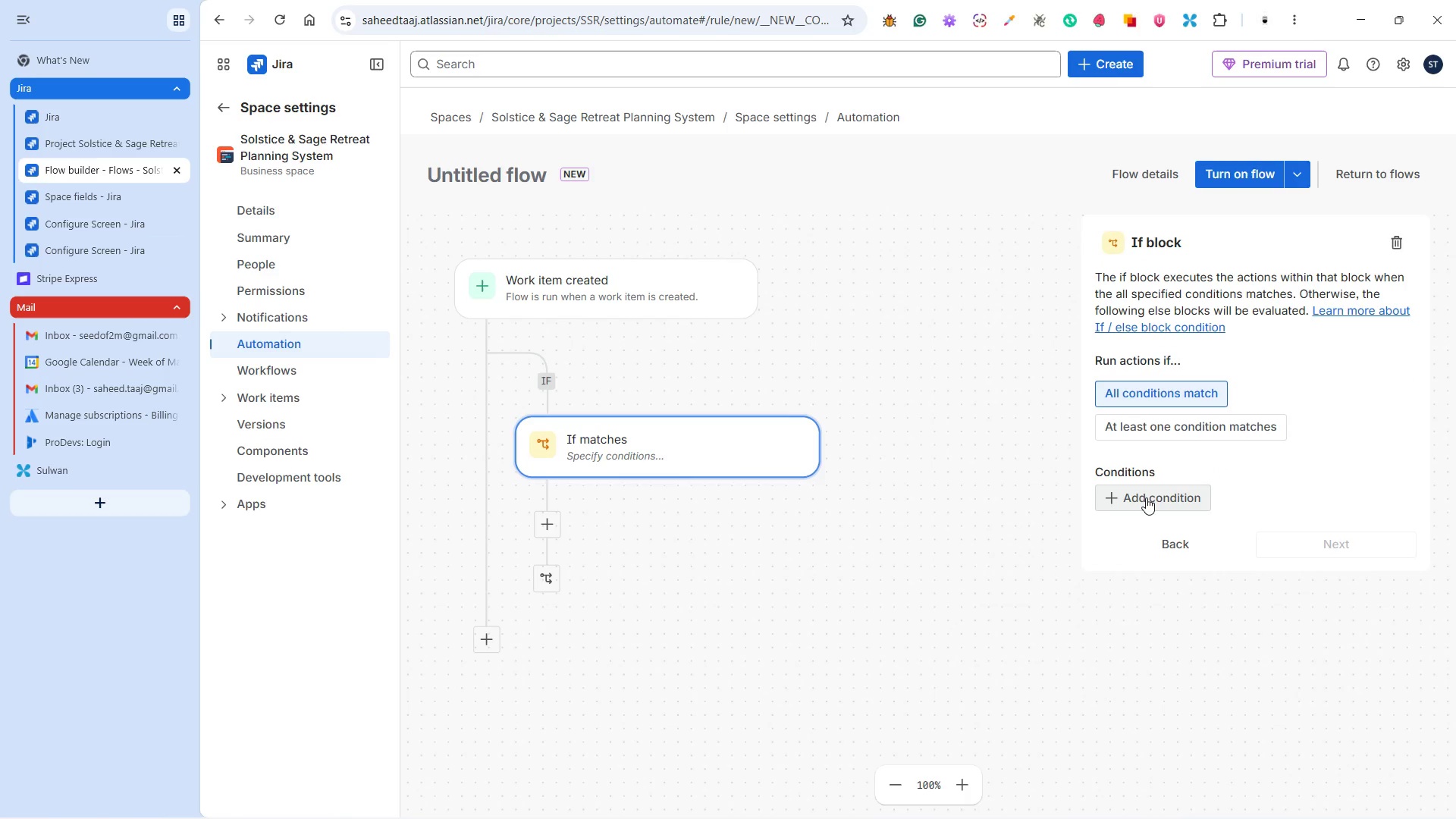 
left_click([1137, 496])
 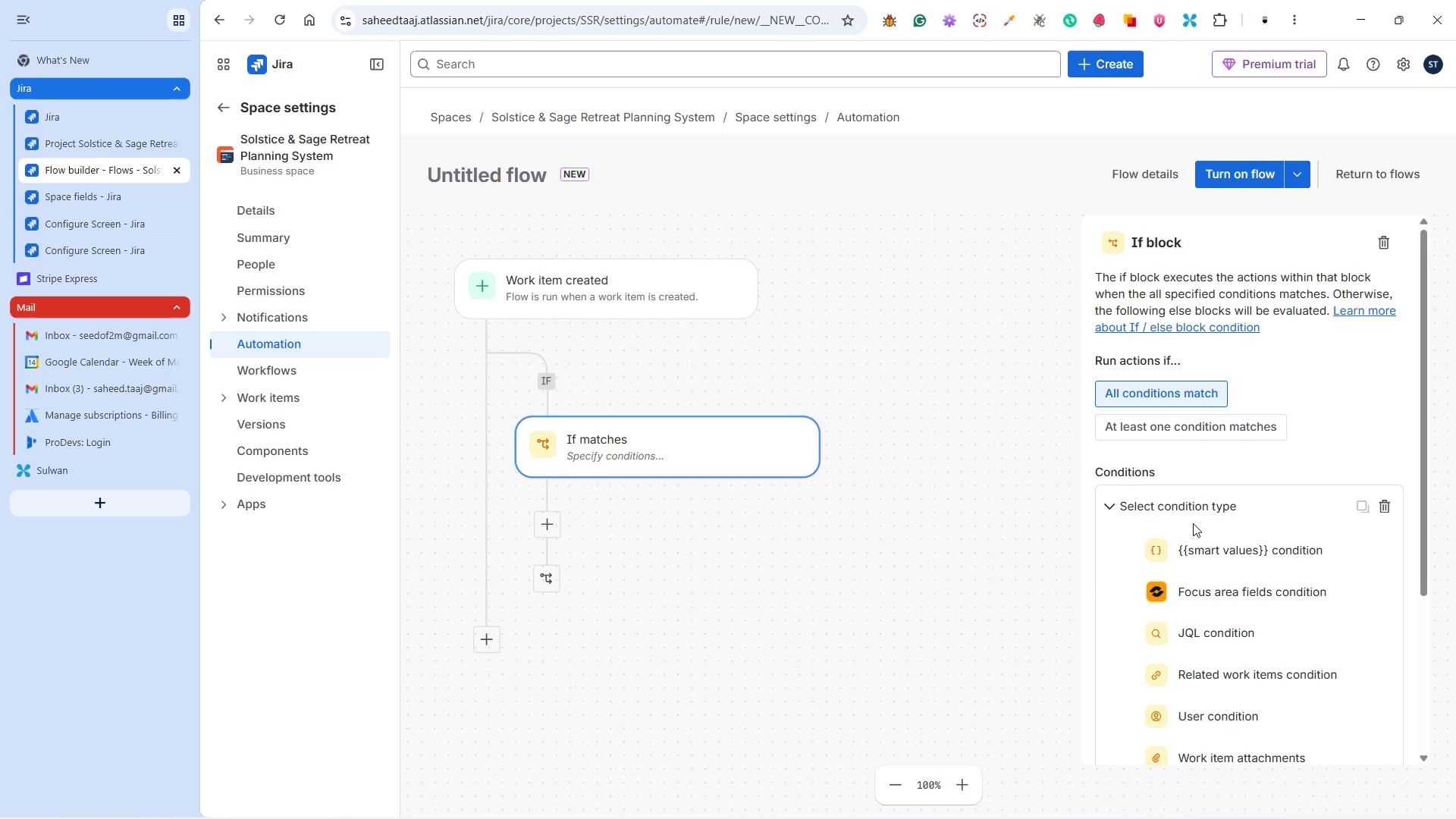 
scroll: coordinate [1225, 525], scroll_direction: down, amount: 3.0
 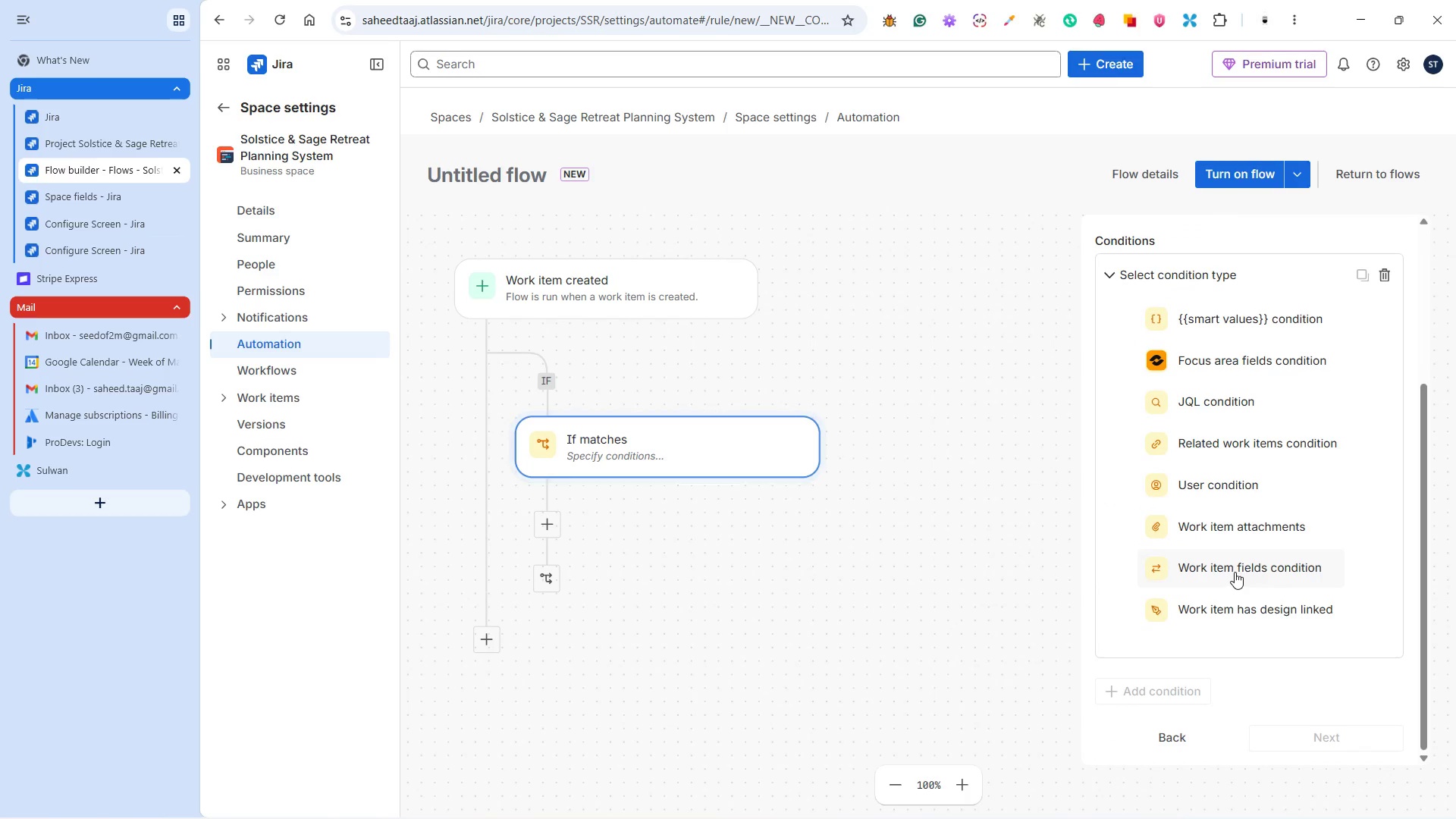 
left_click([1235, 571])
 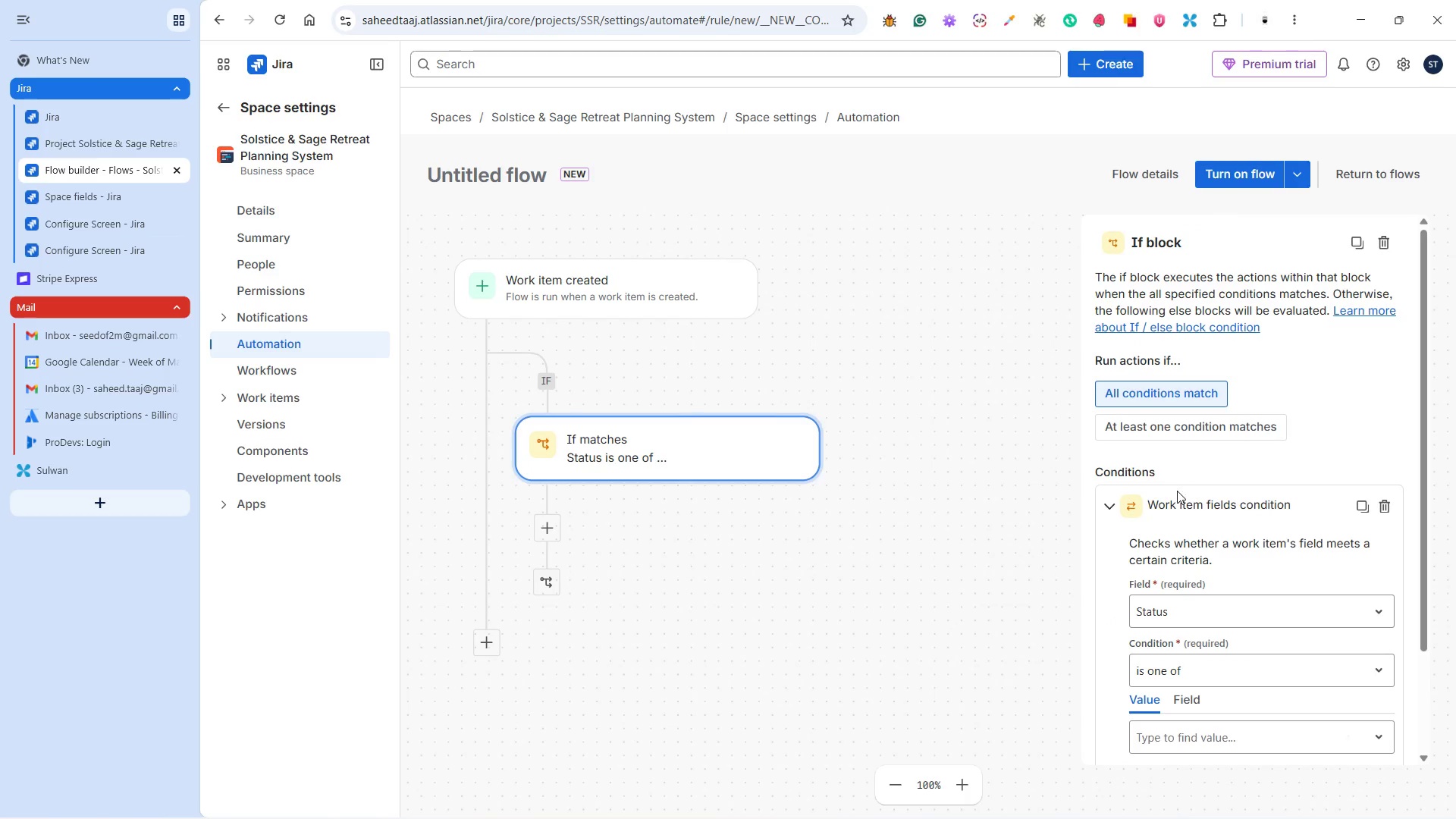 
left_click([1211, 603])
 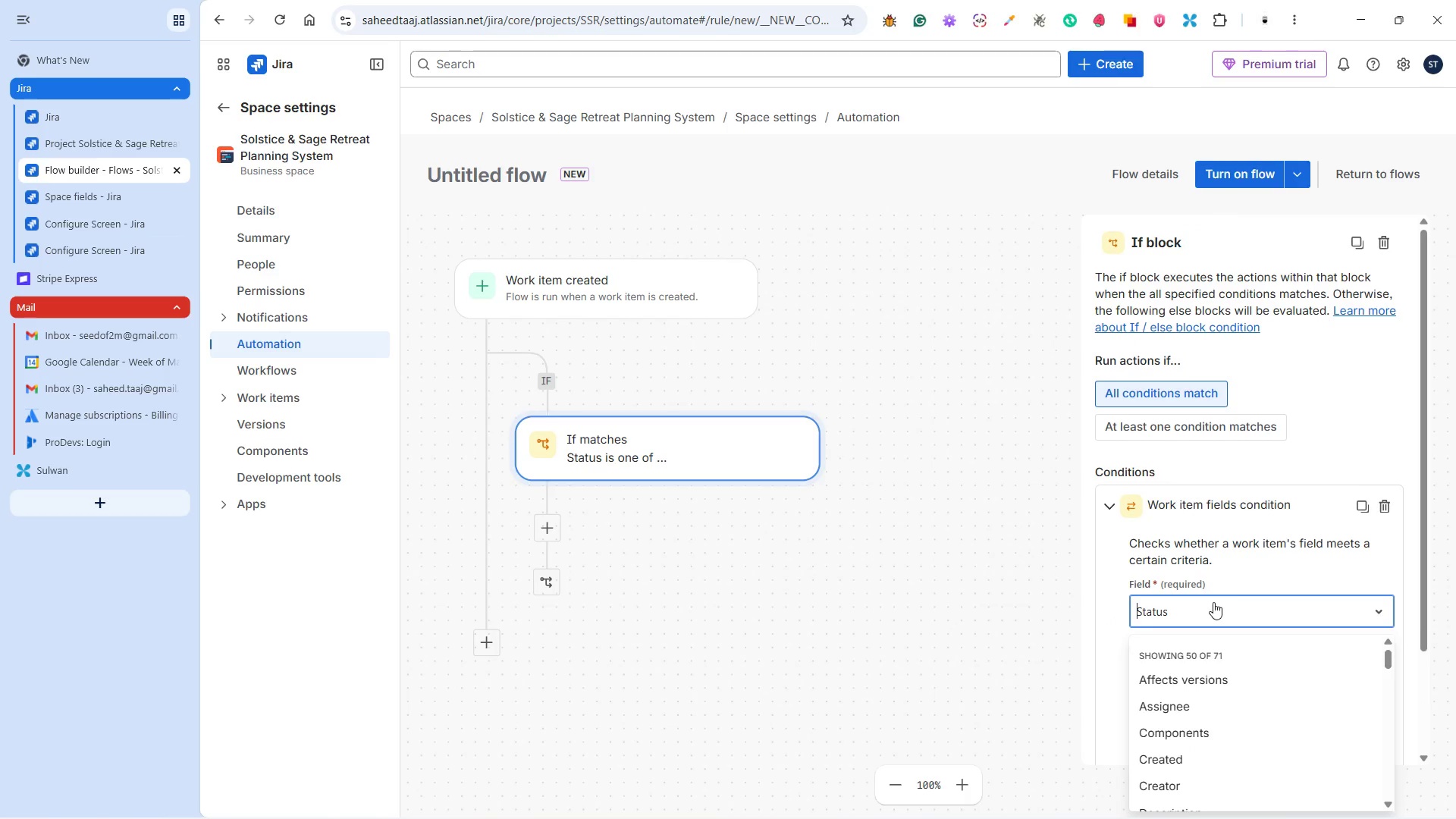 
scroll: coordinate [1236, 592], scroll_direction: down, amount: 3.0
 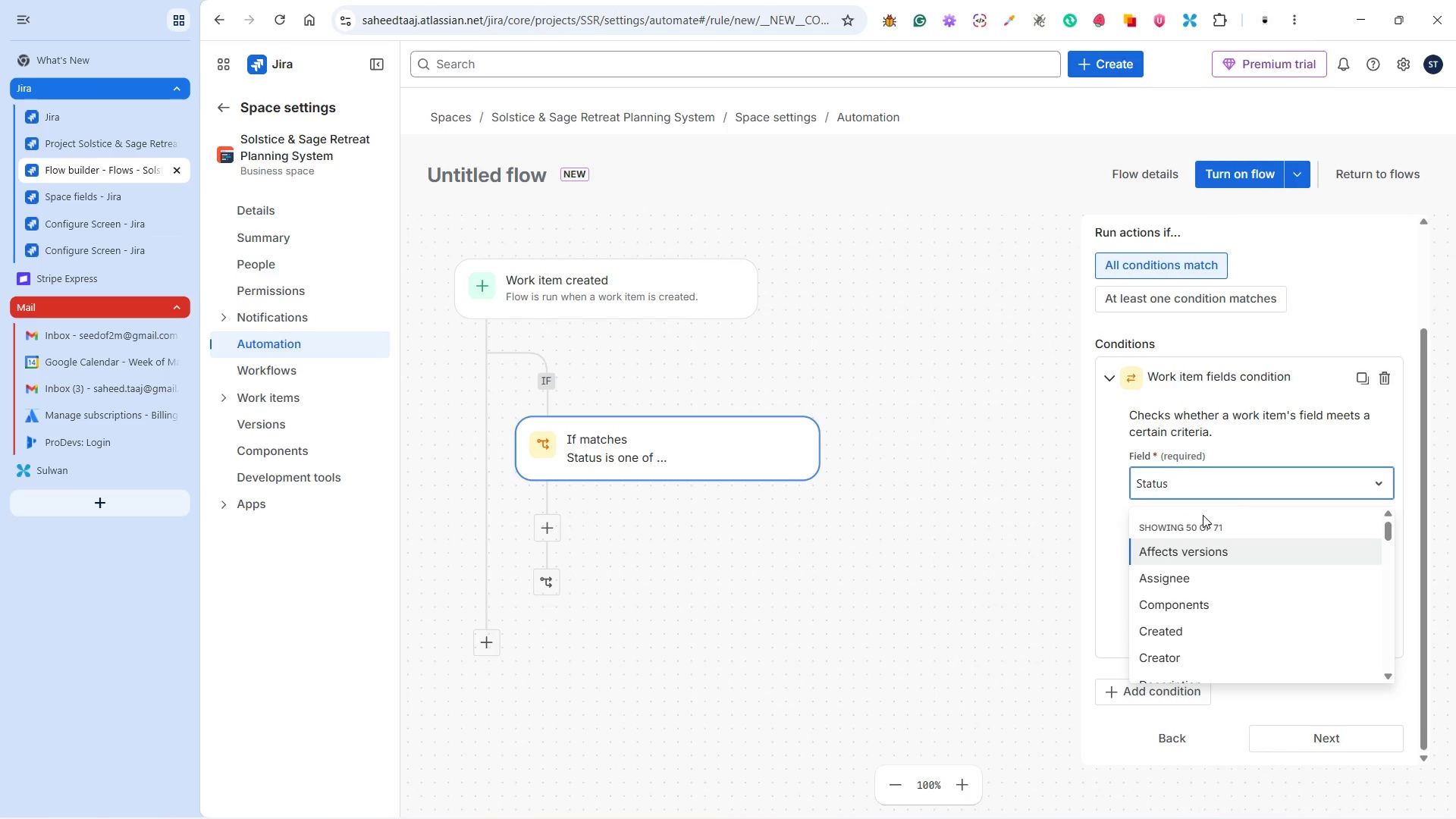 
type(st)
 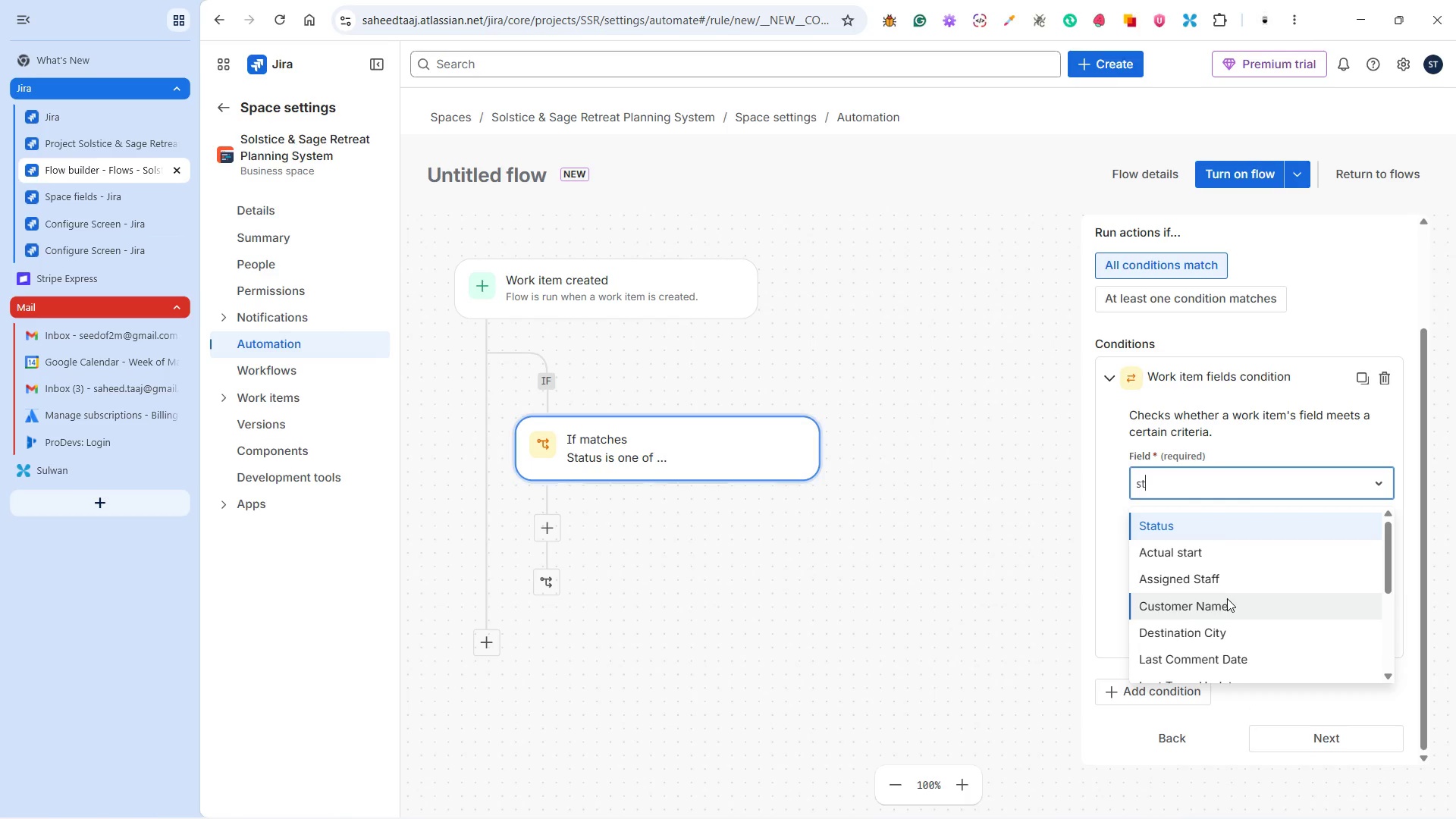 
type(ar)
 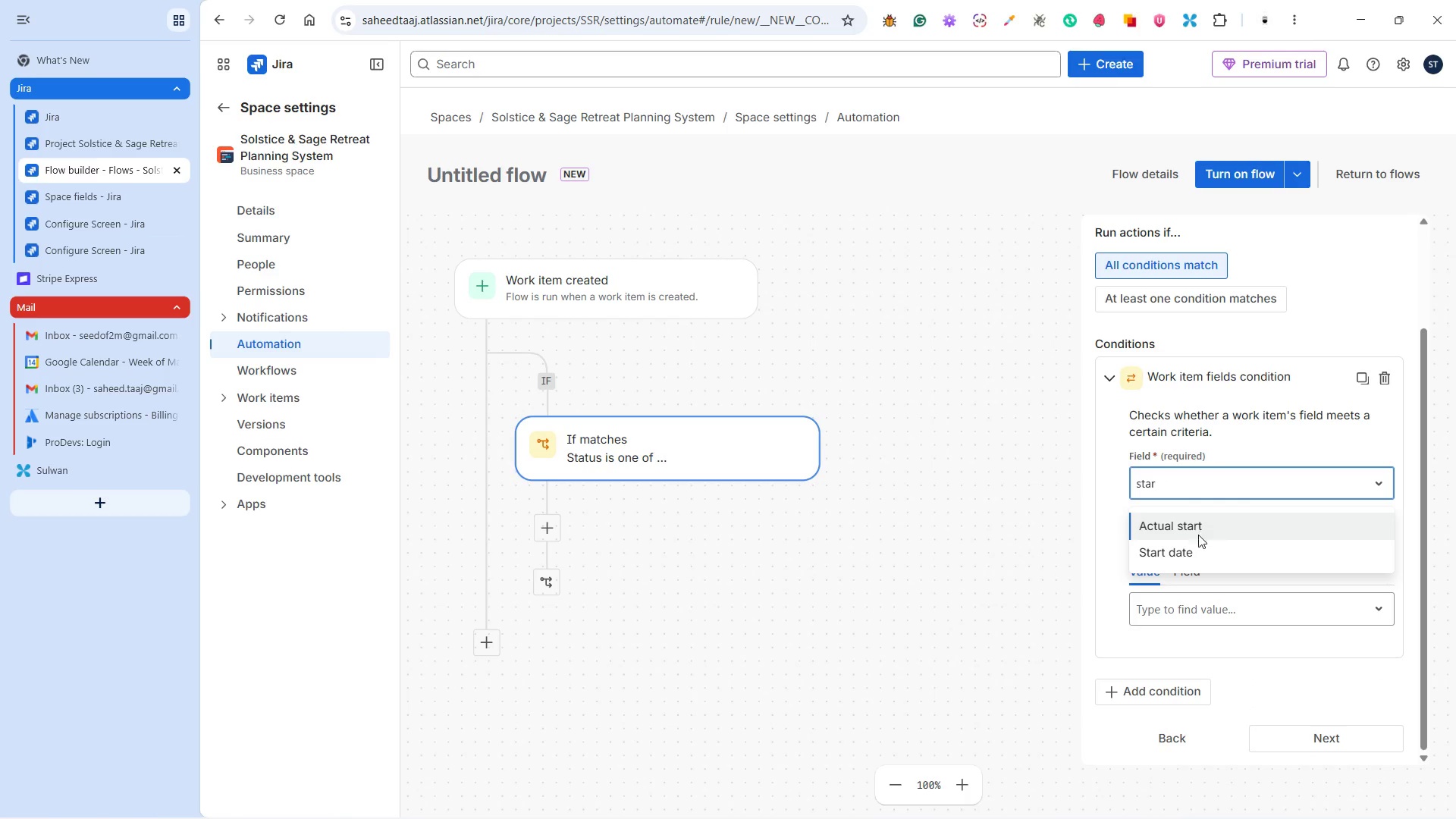 
left_click([1199, 553])
 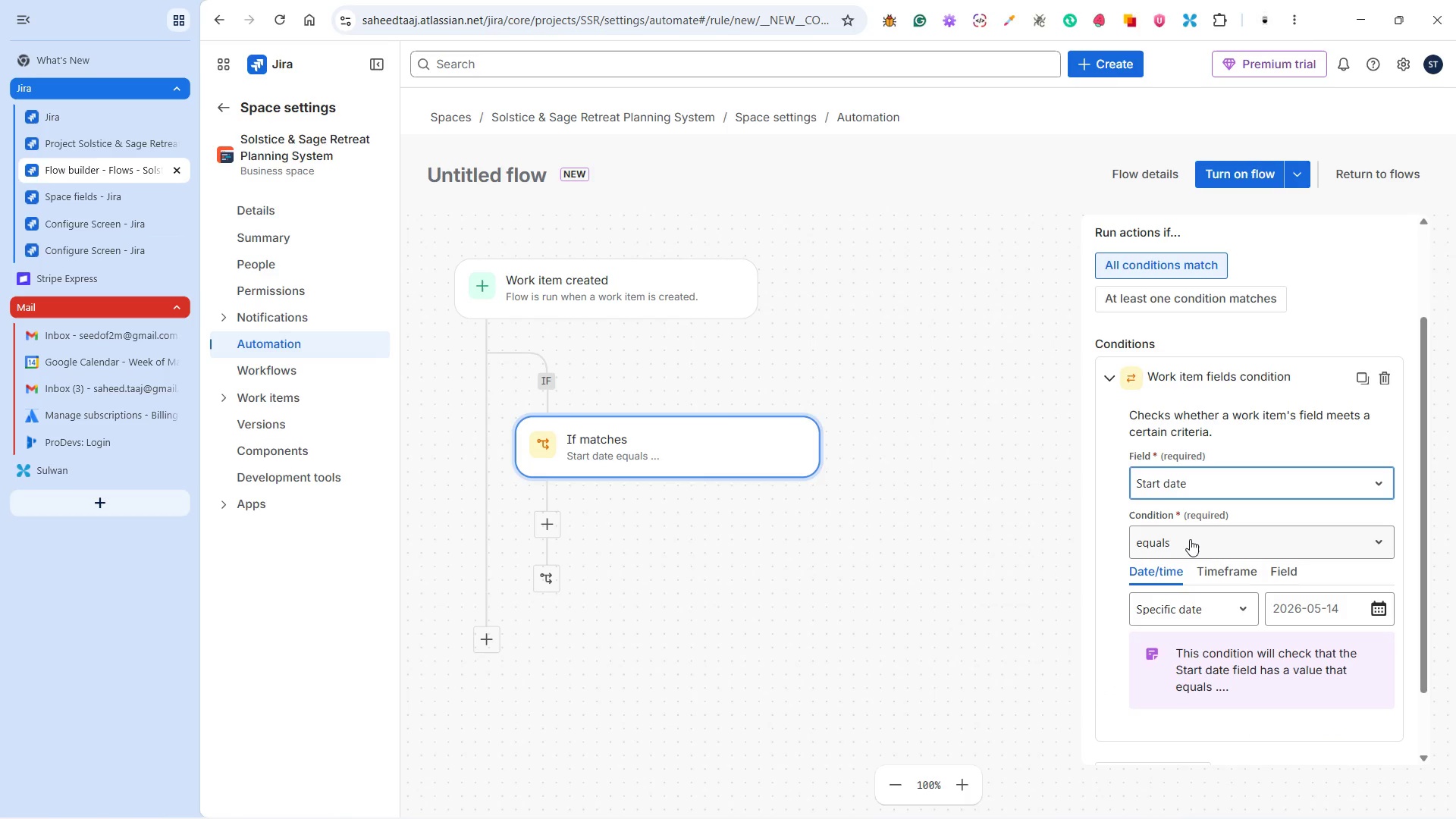 
left_click([1191, 537])
 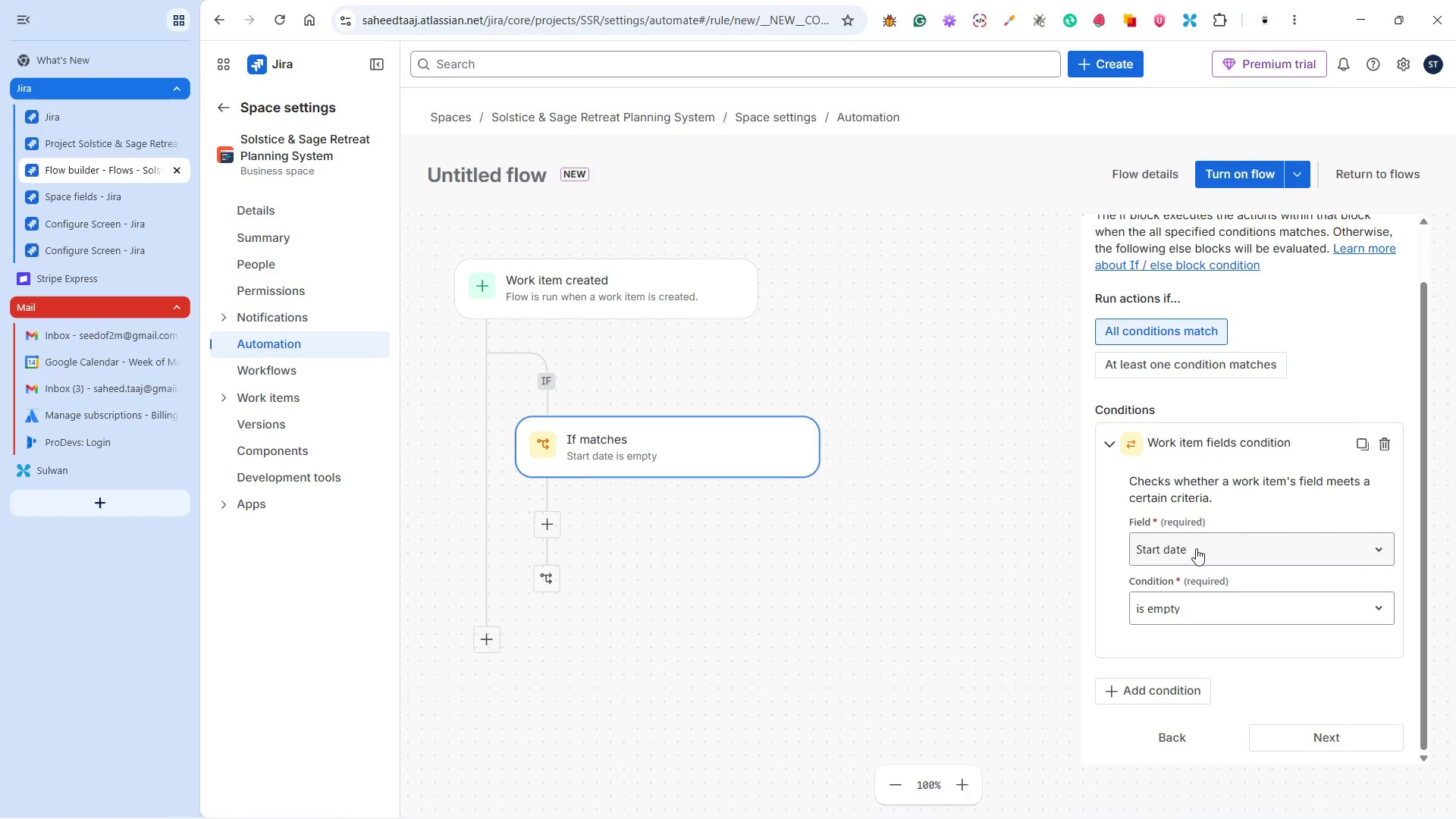 
wait(11.53)
 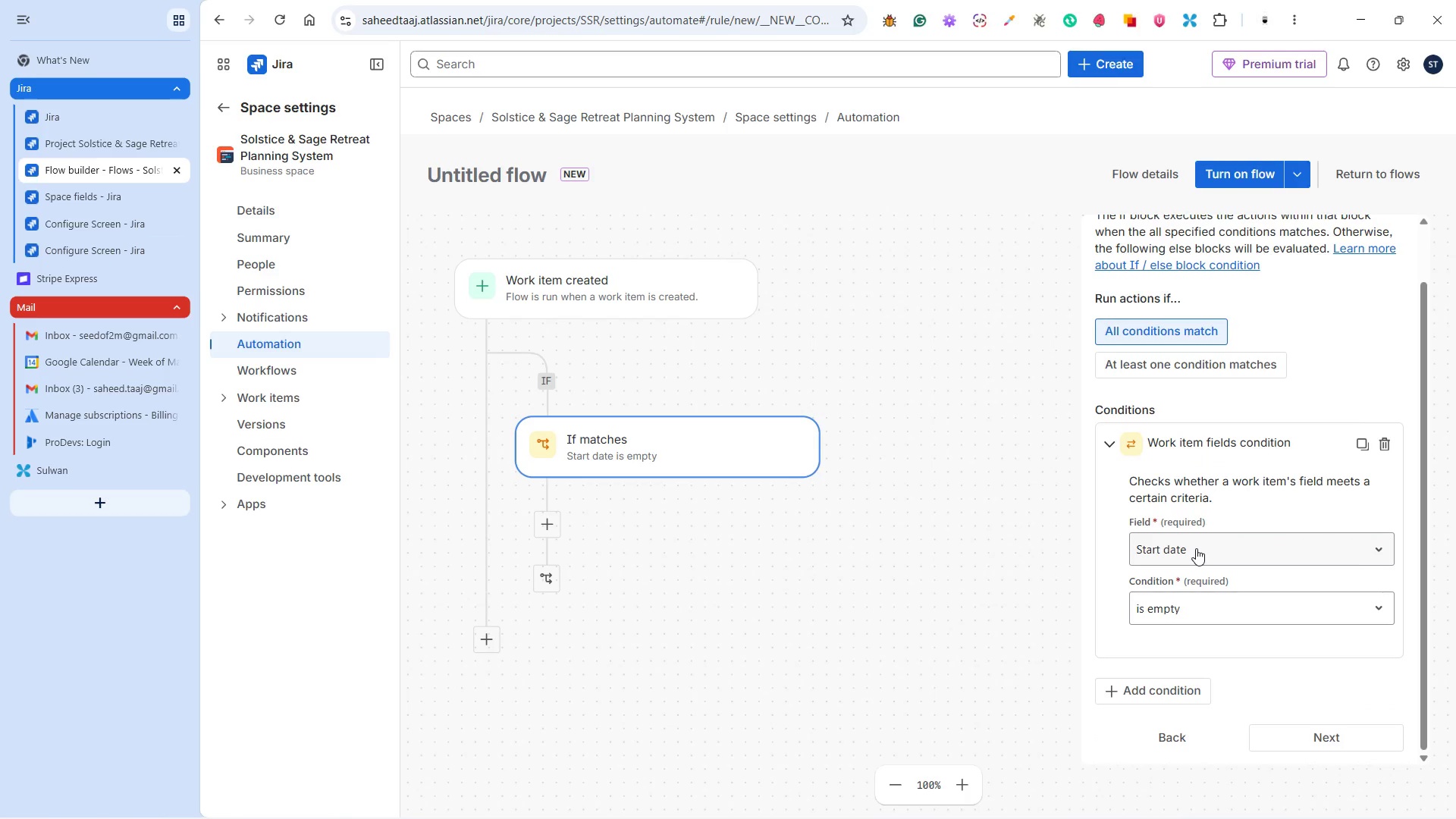 
left_click([1310, 733])
 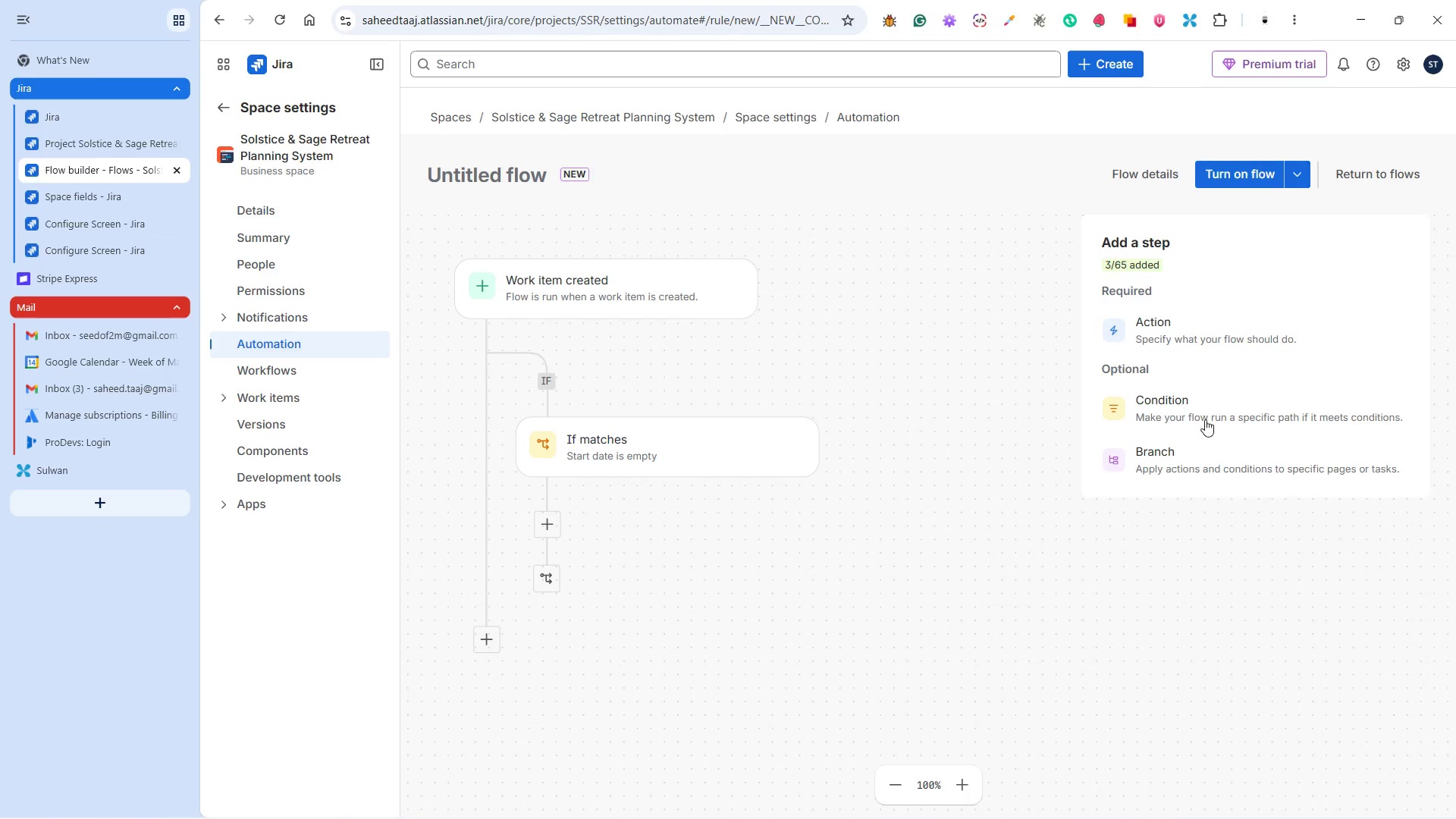 
left_click([1191, 328])
 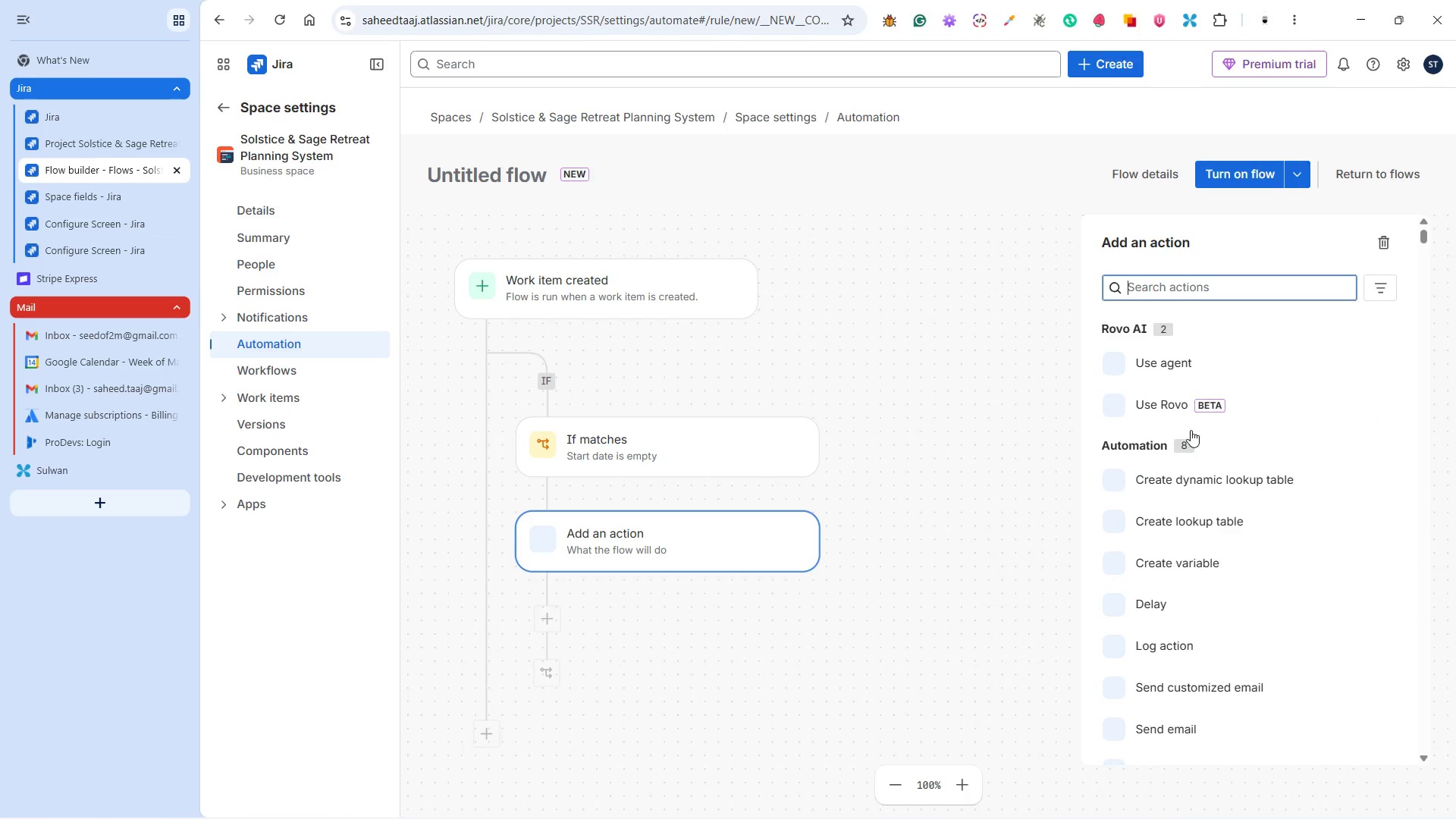 
scroll: coordinate [1224, 541], scroll_direction: down, amount: 18.0
 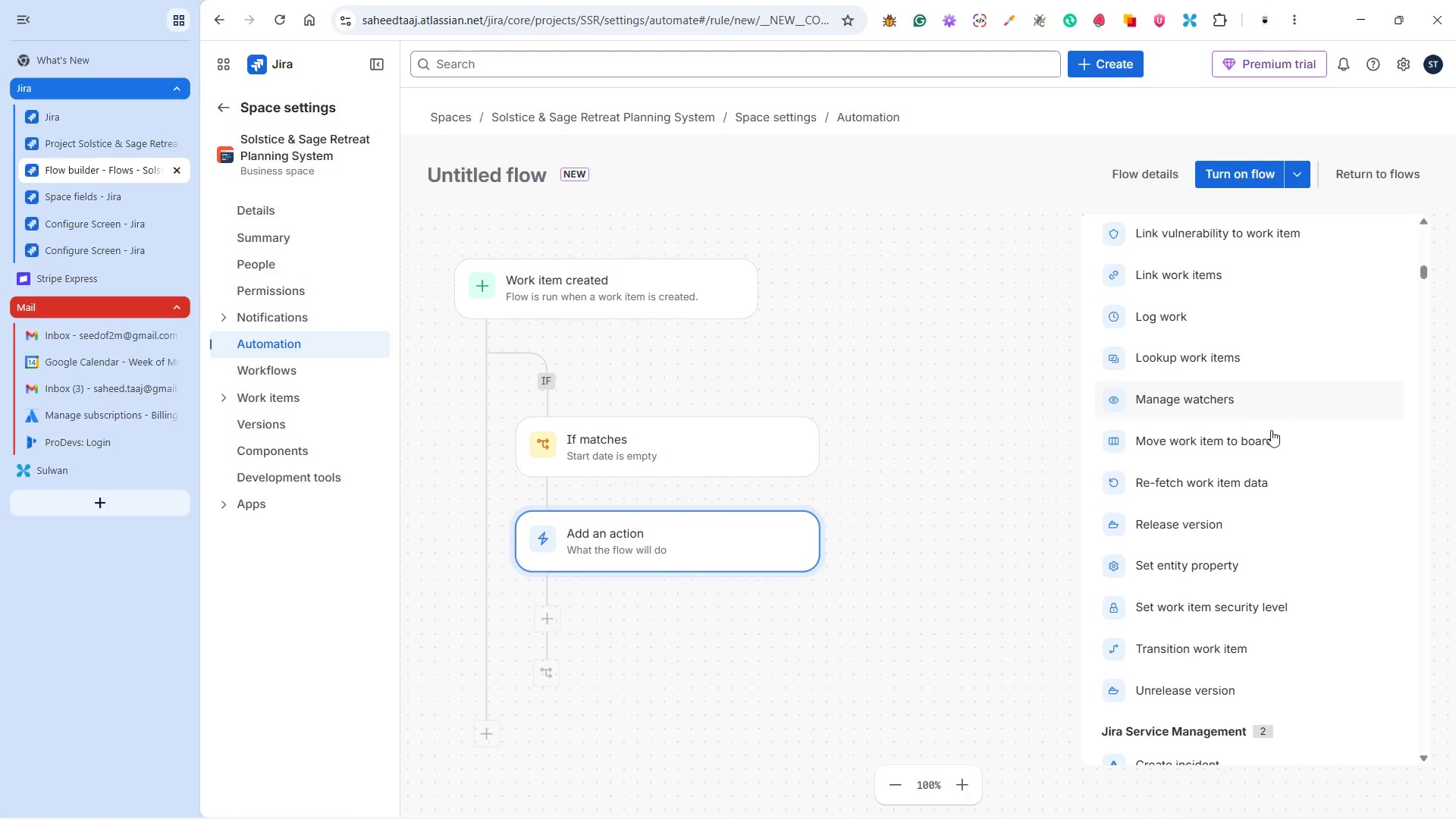 
wait(7.25)
 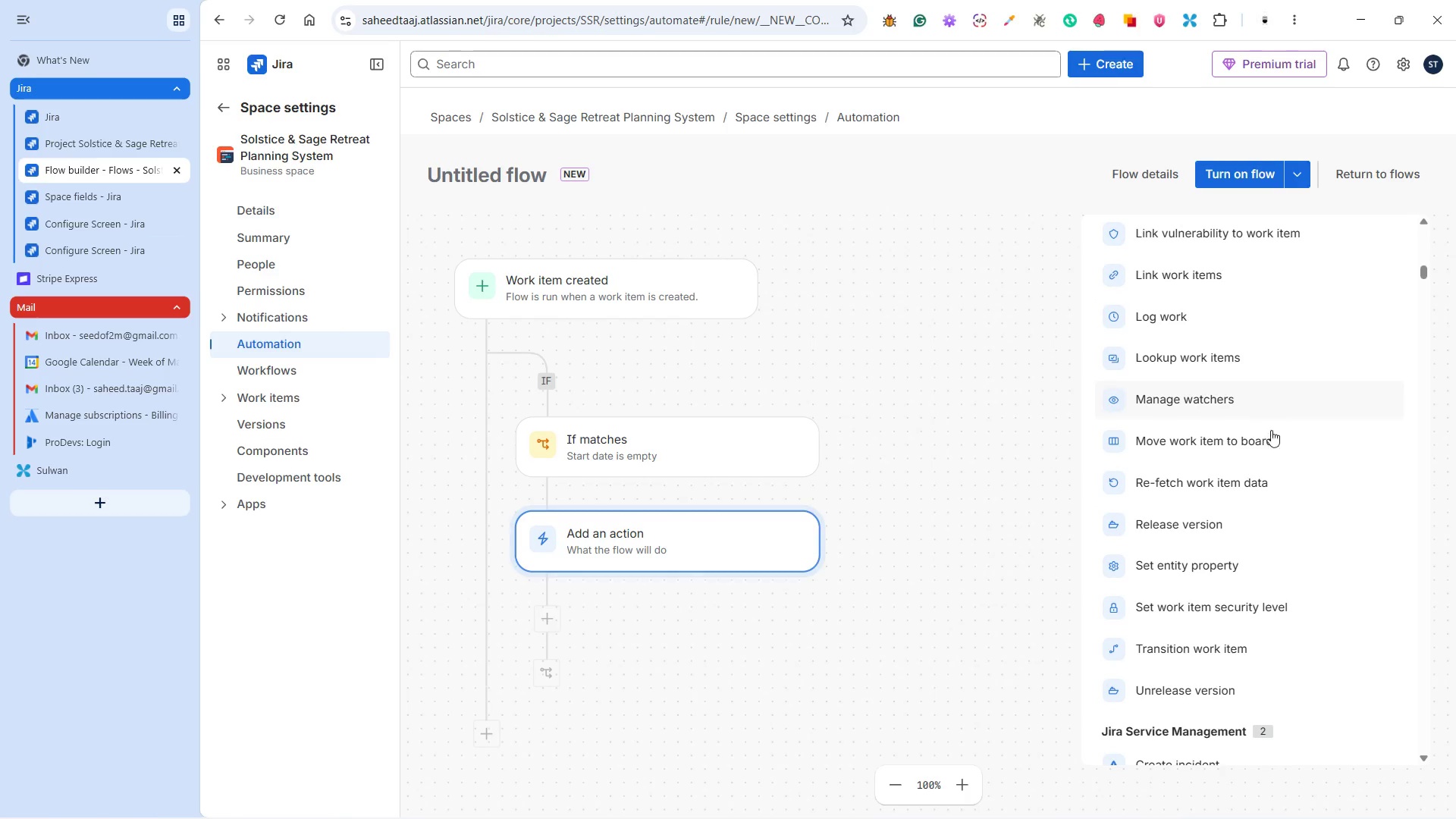 
scroll: coordinate [1188, 388], scroll_direction: up, amount: 2.0
 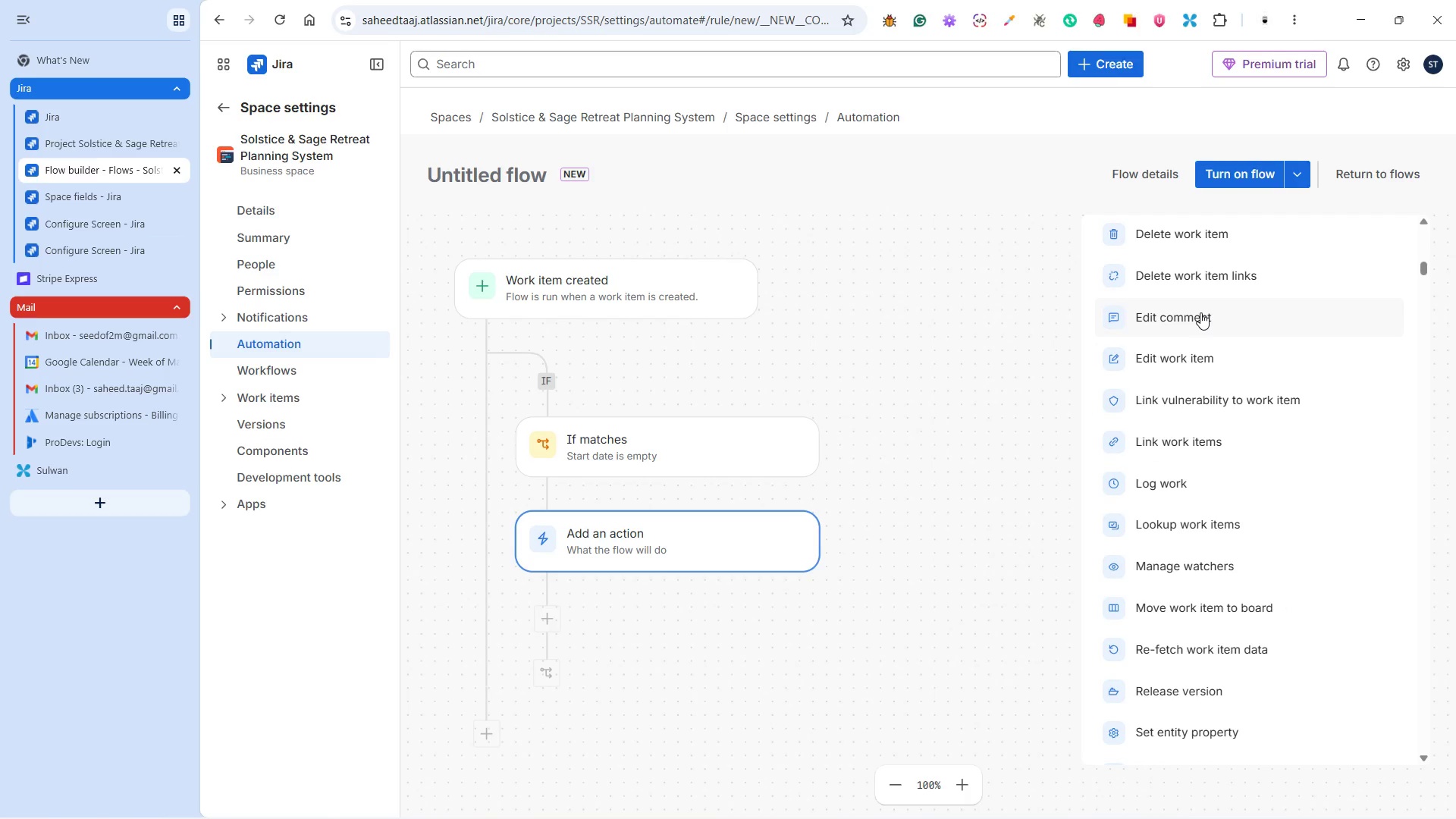 
left_click([1207, 362])
 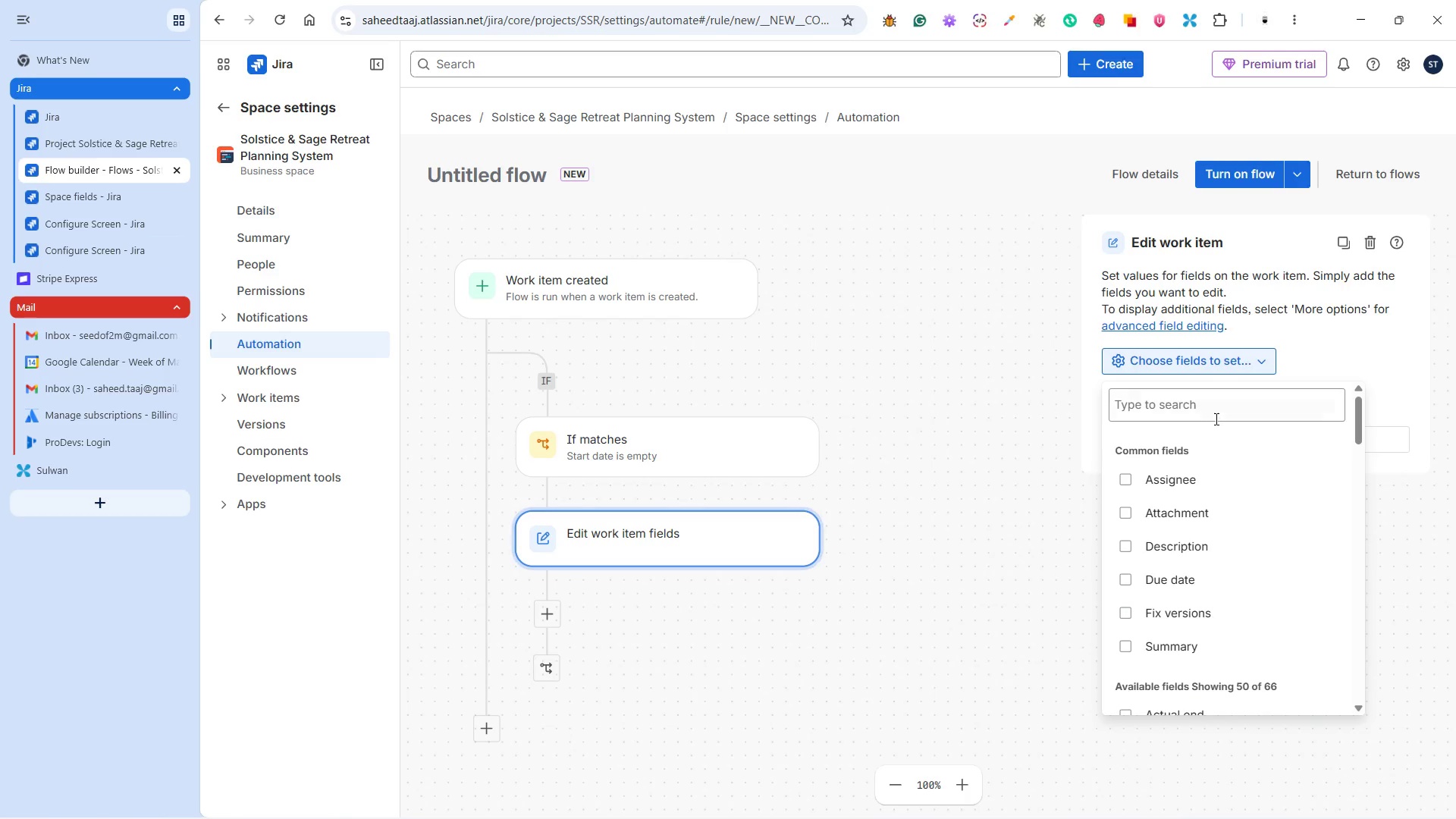 
left_click([1206, 409])
 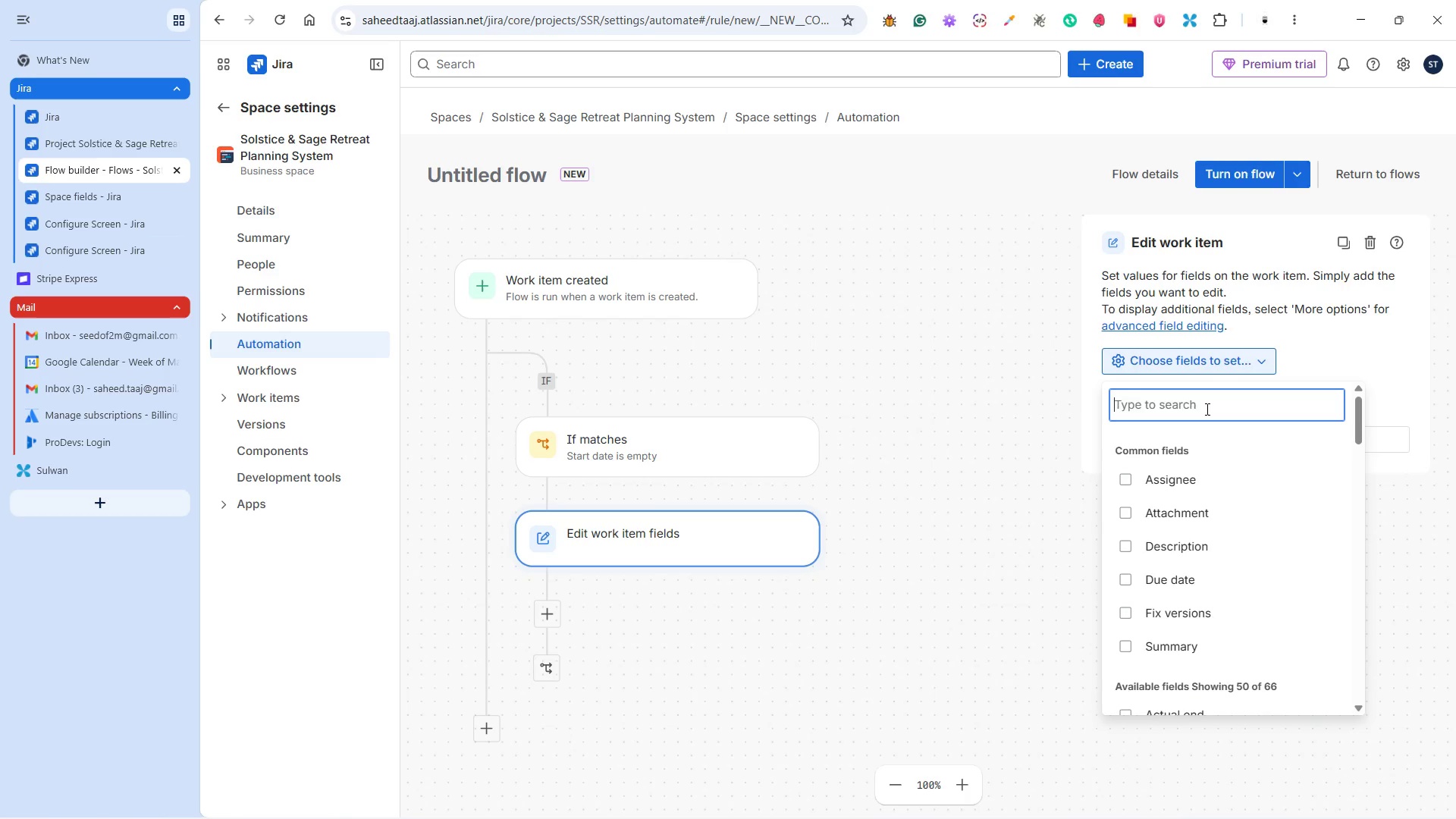 
type(start)
 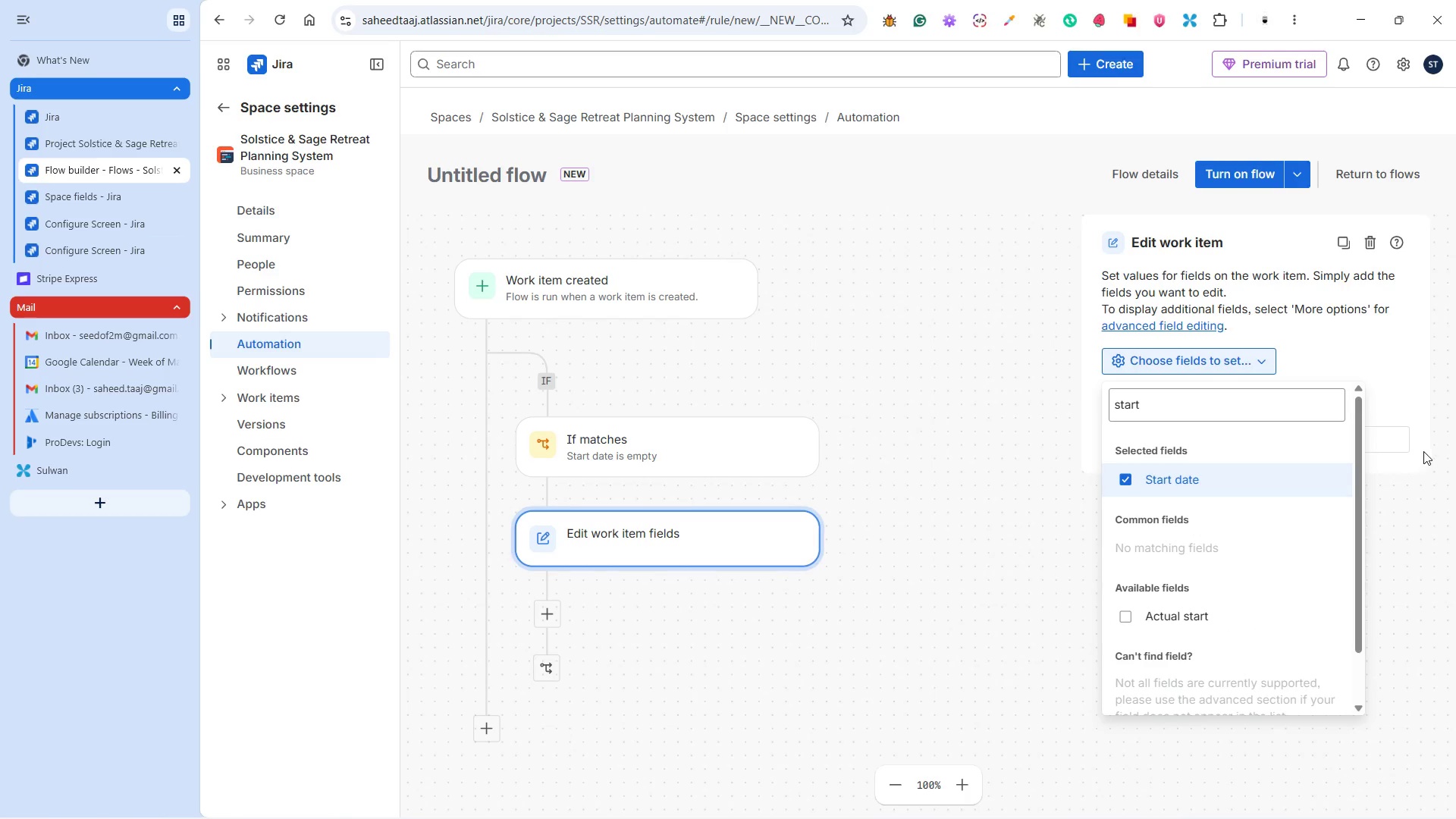 
left_click([1422, 440])
 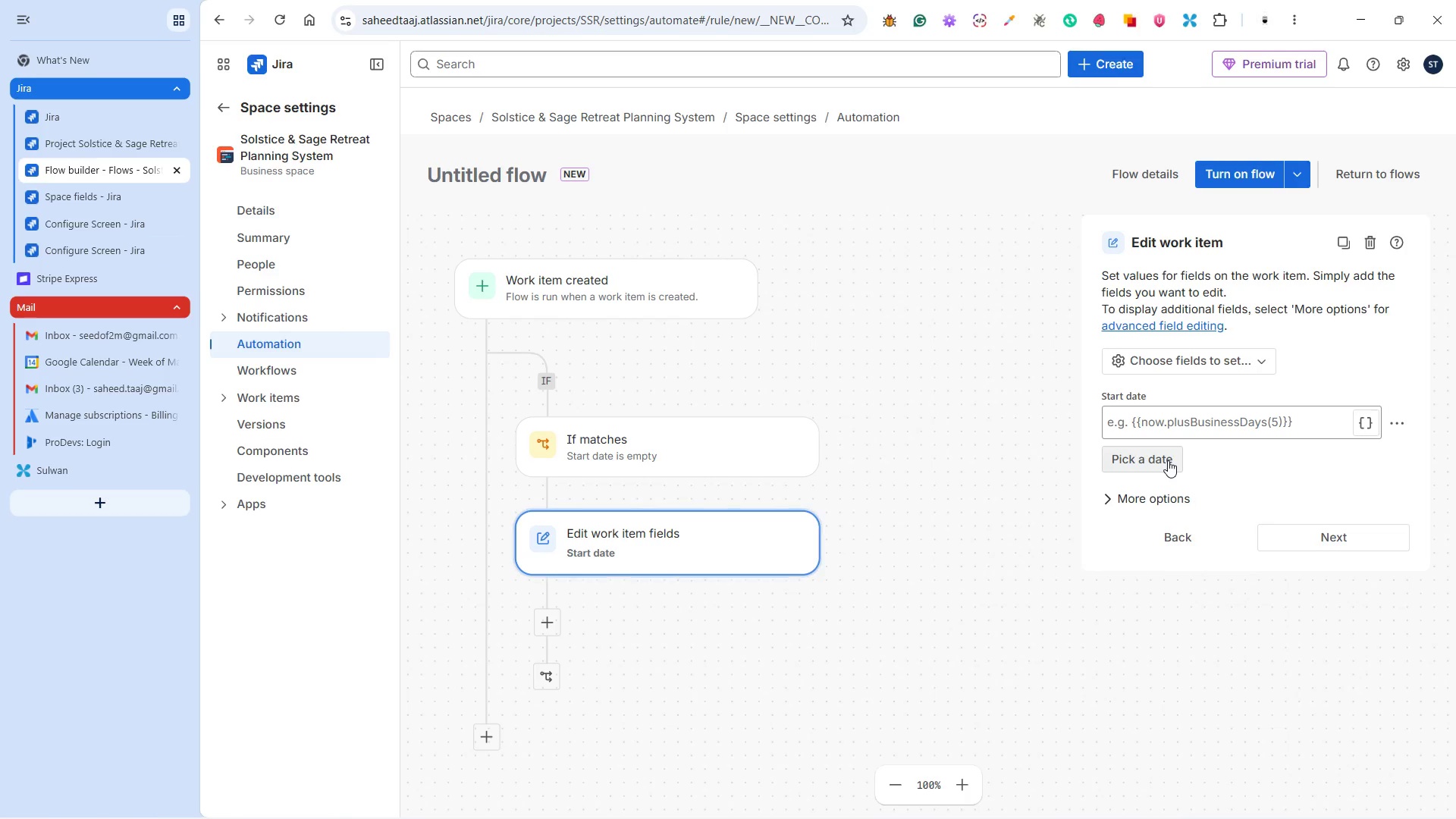 
left_click([1172, 426])
 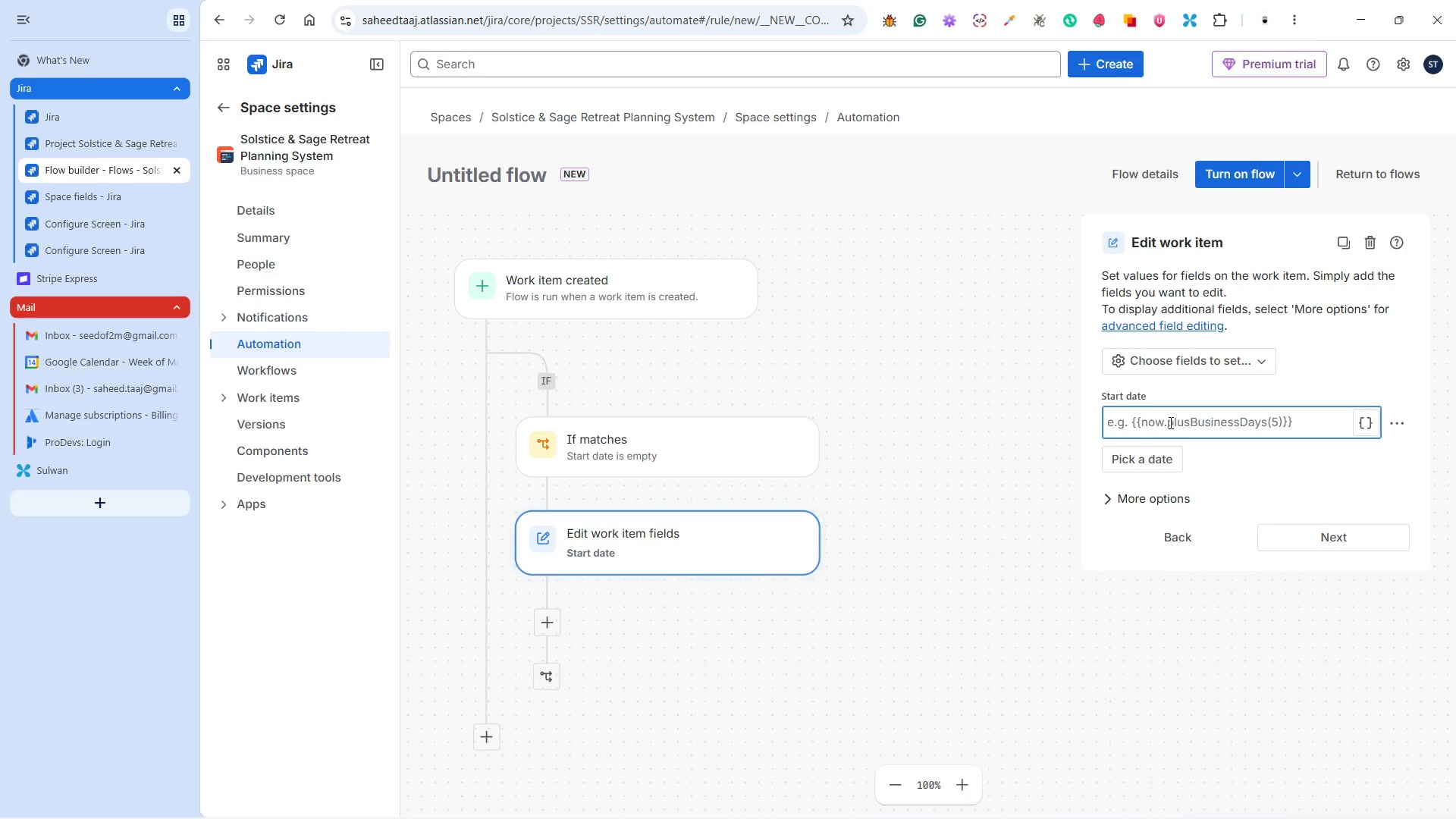 
type({{now})
 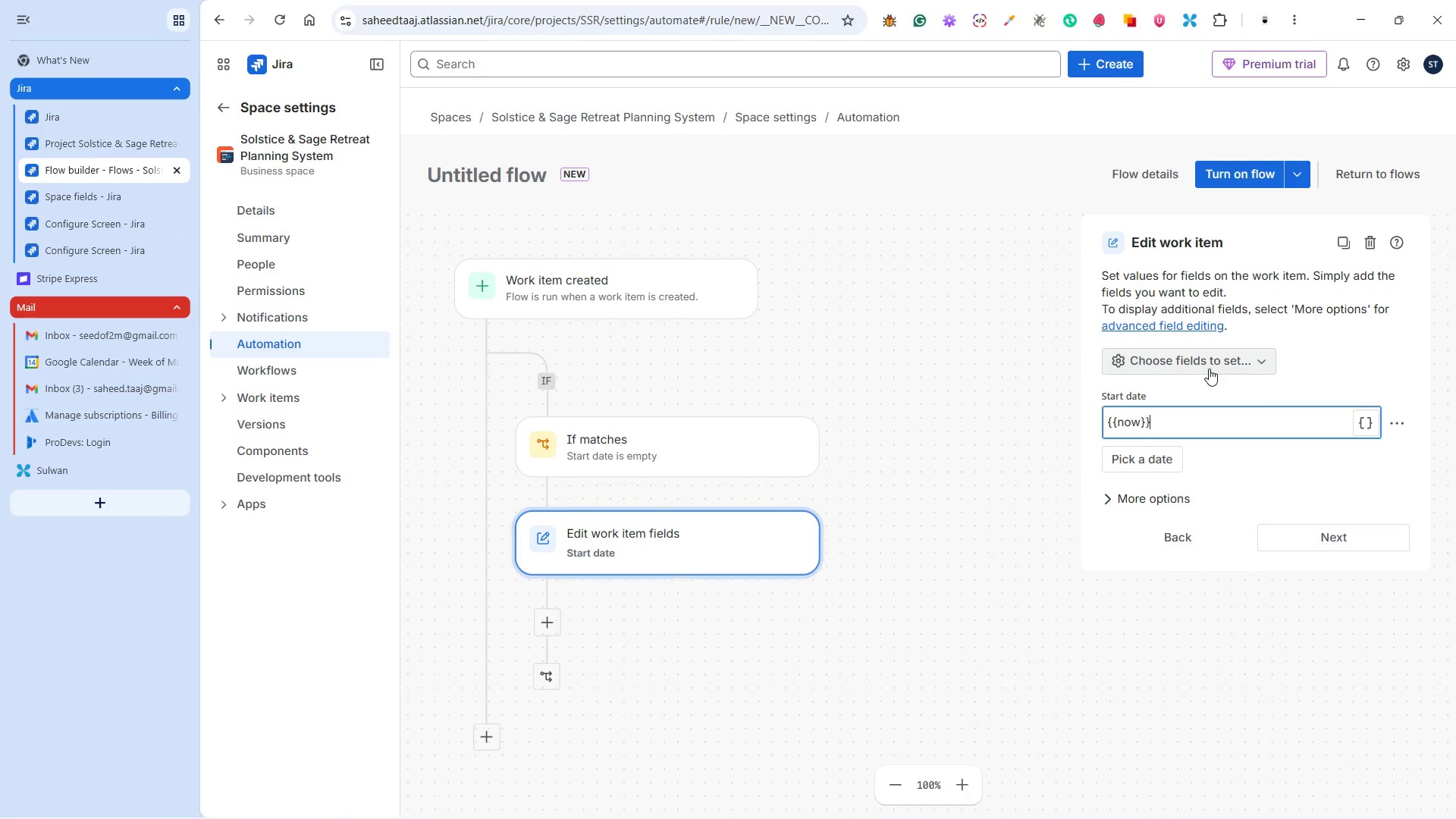 
key(Shift+BracketRight)
 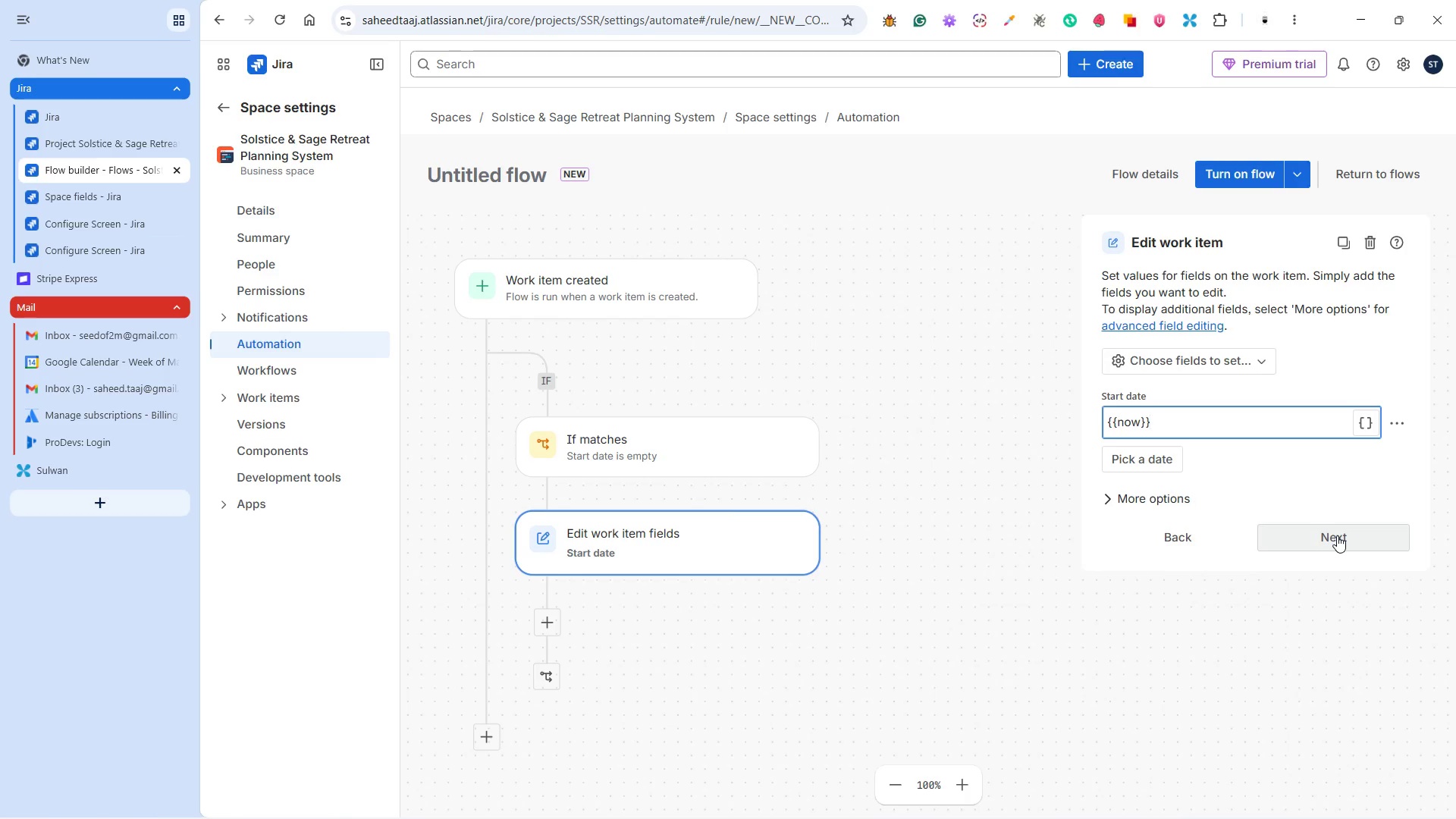 
wait(10.86)
 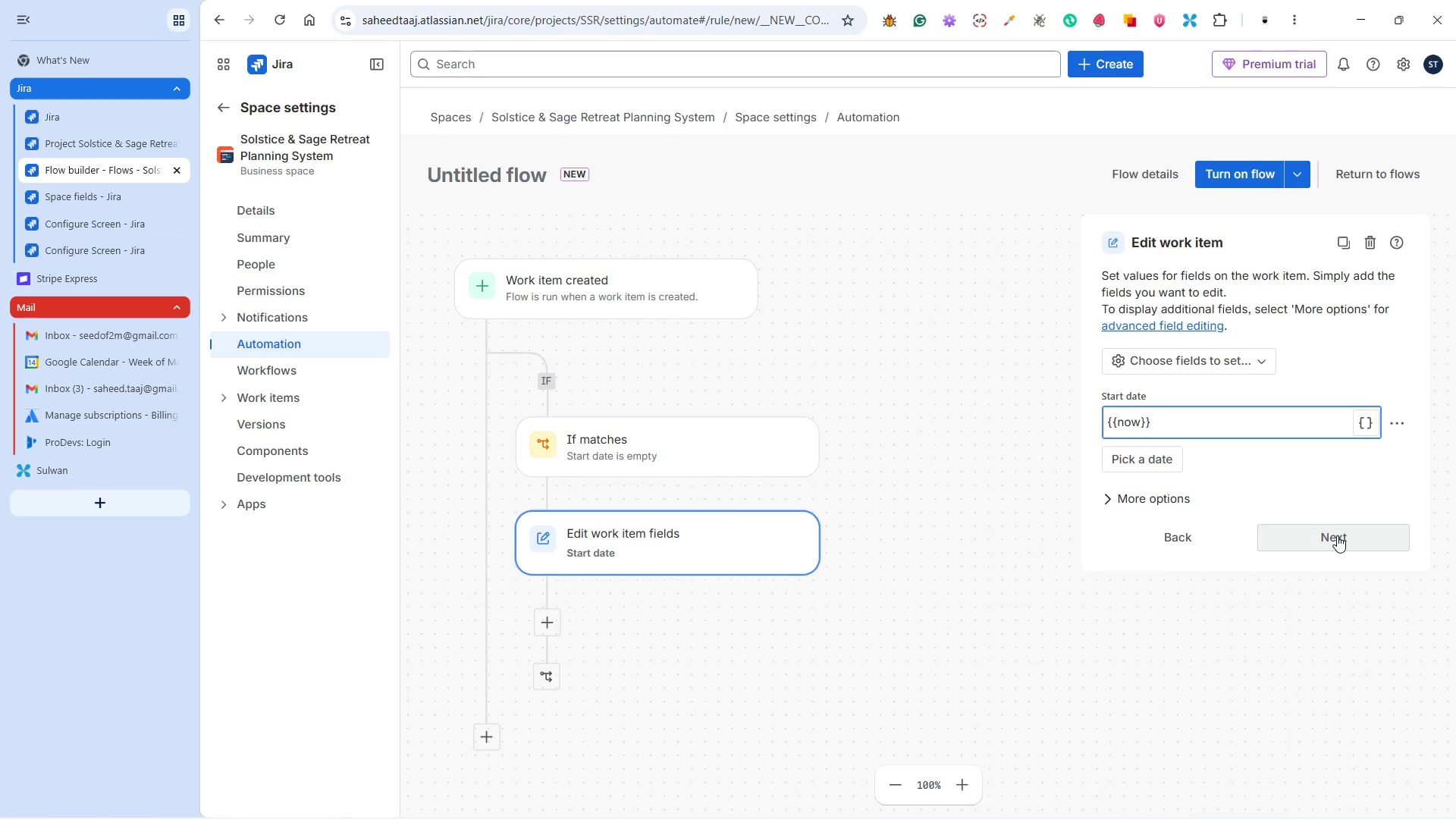 
left_click([1335, 532])
 